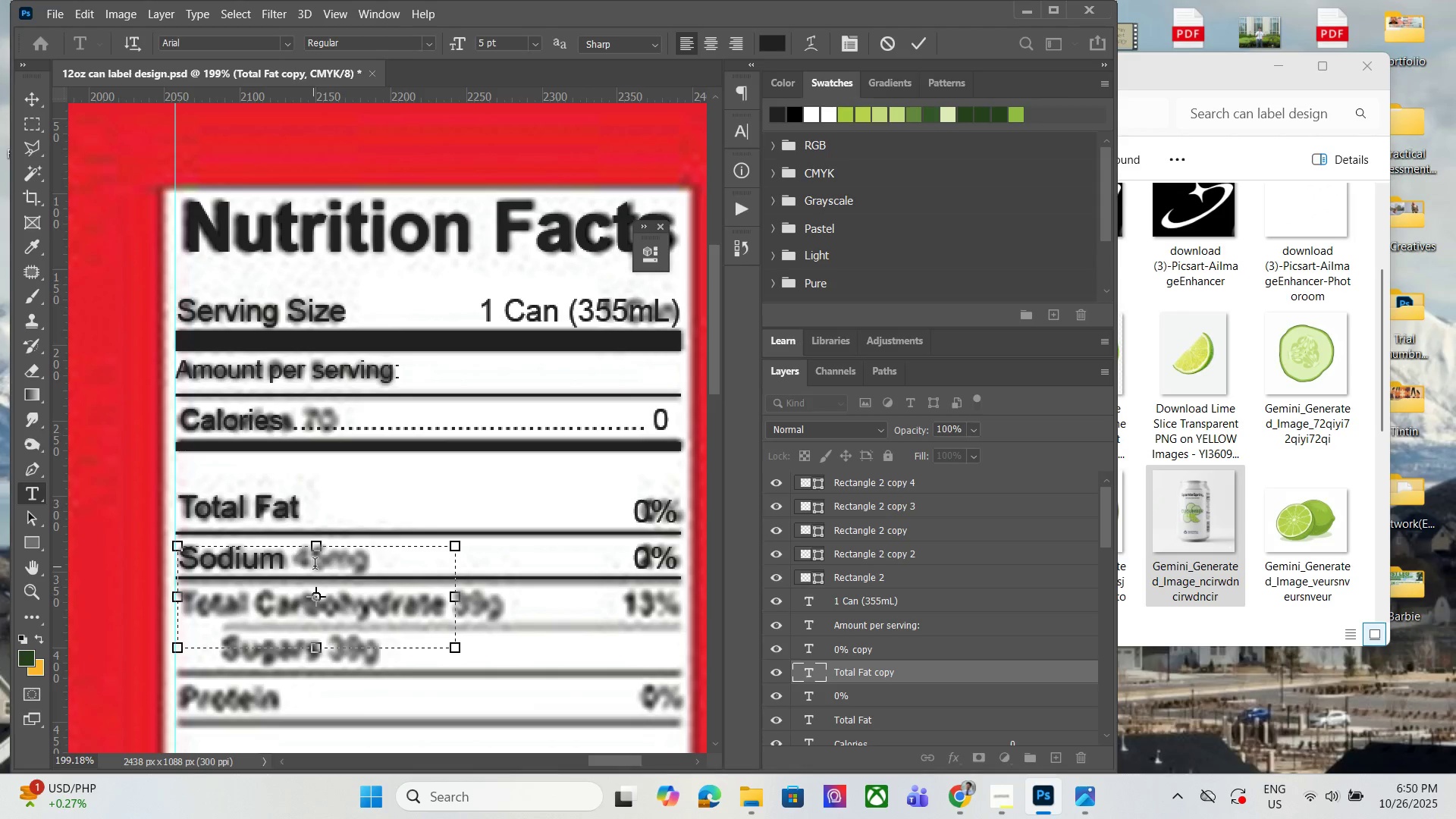 
key(Control+V)
 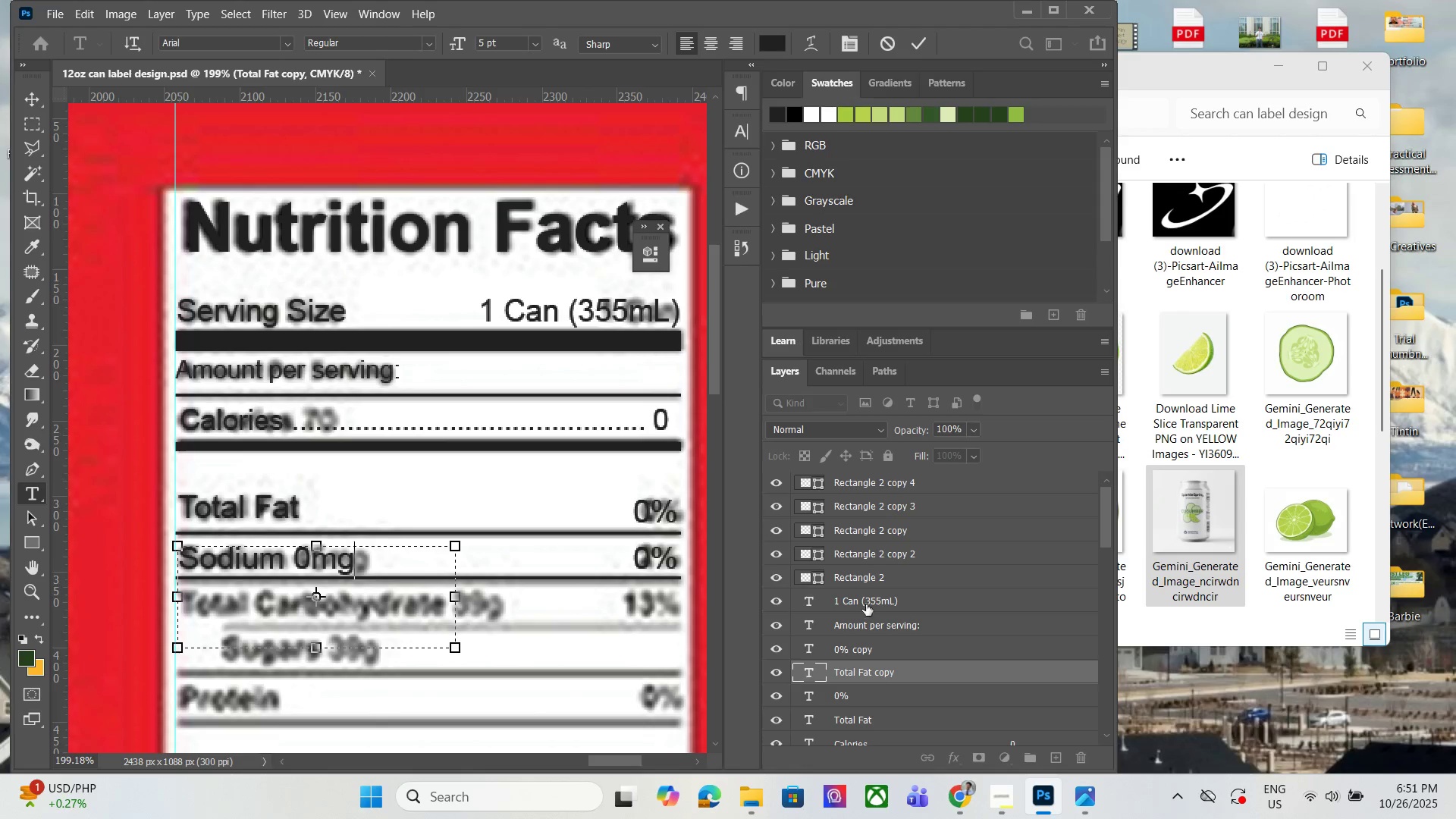 
left_click([871, 675])
 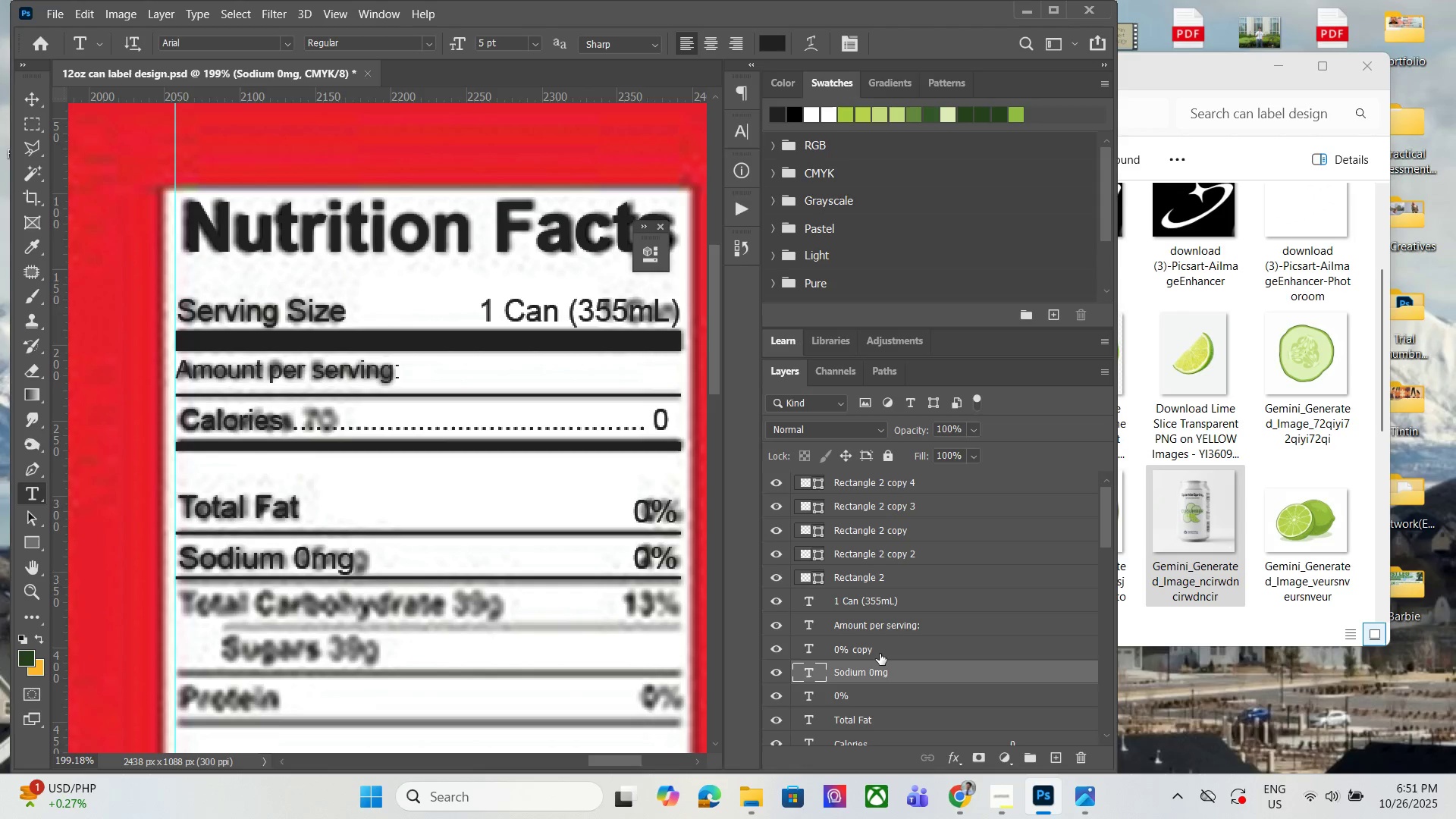 
hold_key(key=ControlLeft, duration=0.4)
left_click([880, 654])
 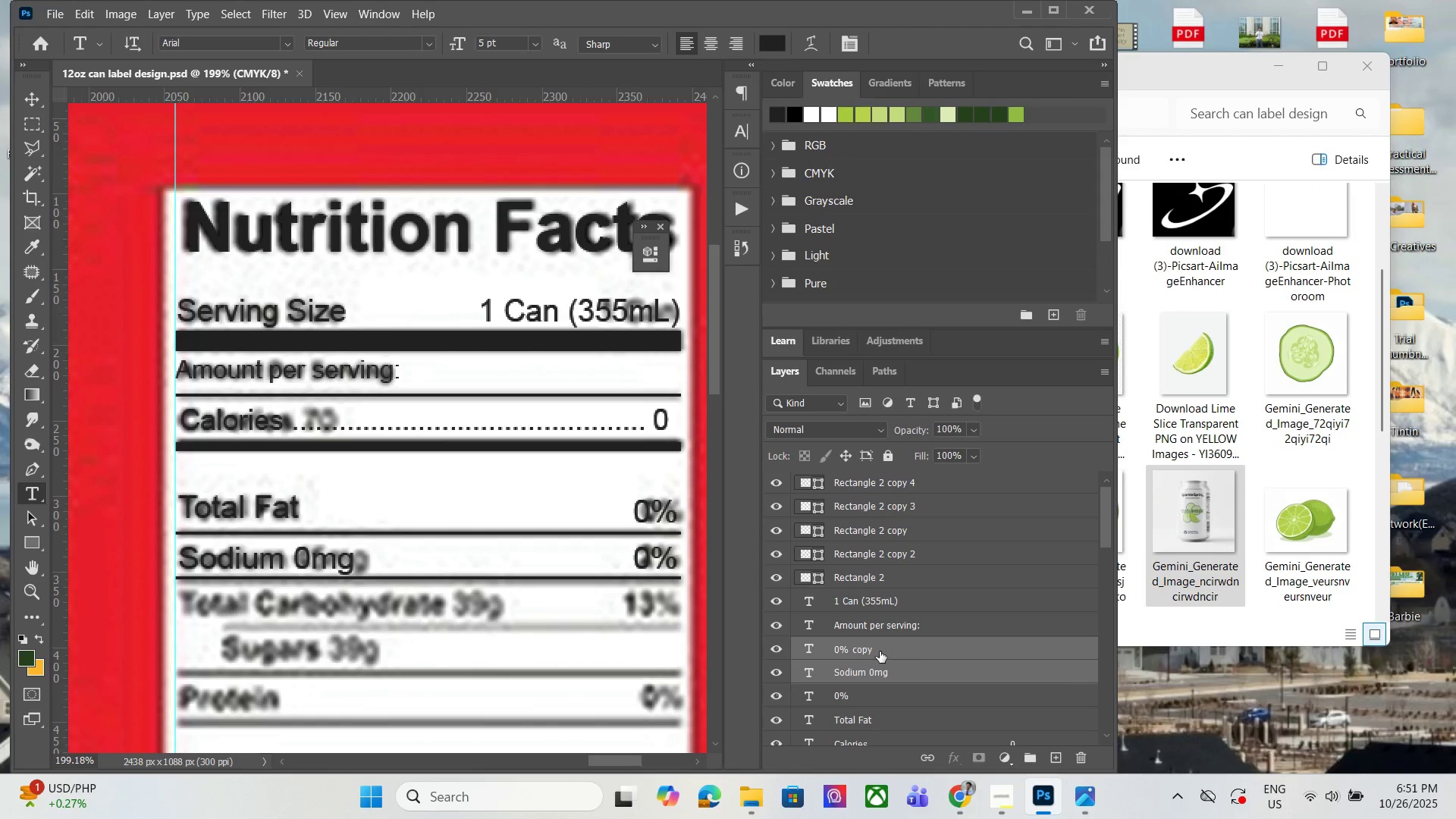 
key(Control+J)
 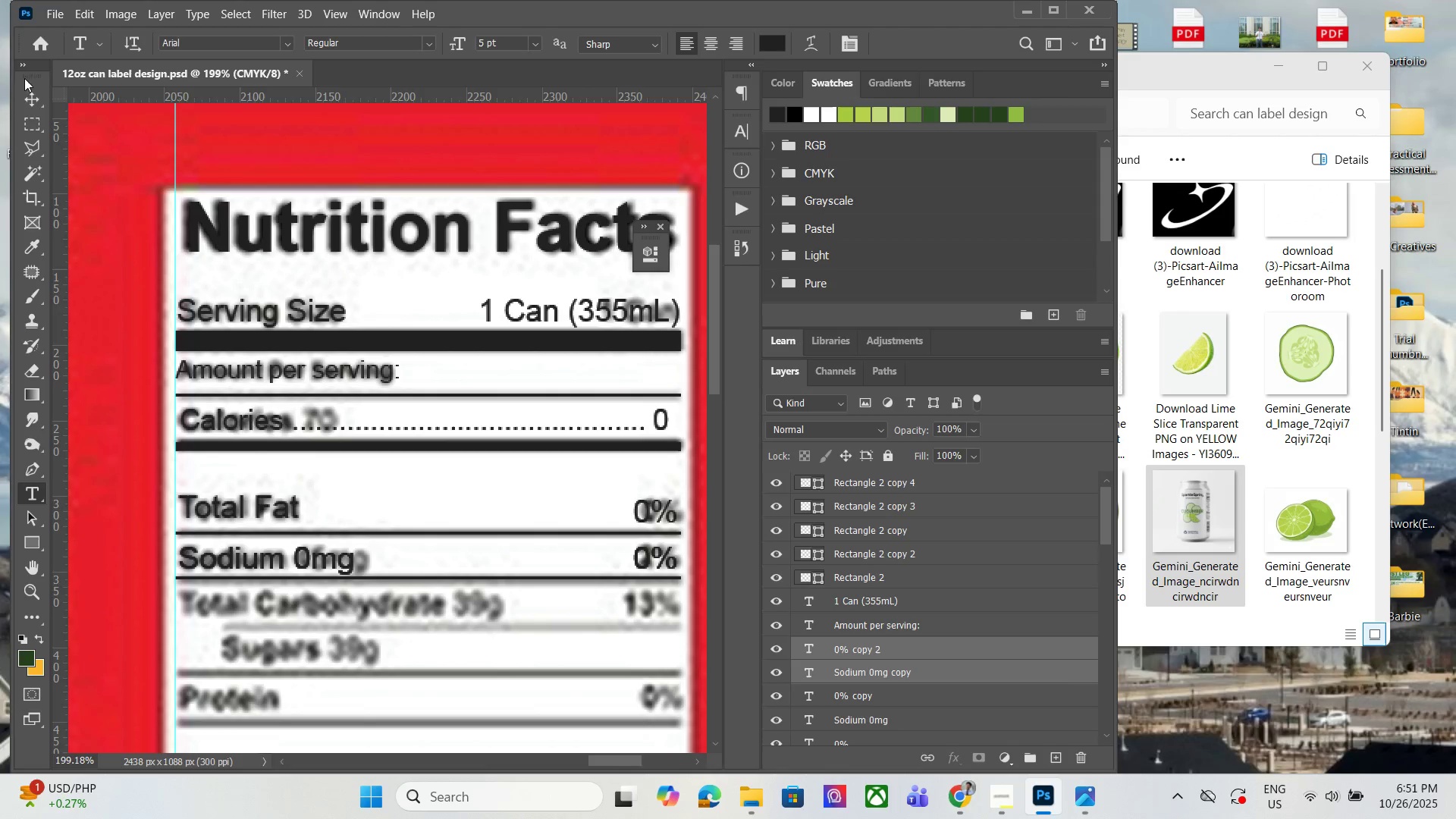 
left_click([33, 96])
 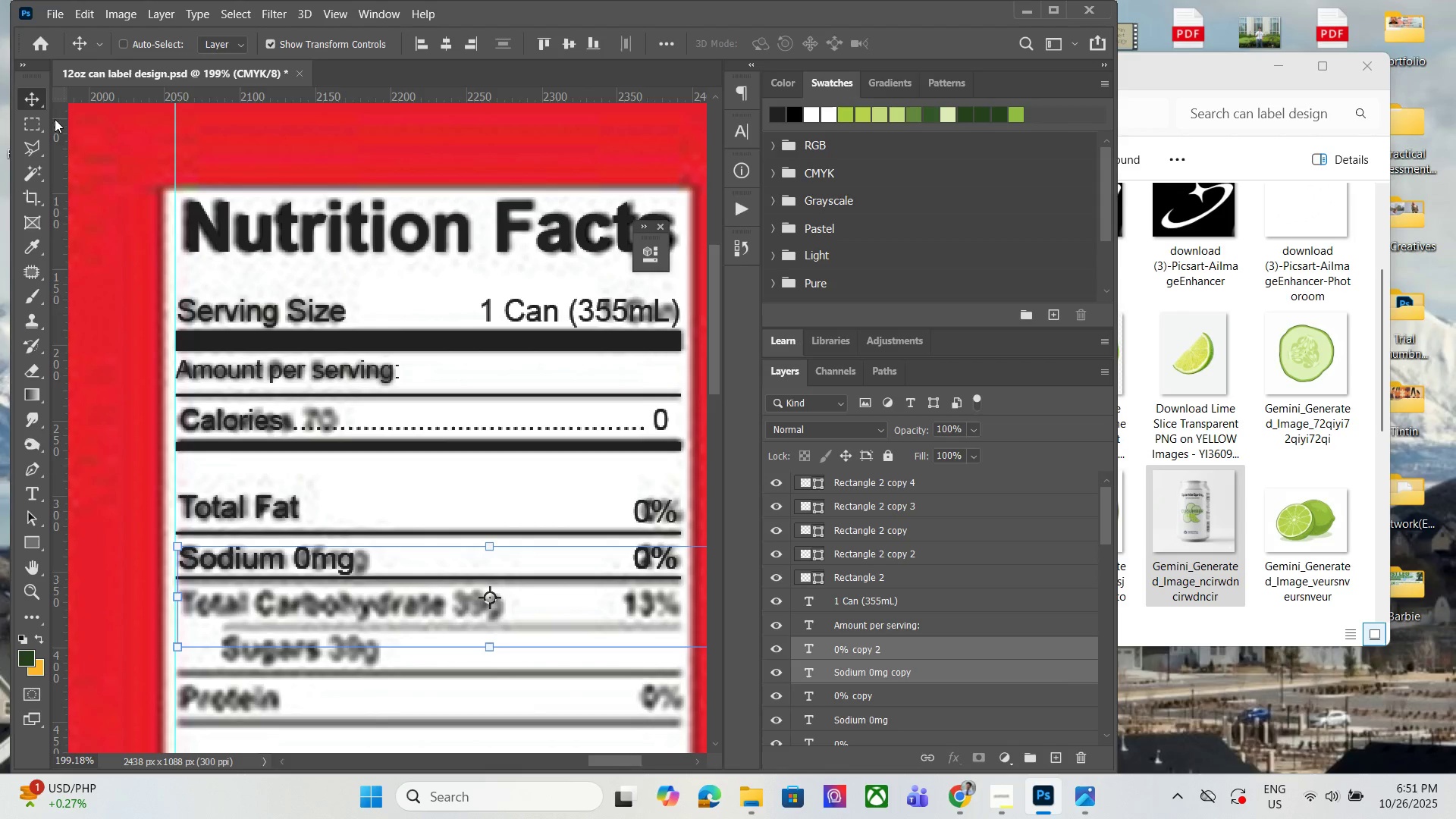 
hold_key(key=ArrowDown, duration=0.98)
 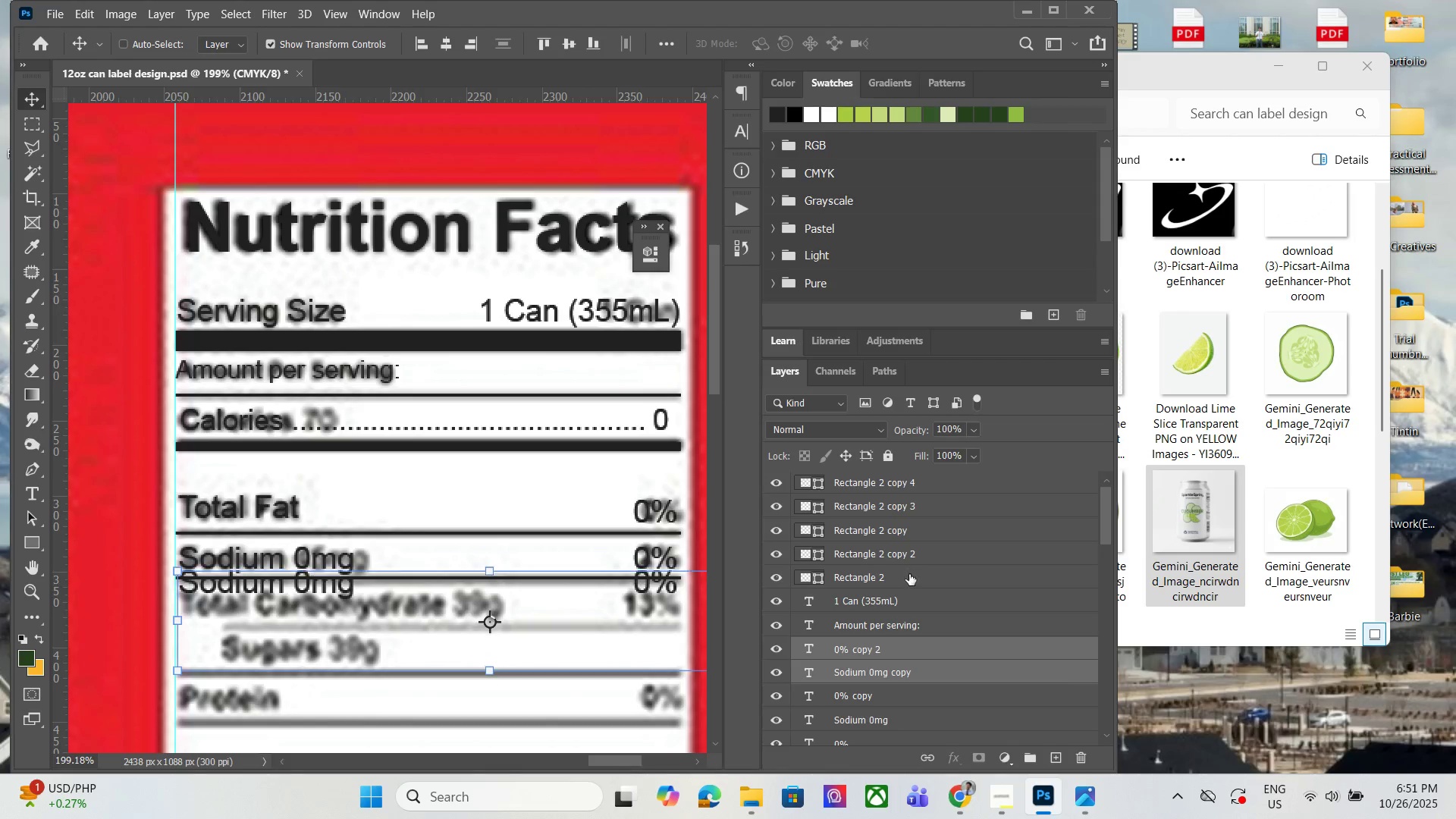 
key(ArrowDown)
 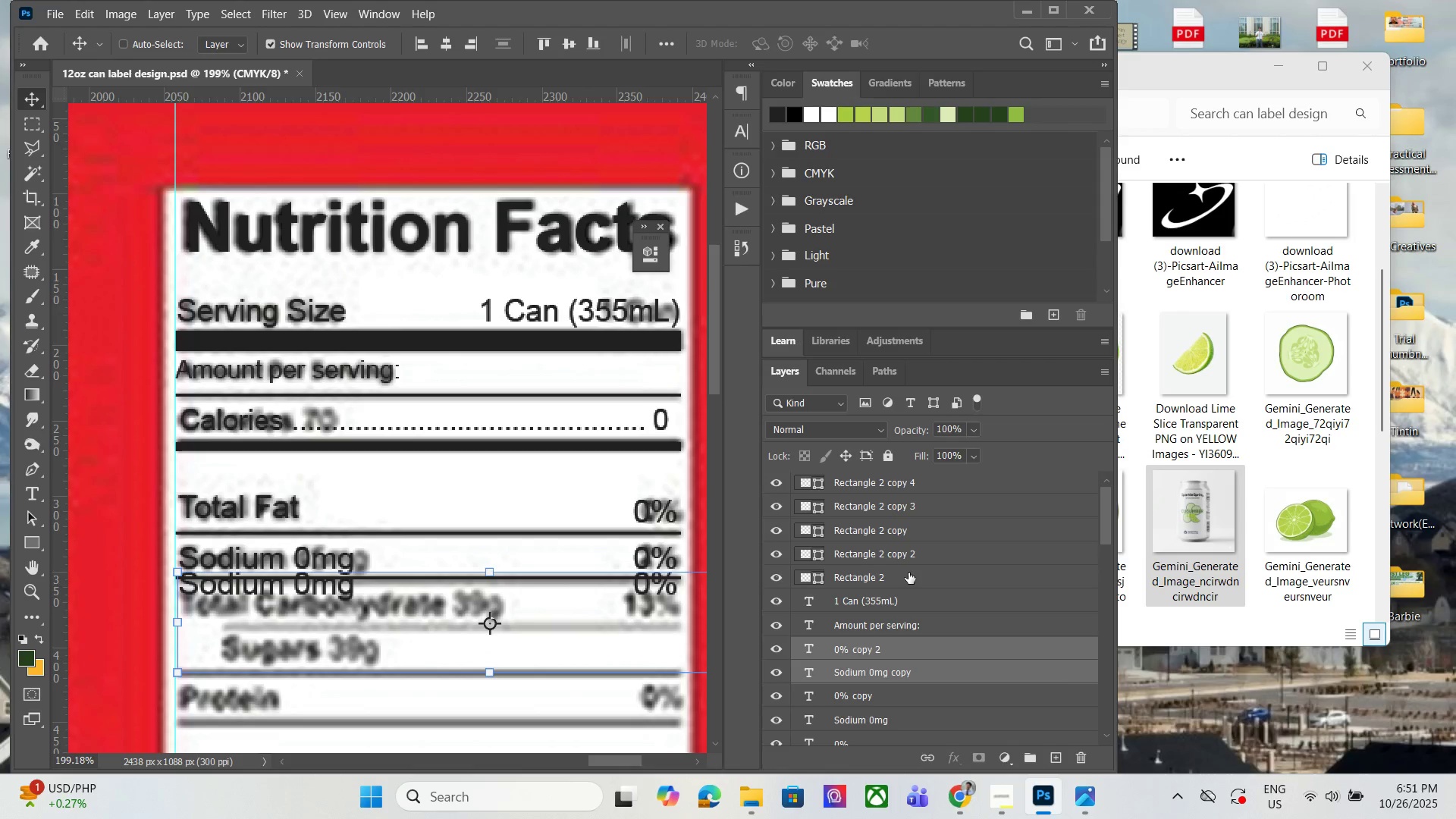 
key(ArrowDown)
 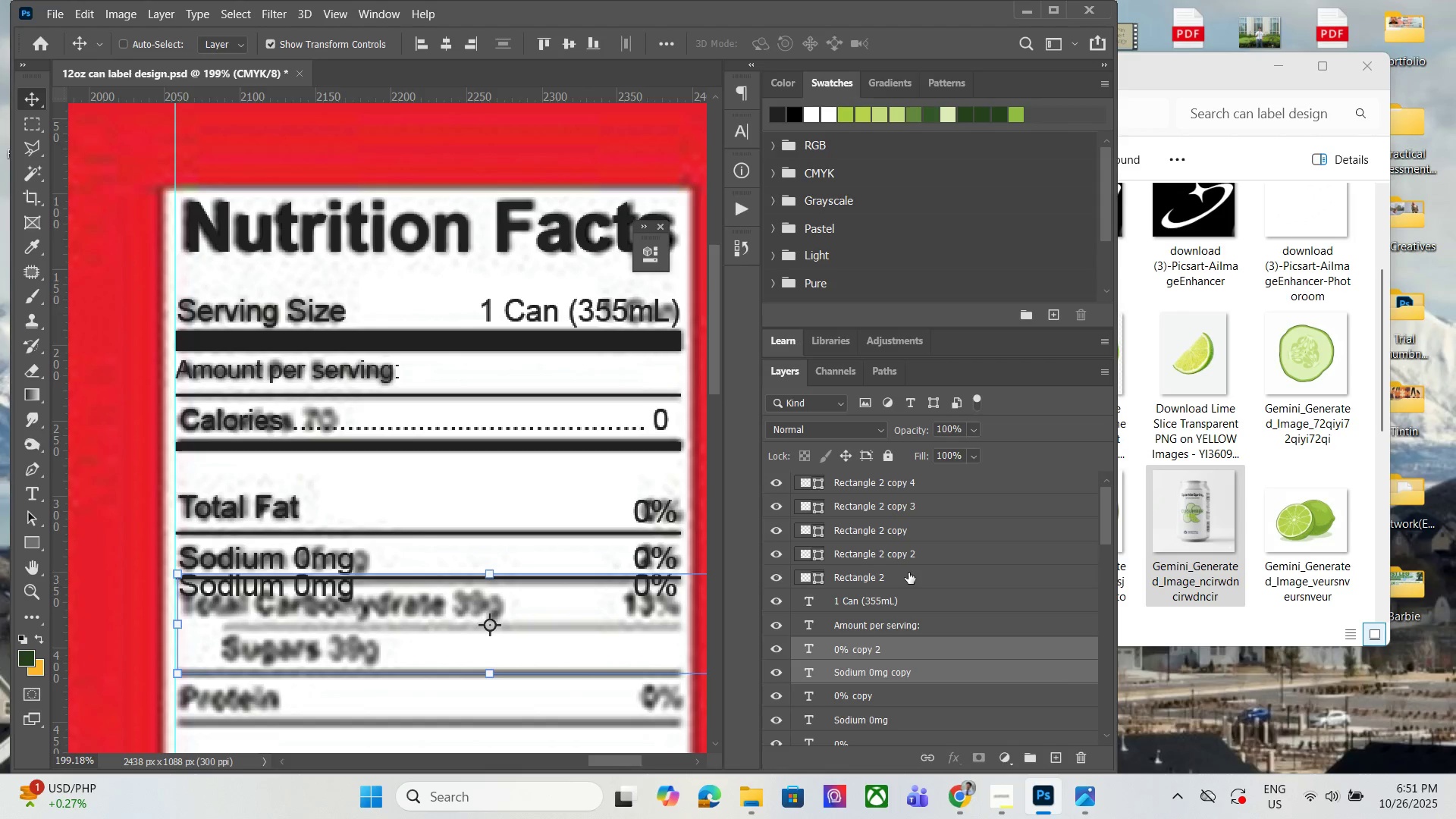 
key(ArrowDown)
 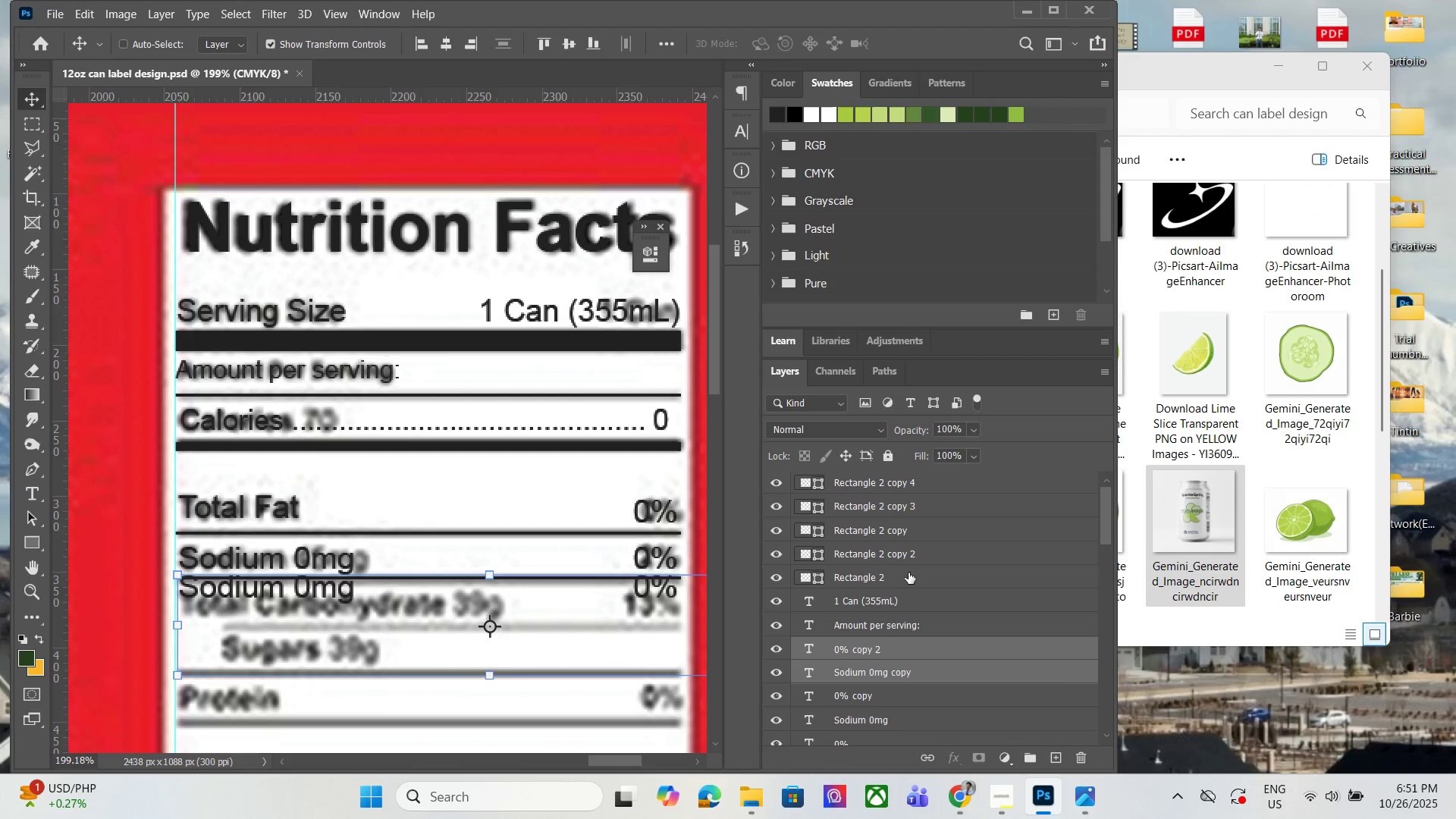 
hold_key(key=ArrowDown, duration=0.79)
 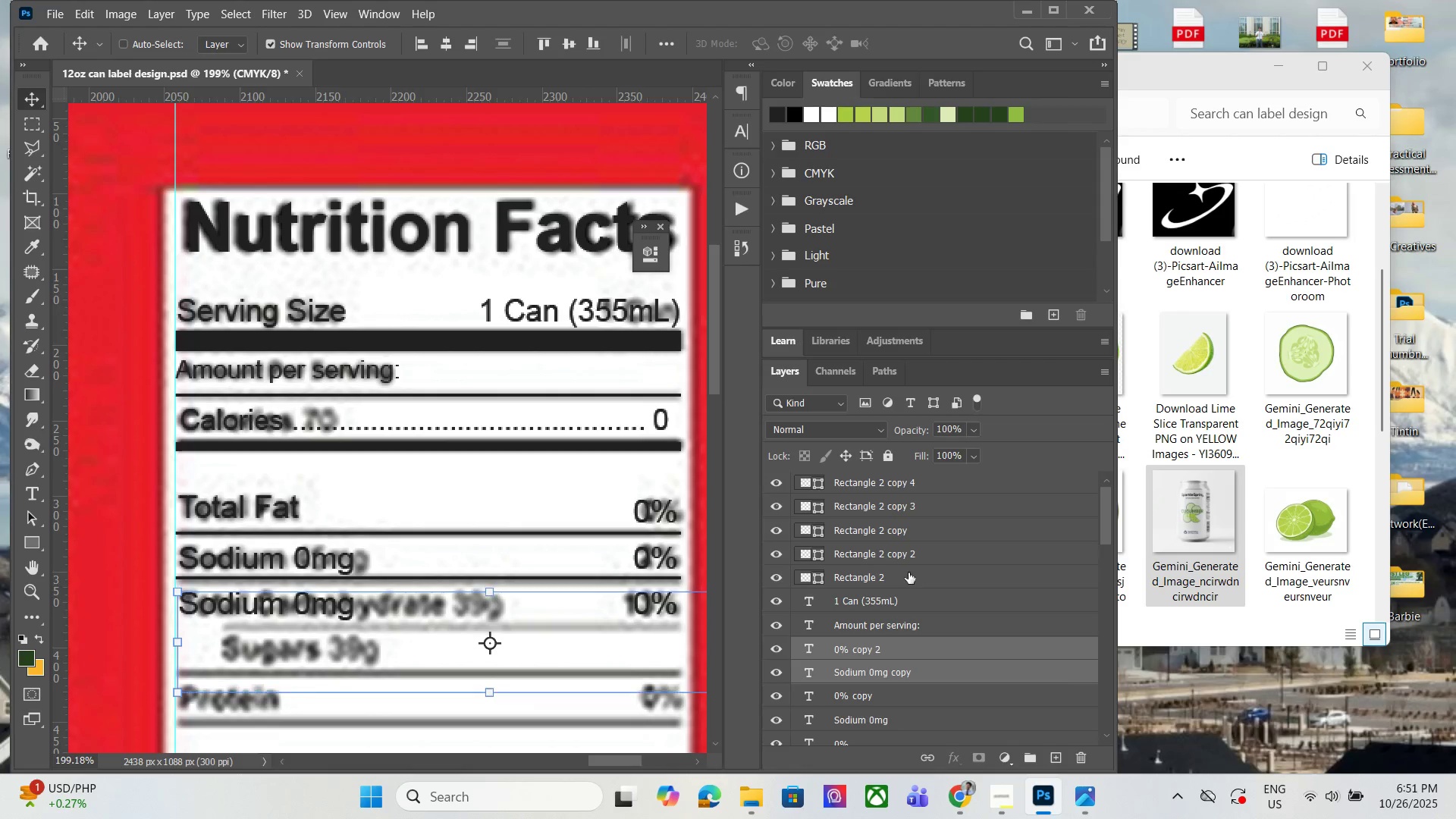 
key(ArrowDown)
 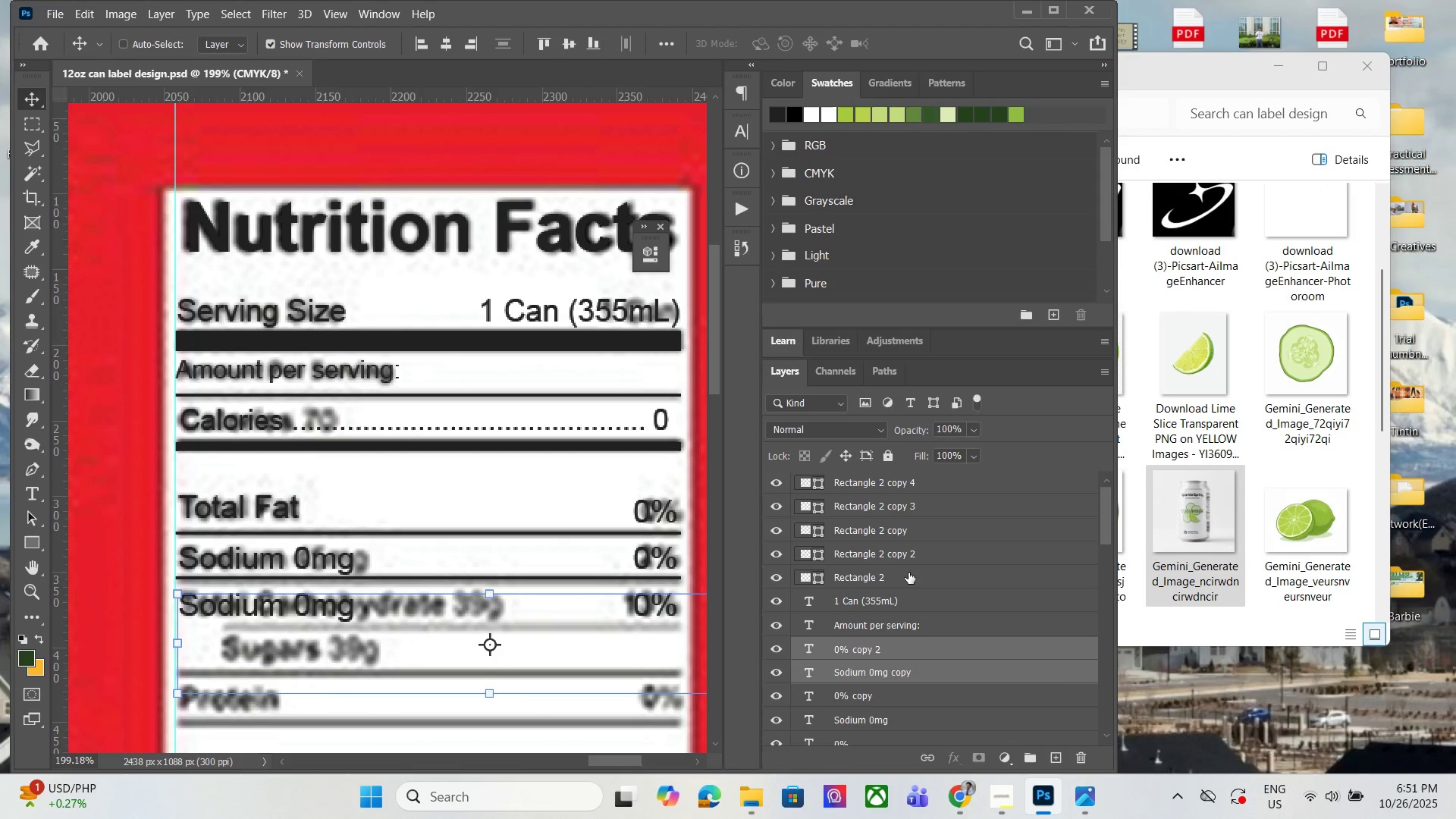 
key(ArrowDown)
 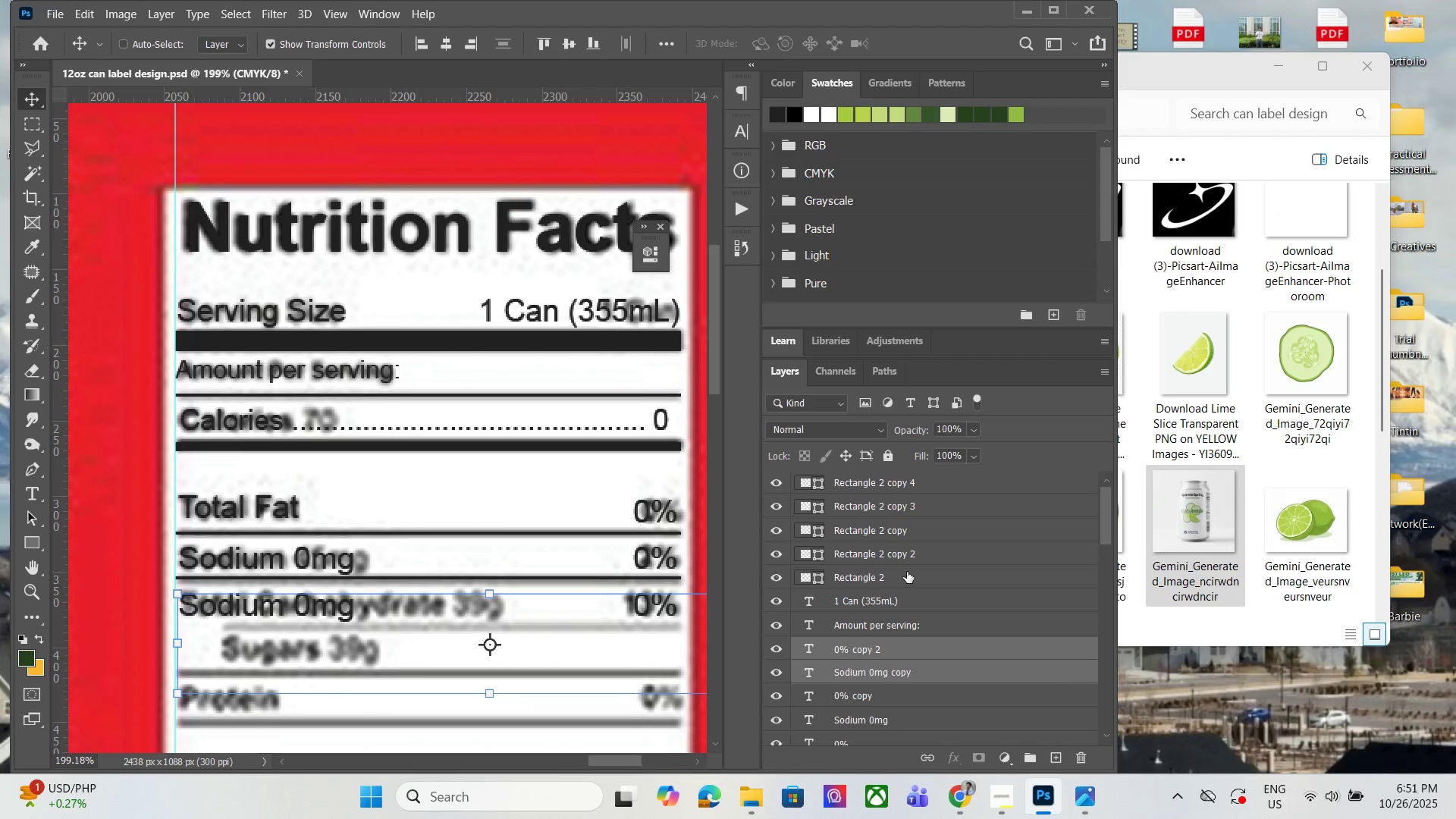 
key(ArrowDown)
 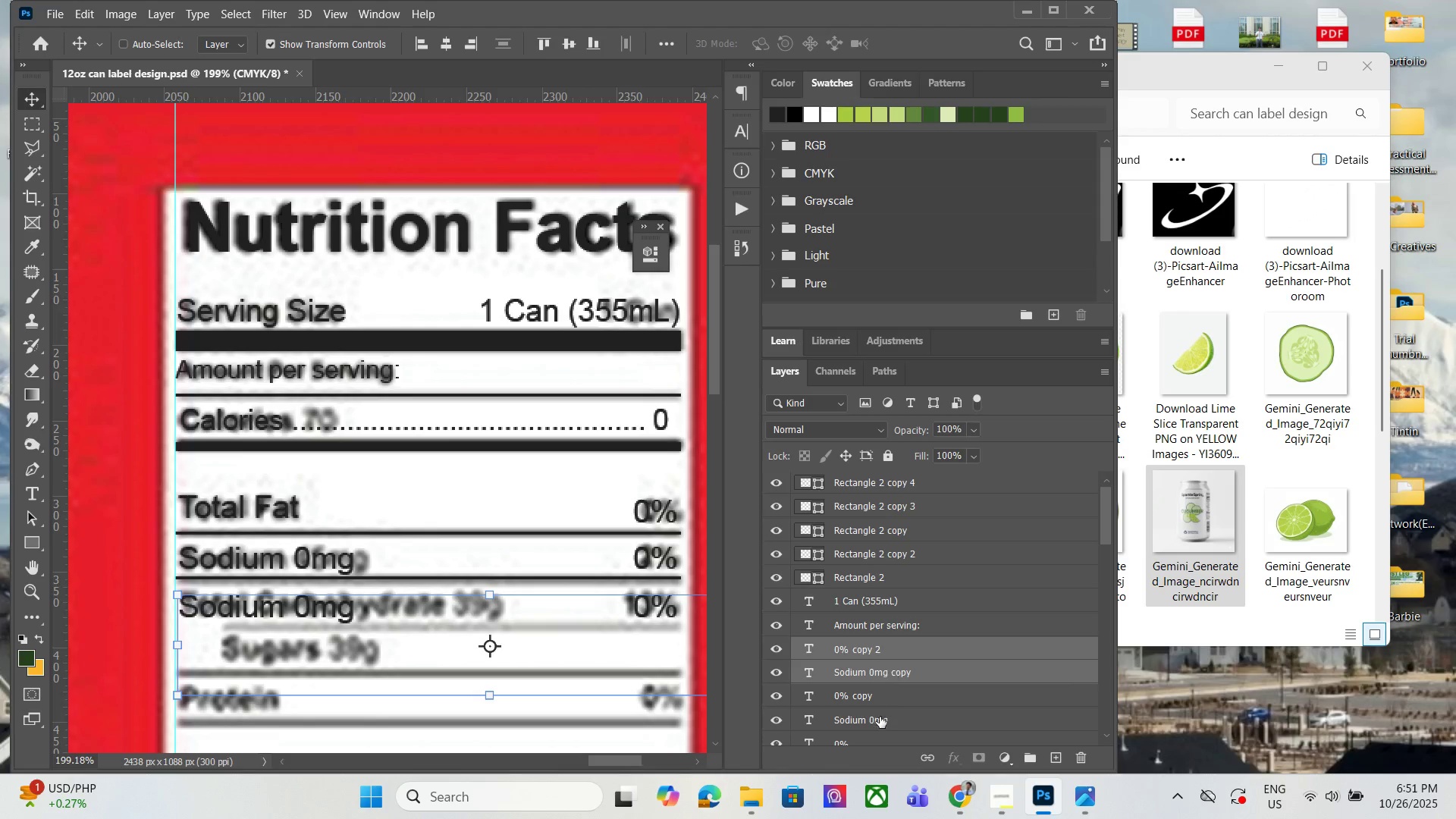 
scroll: coordinate [893, 686], scroll_direction: down, amount: 2.0
 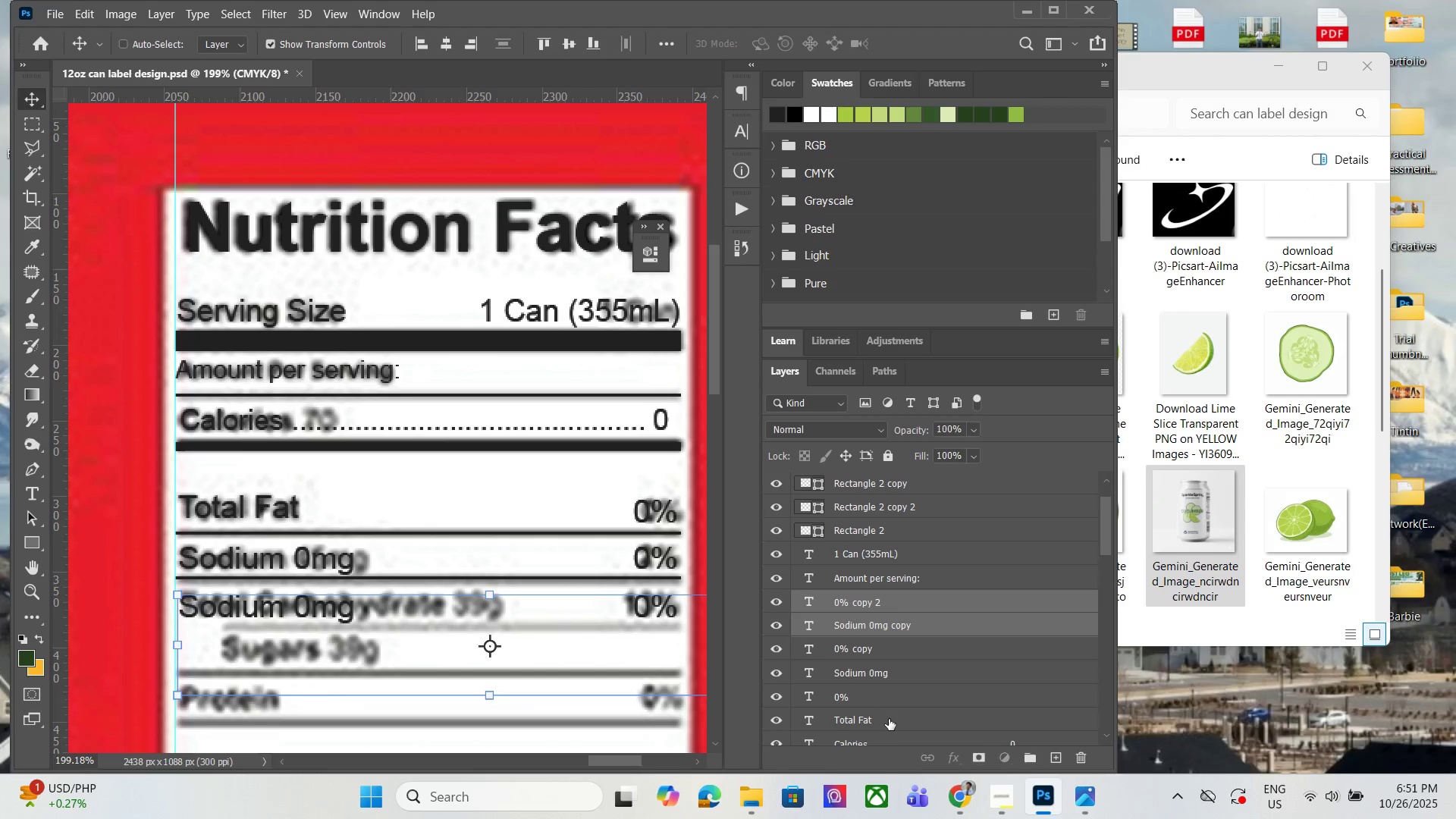 
left_click([889, 719])
 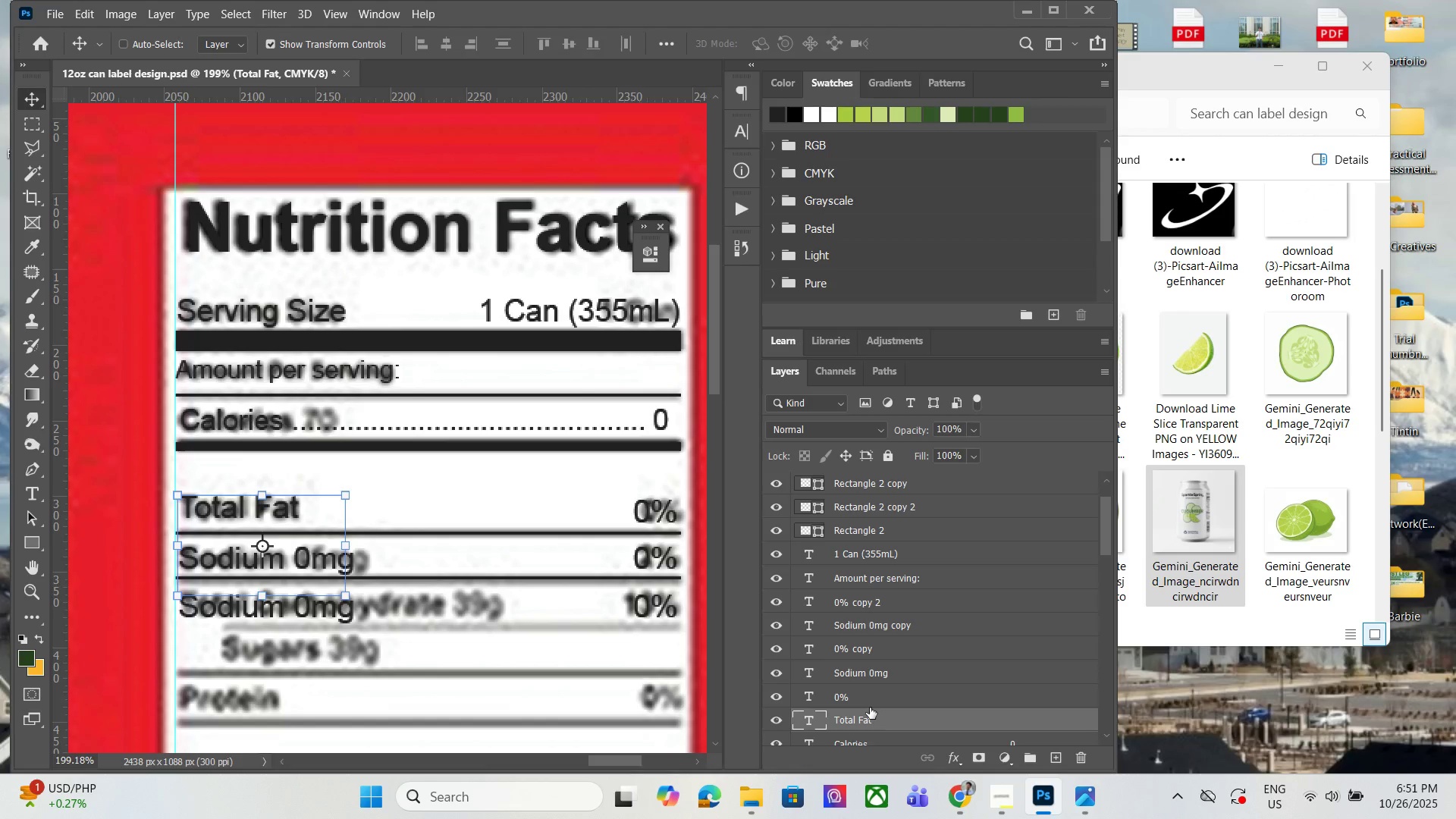 
key(ArrowDown)
 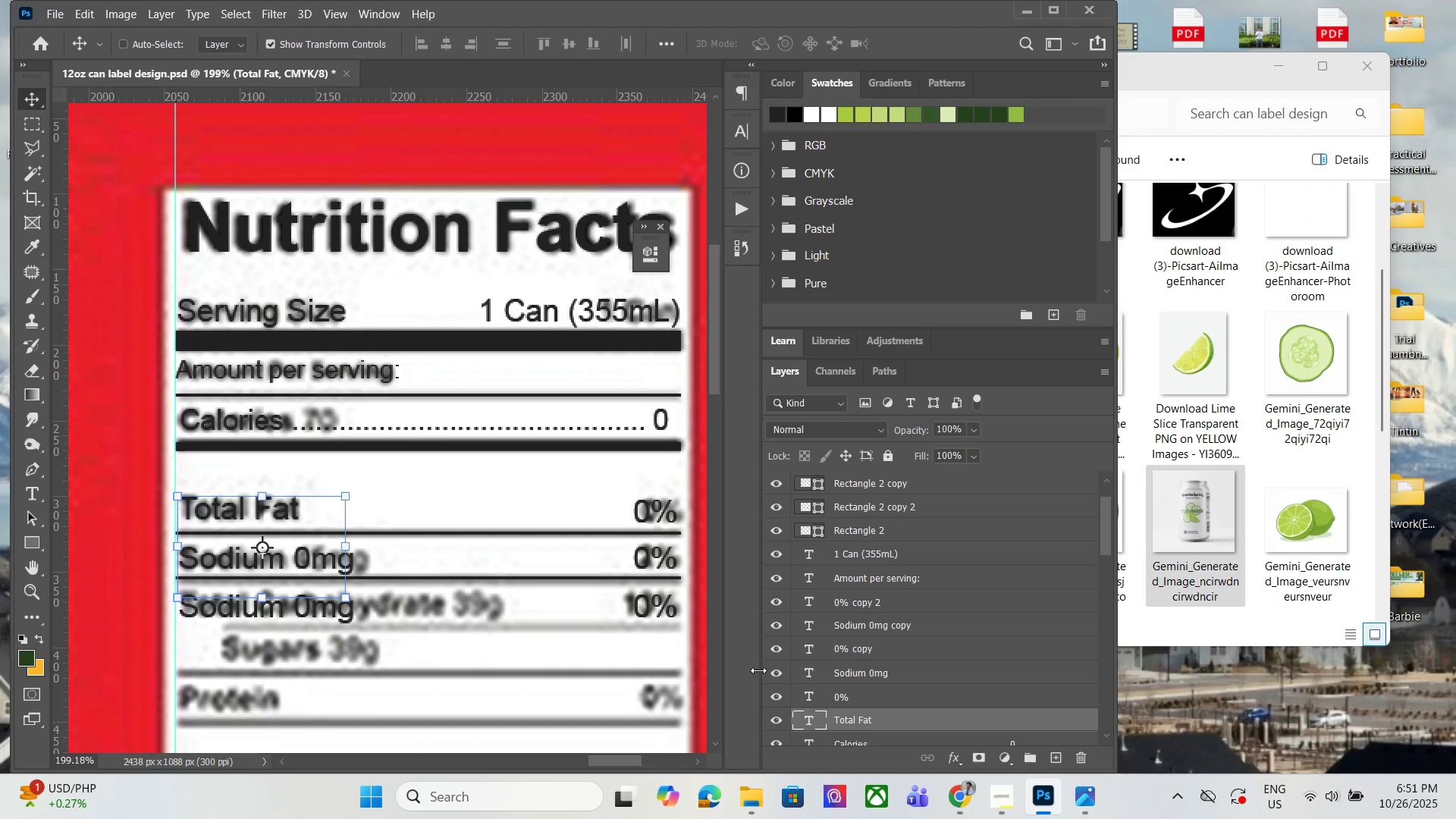 
left_click([856, 623])
 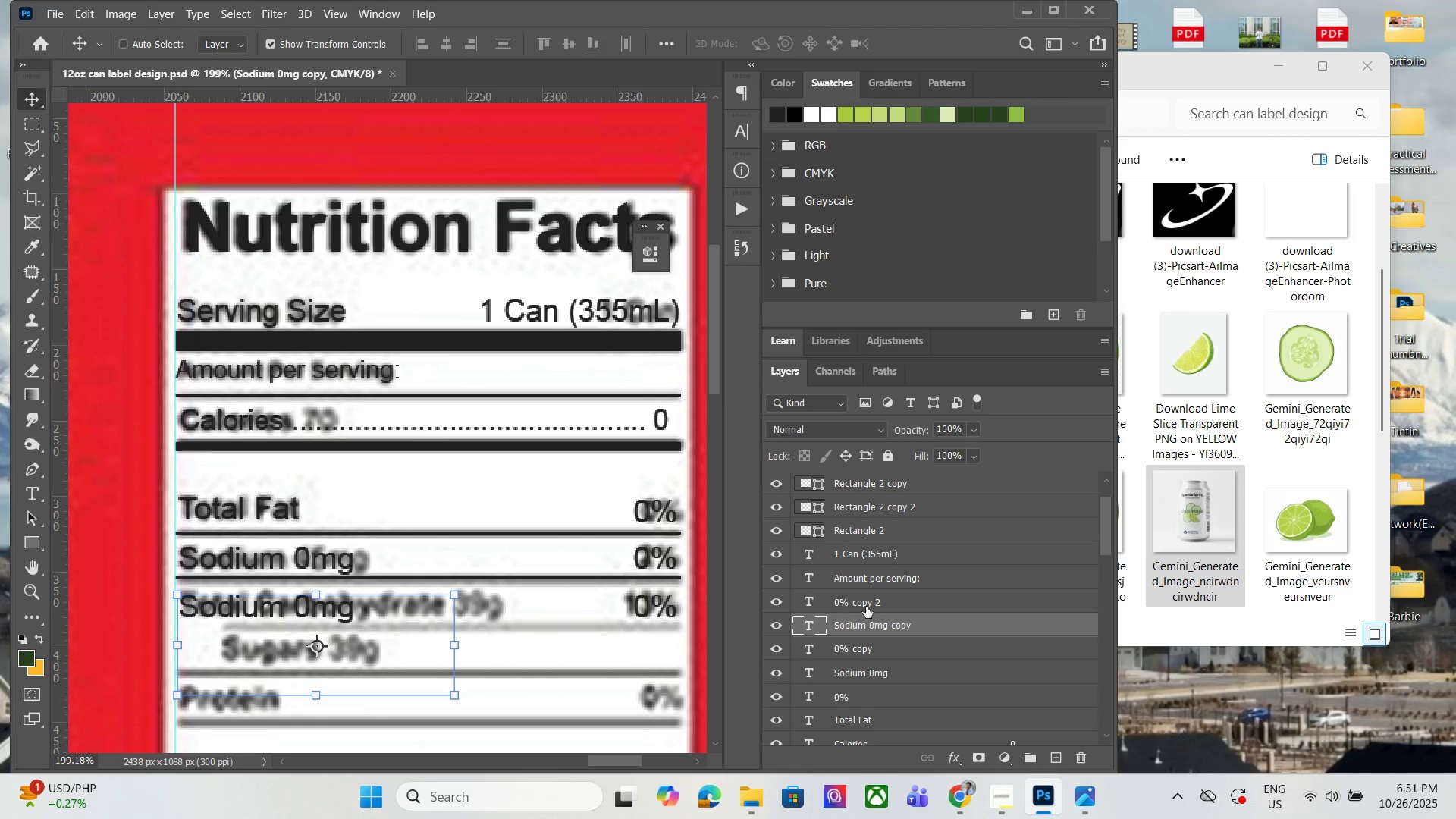 
hold_key(key=ControlLeft, duration=0.35)
left_click([867, 605])
 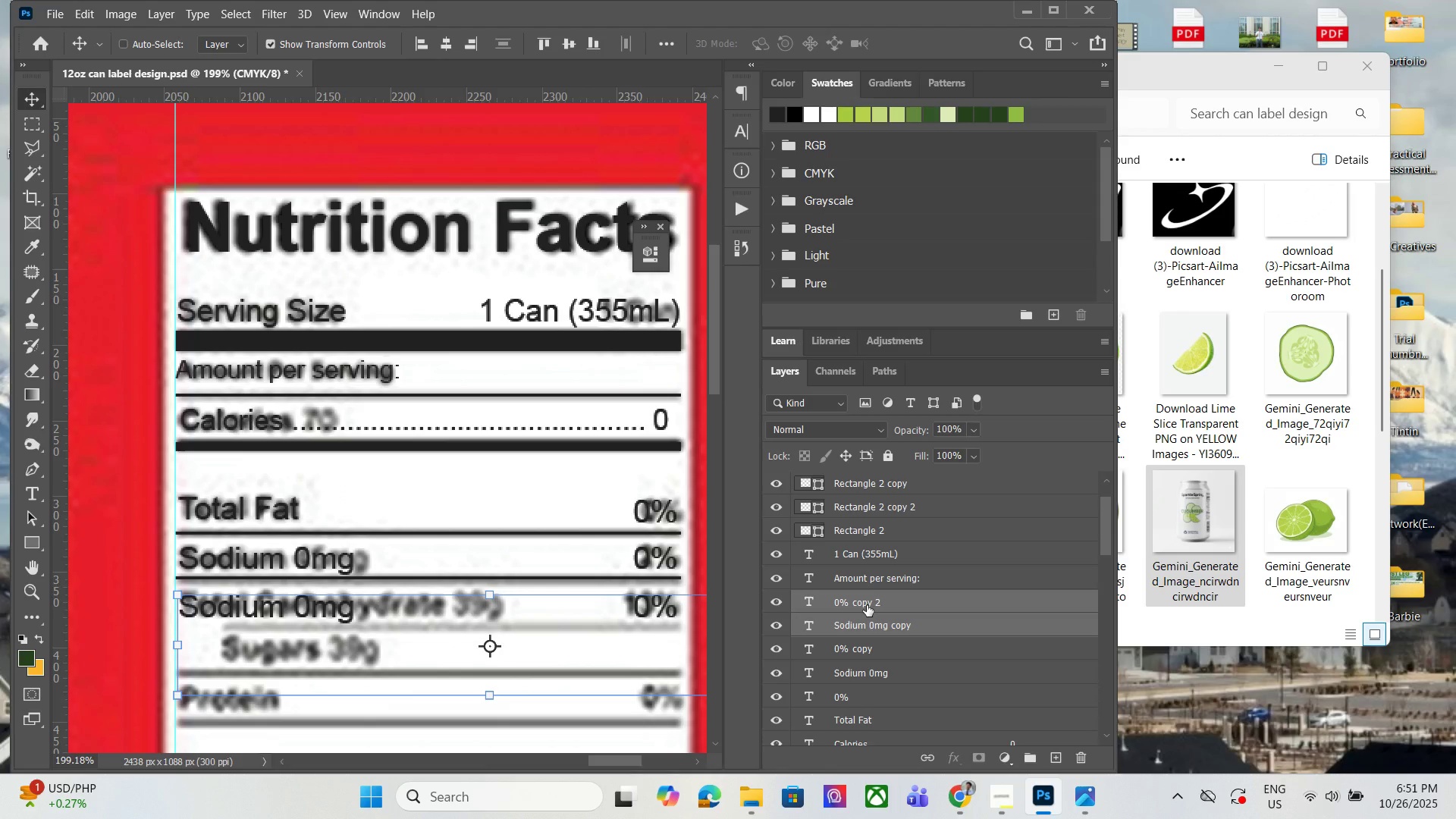 
key(ArrowUp)
 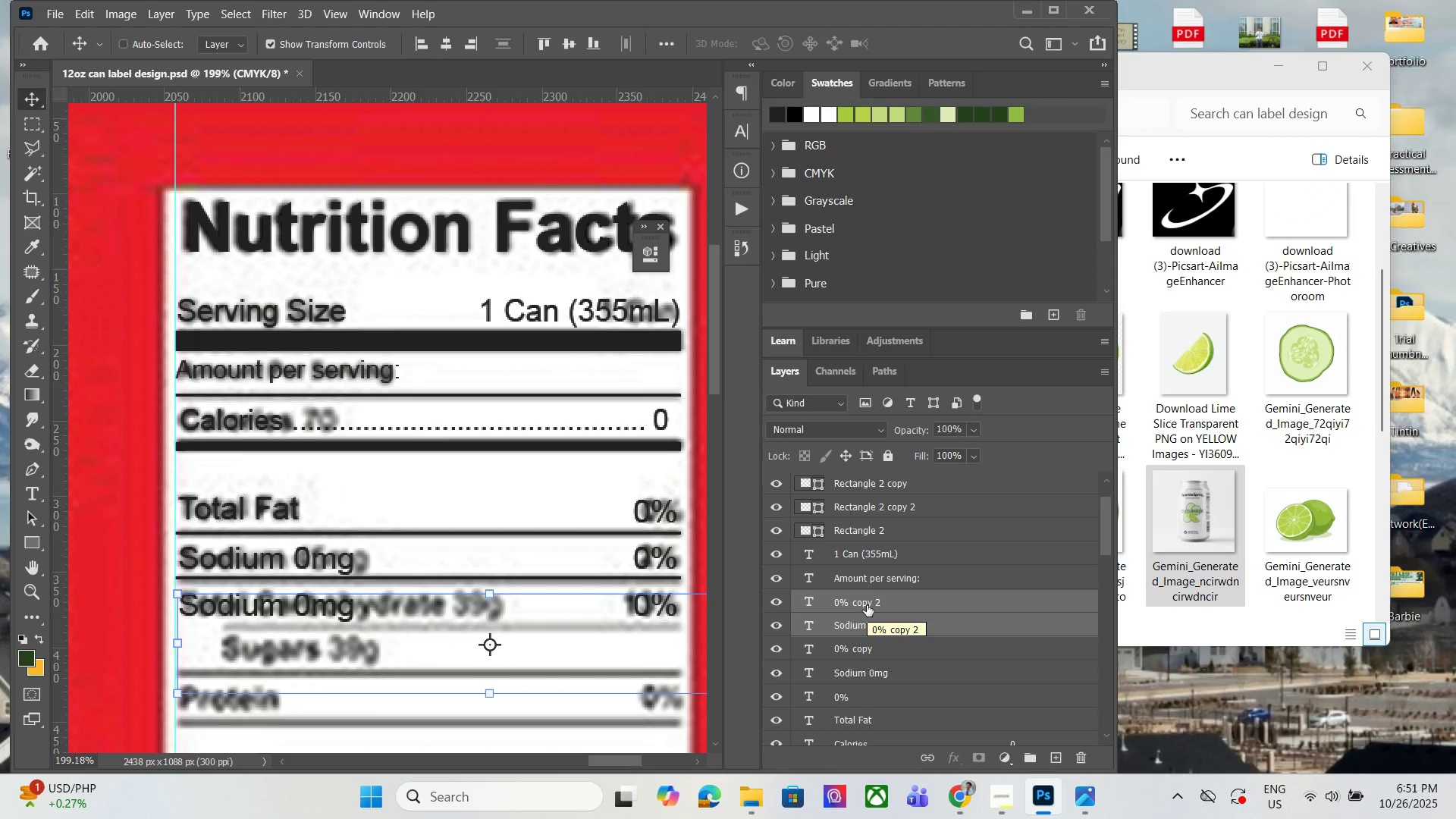 
key(ArrowUp)
 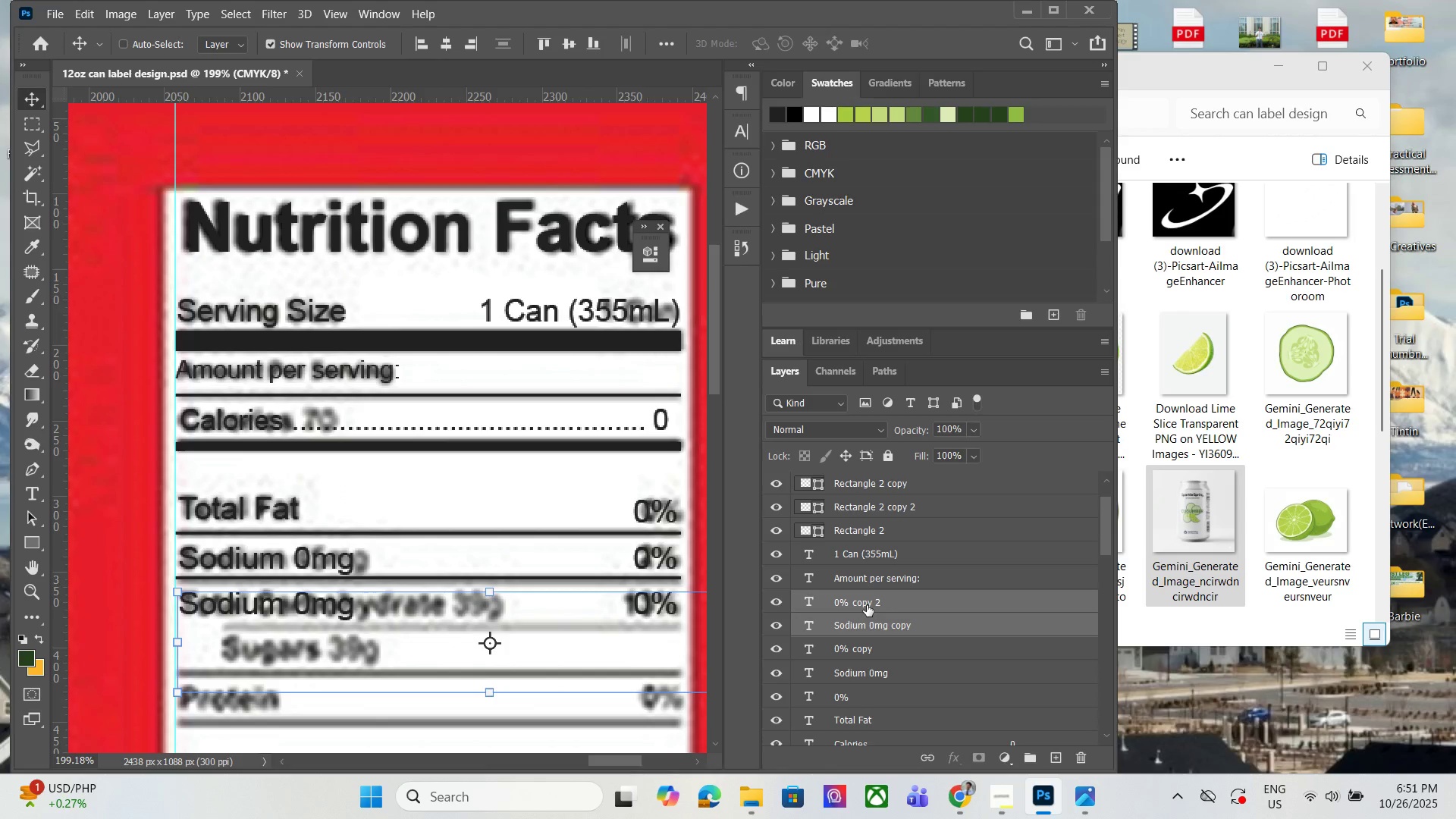 
key(ArrowDown)
 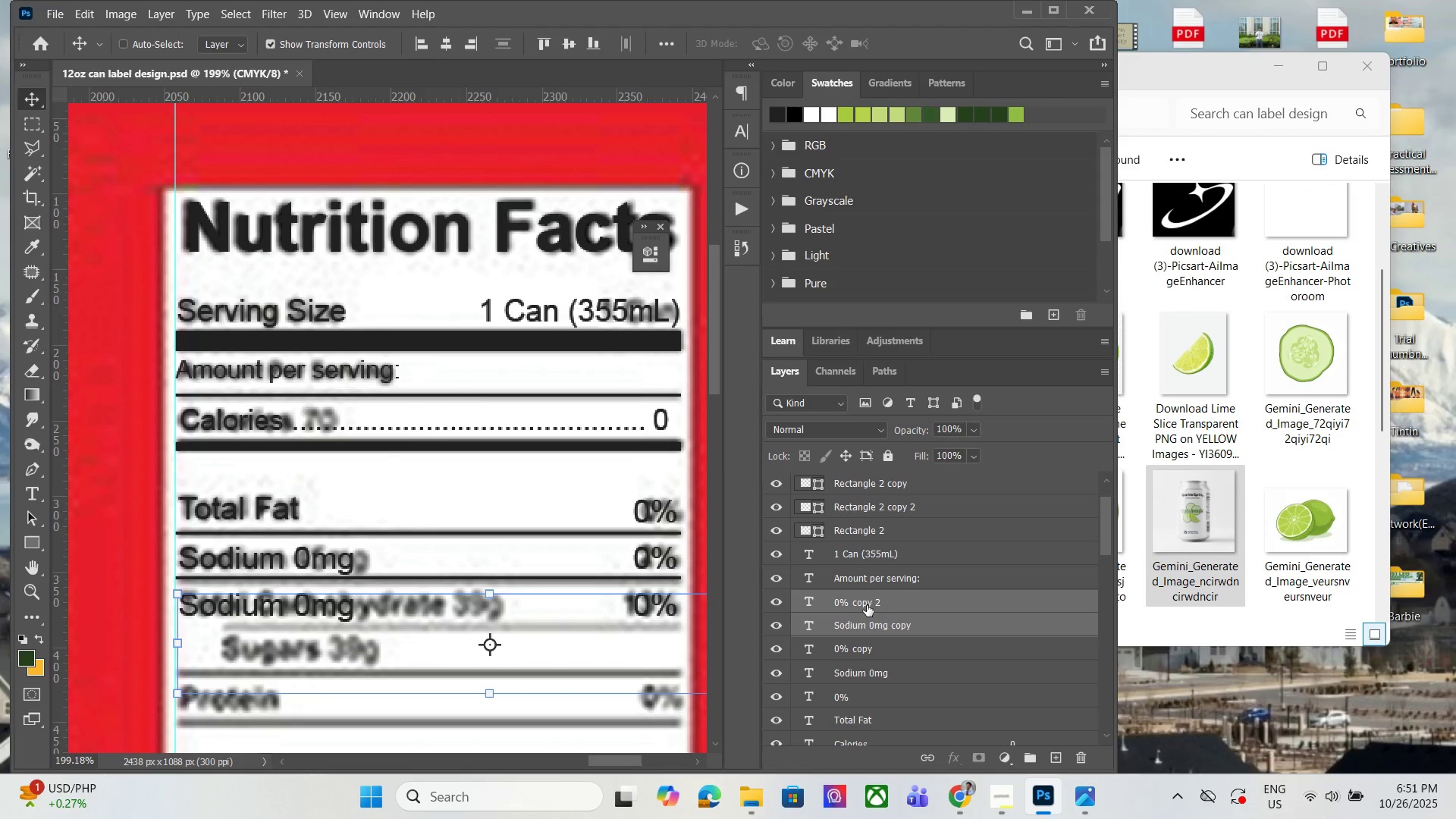 
key(ArrowUp)
 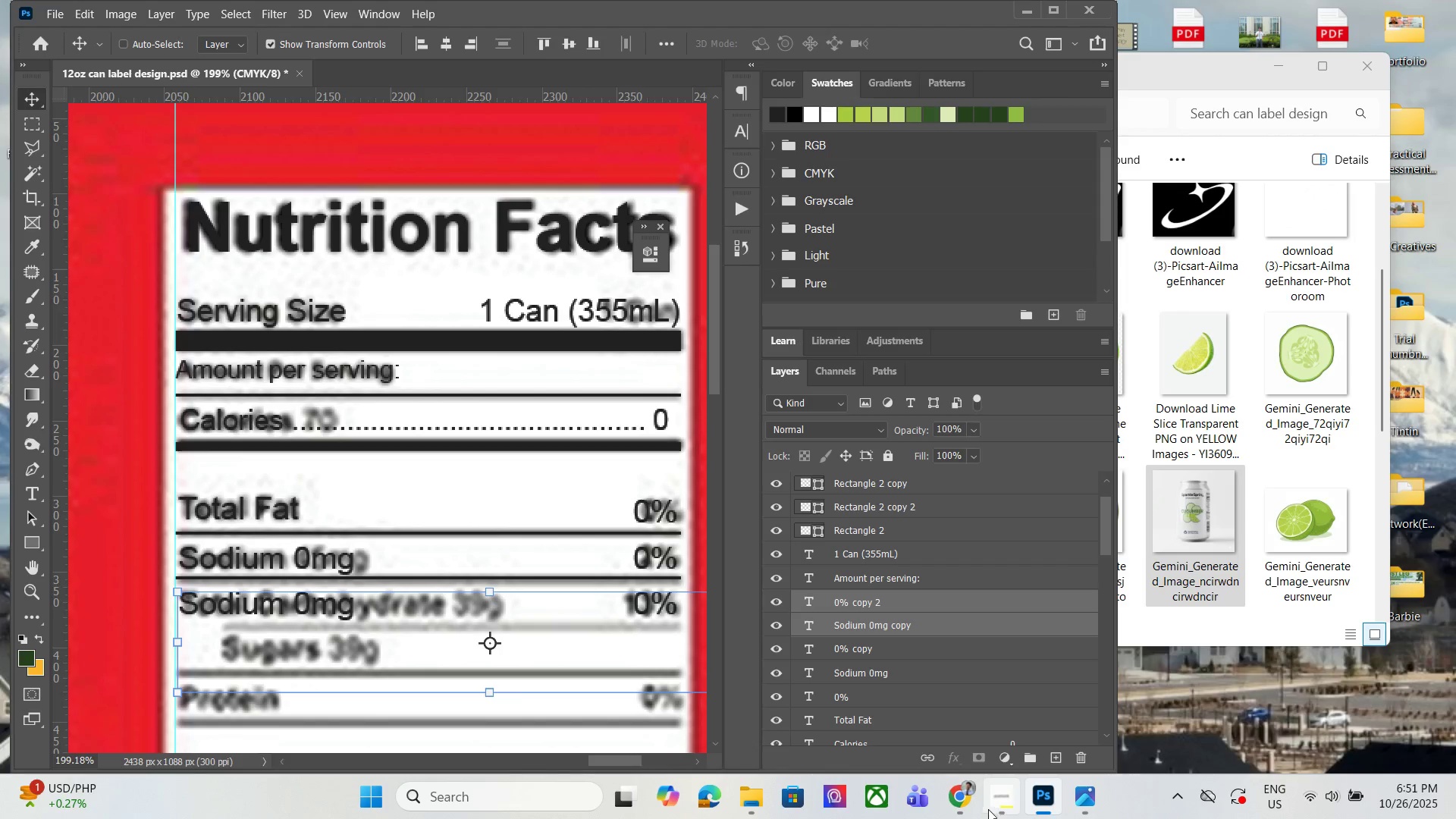 
left_click([962, 798])
 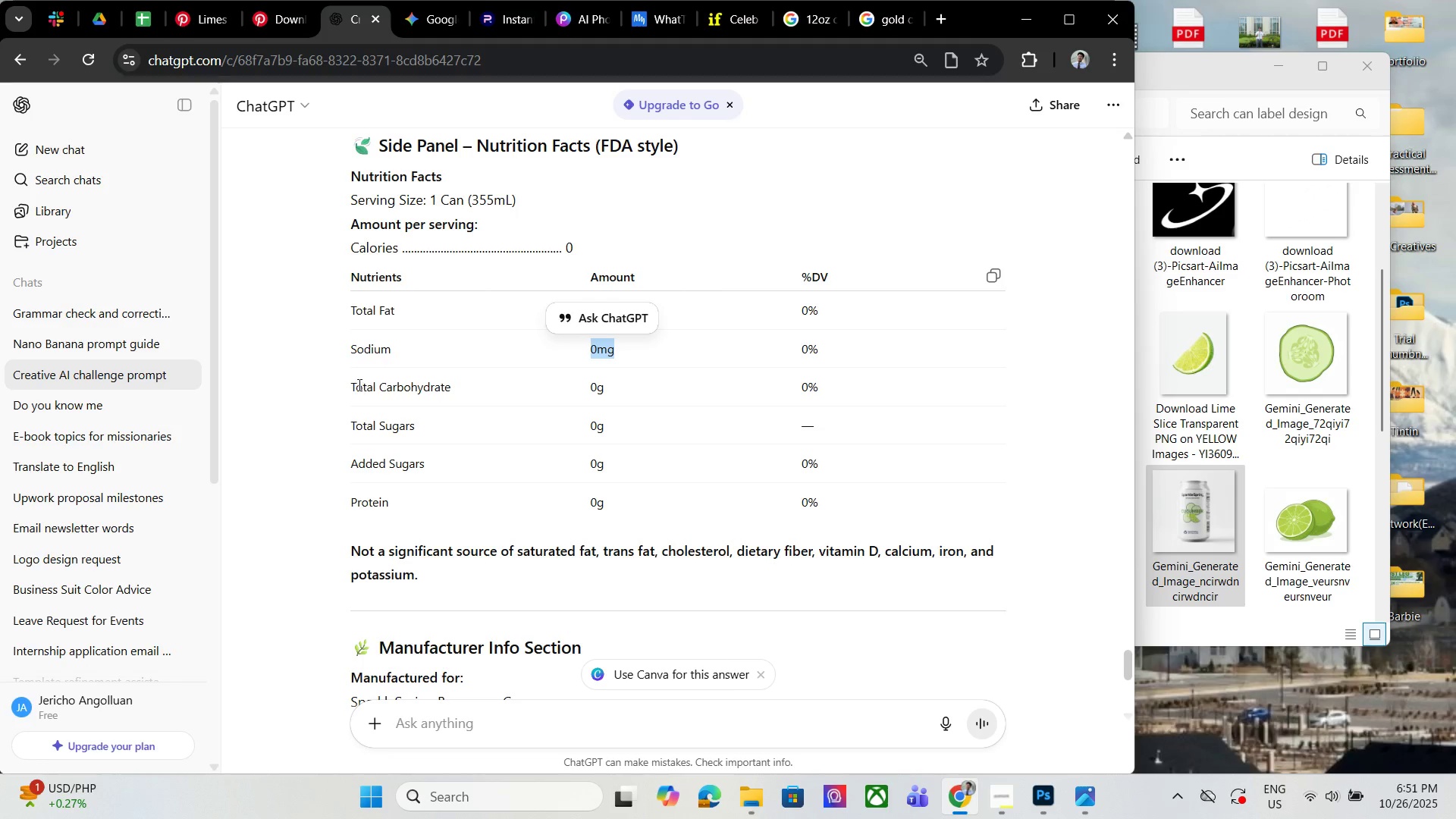 
left_click_drag(start_coordinate=[347, 384], to_coordinate=[604, 385])
 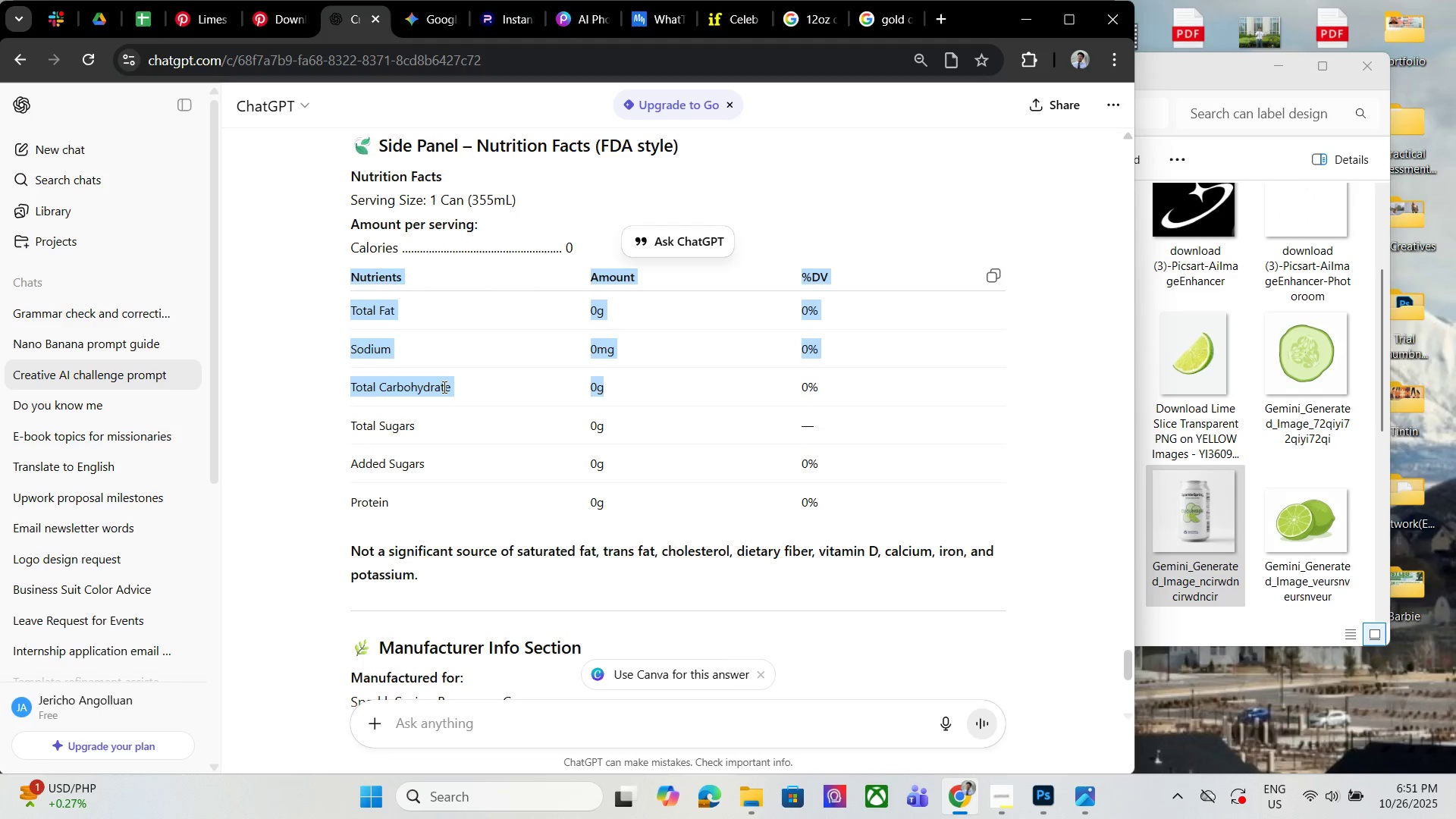 
triple_click([447, 388])
 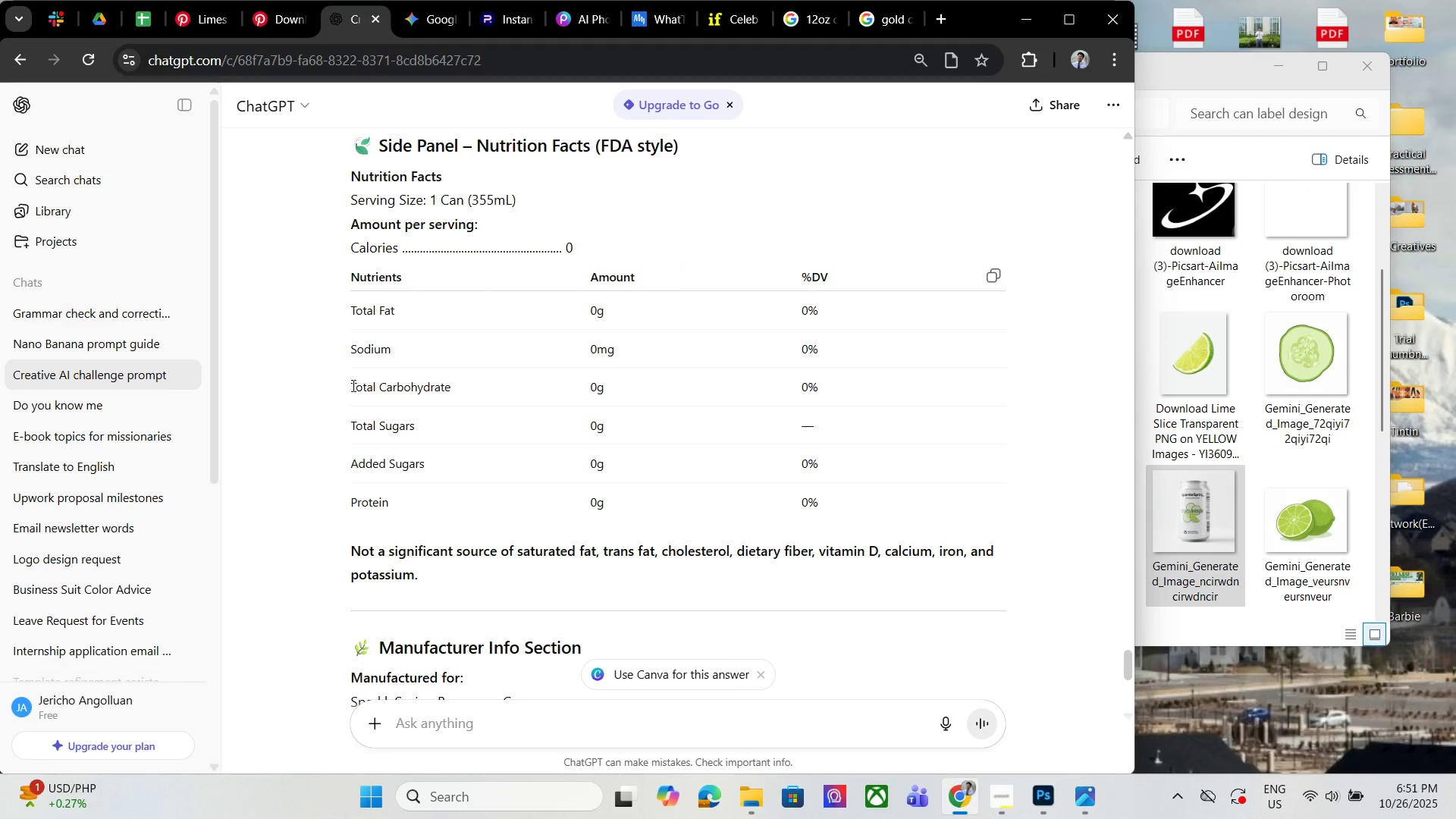 
left_click_drag(start_coordinate=[350, 385], to_coordinate=[449, 389])
 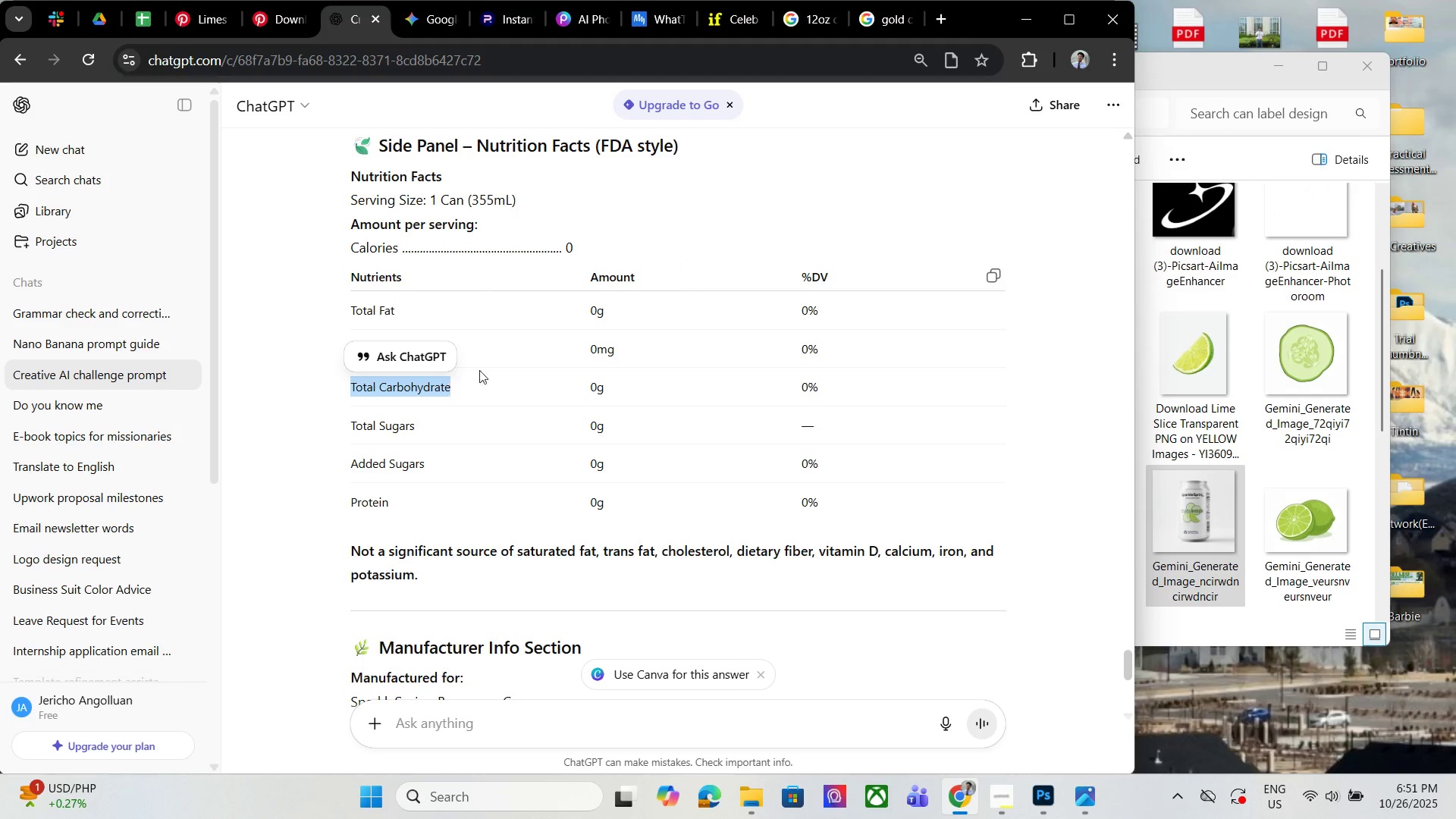 
key(Control+C)
 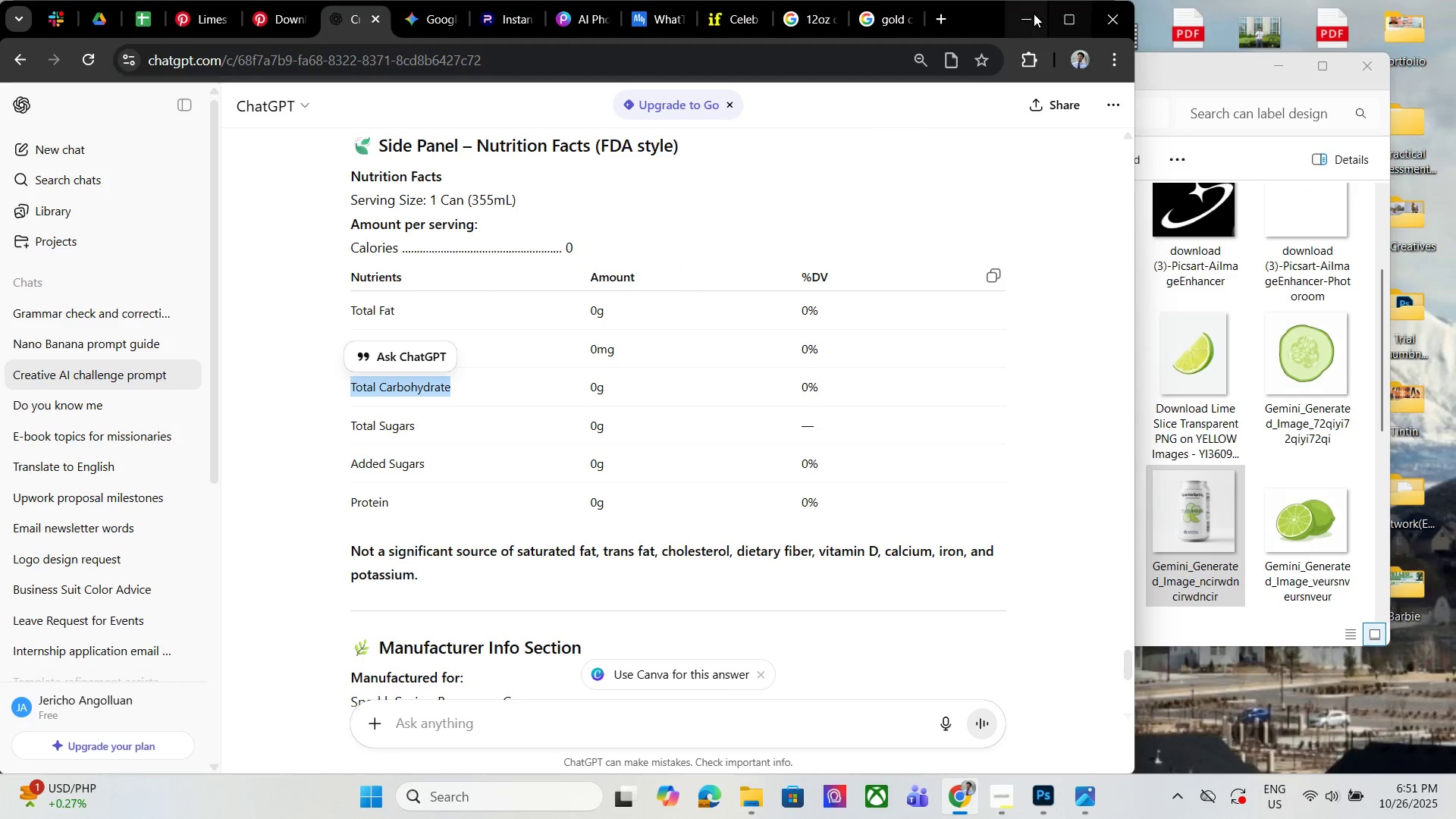 
left_click([1031, 14])
 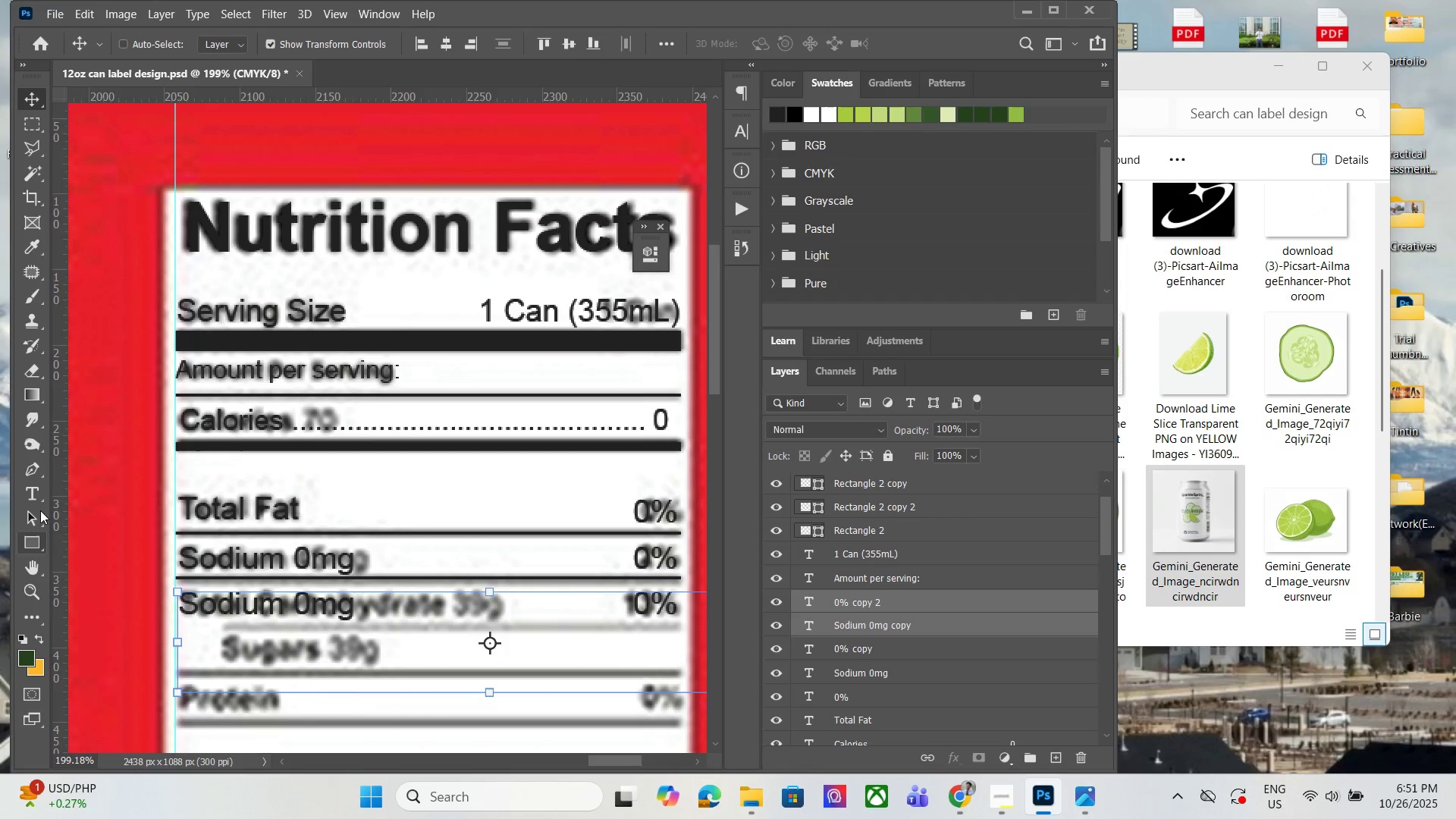 
left_click([40, 491])
 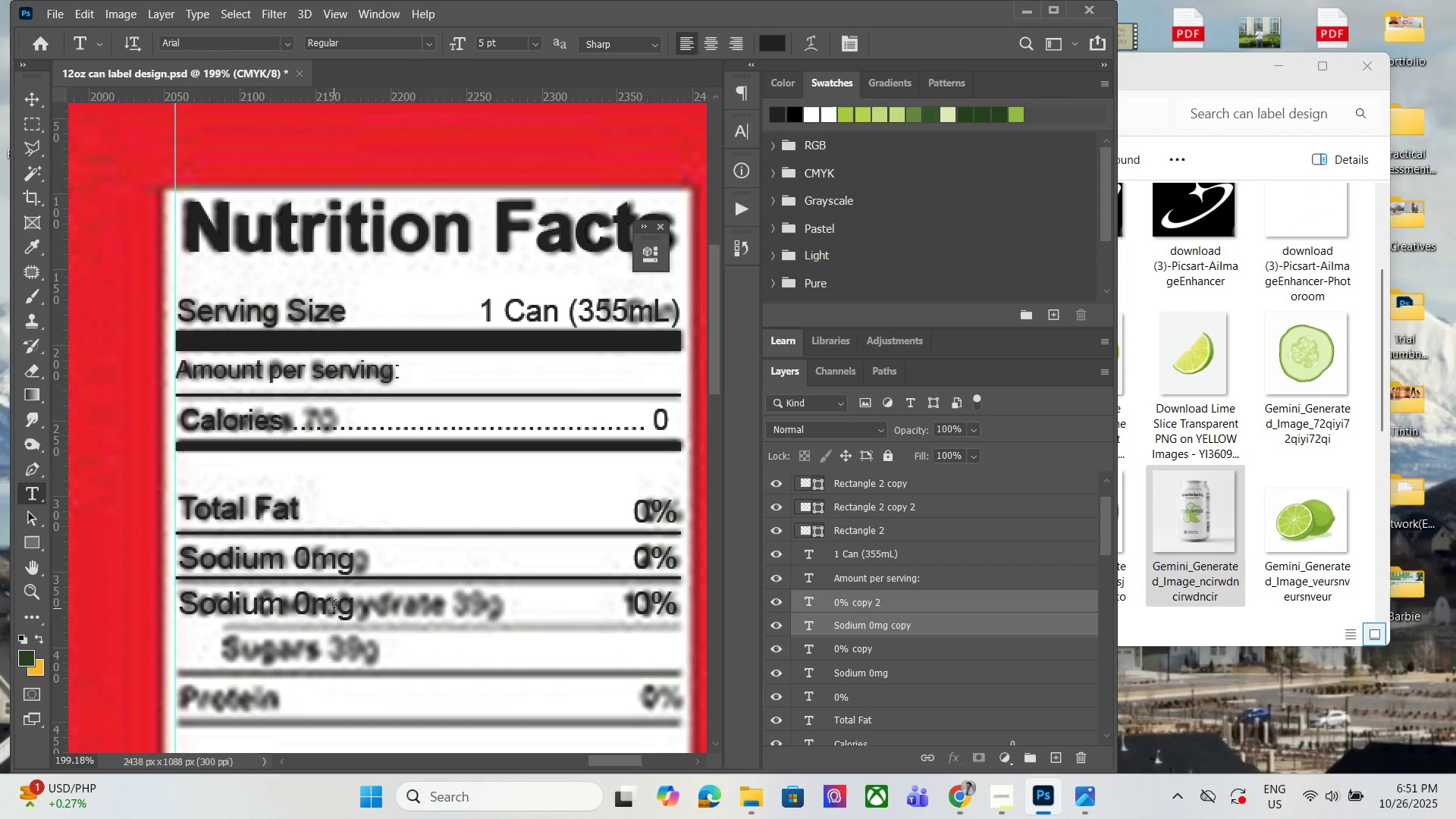 
left_click([331, 607])
 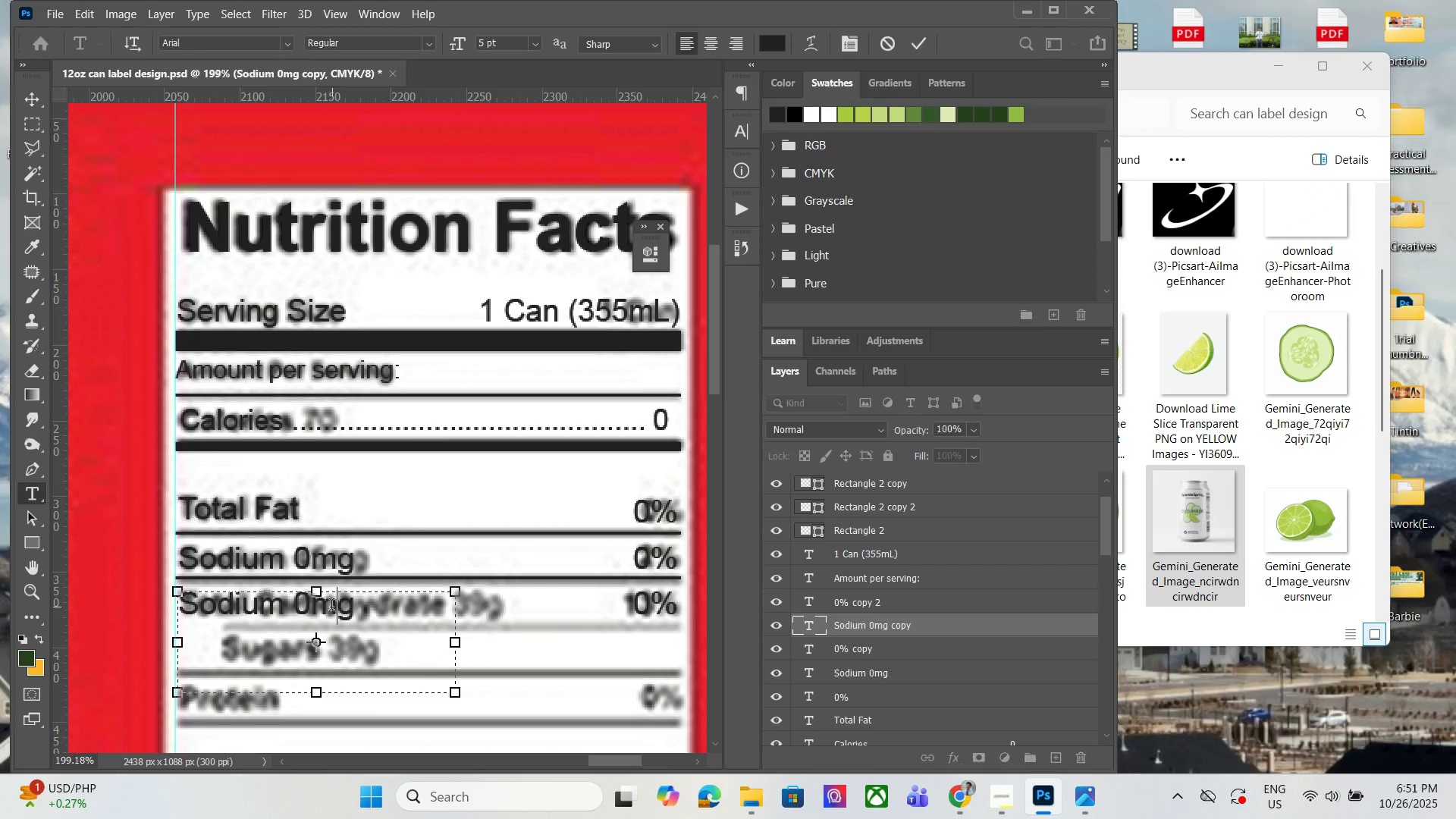 
key(Control+A)
 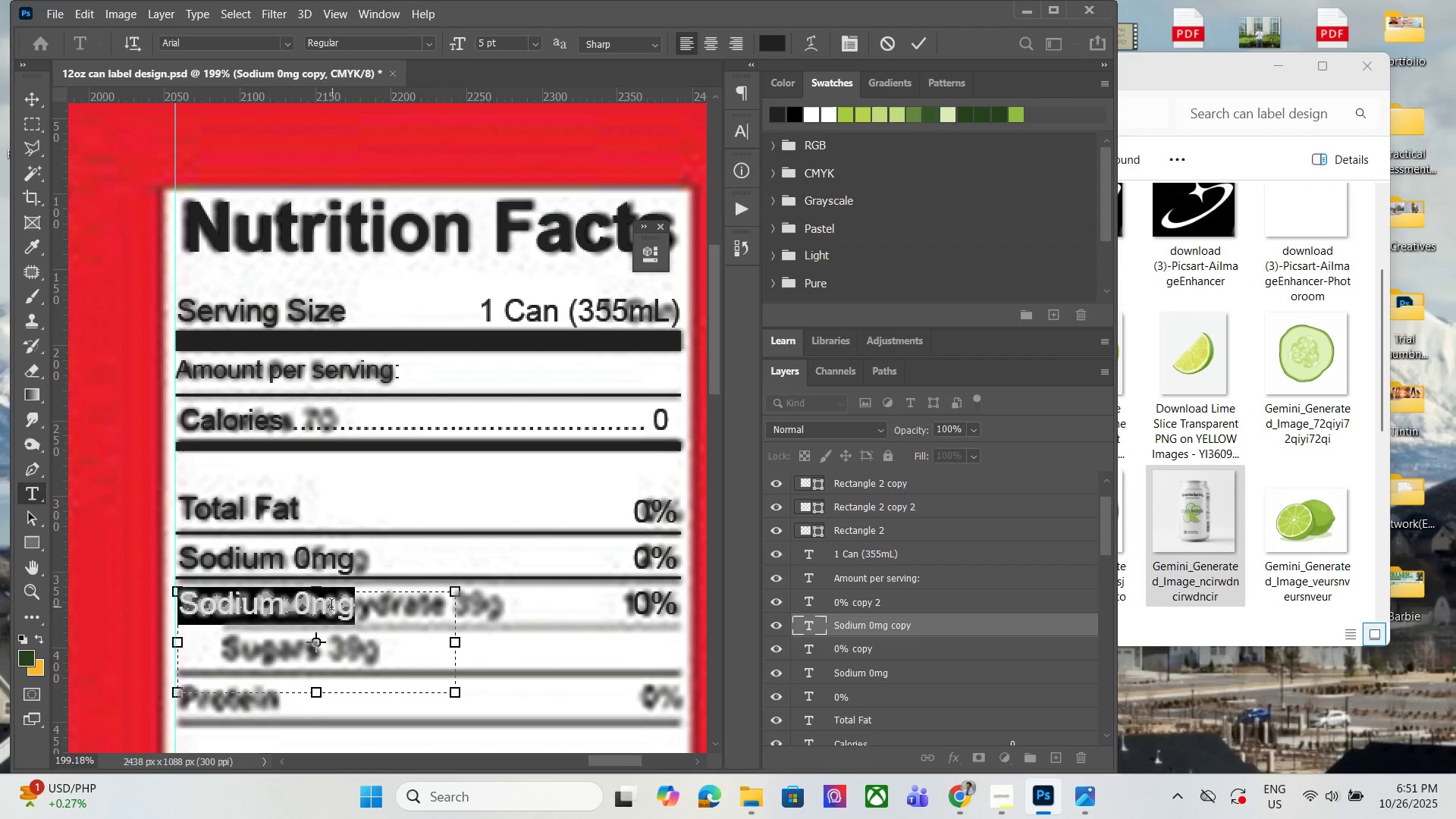 
key(Control+ControlLeft)
 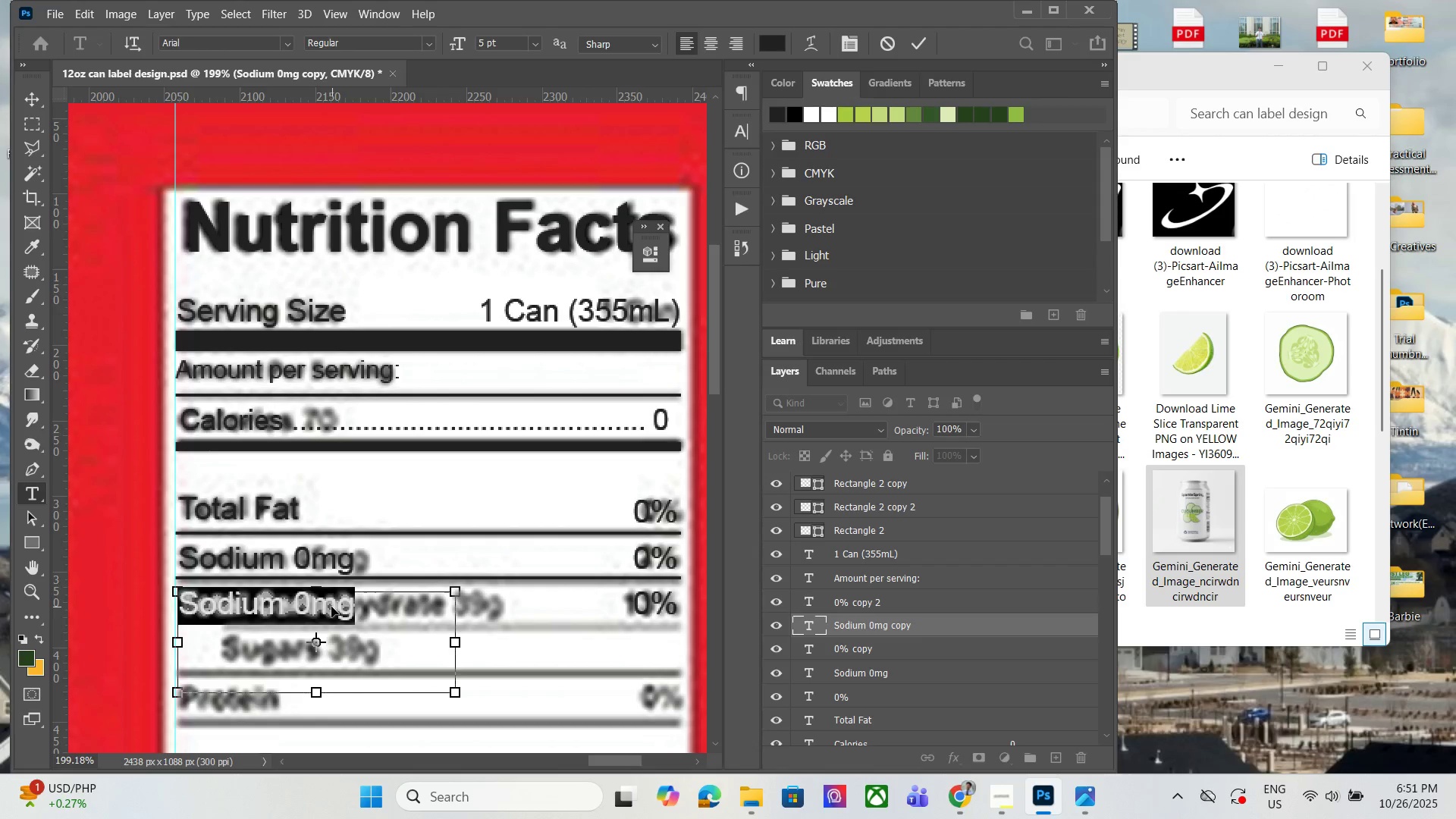 
key(Control+V)
 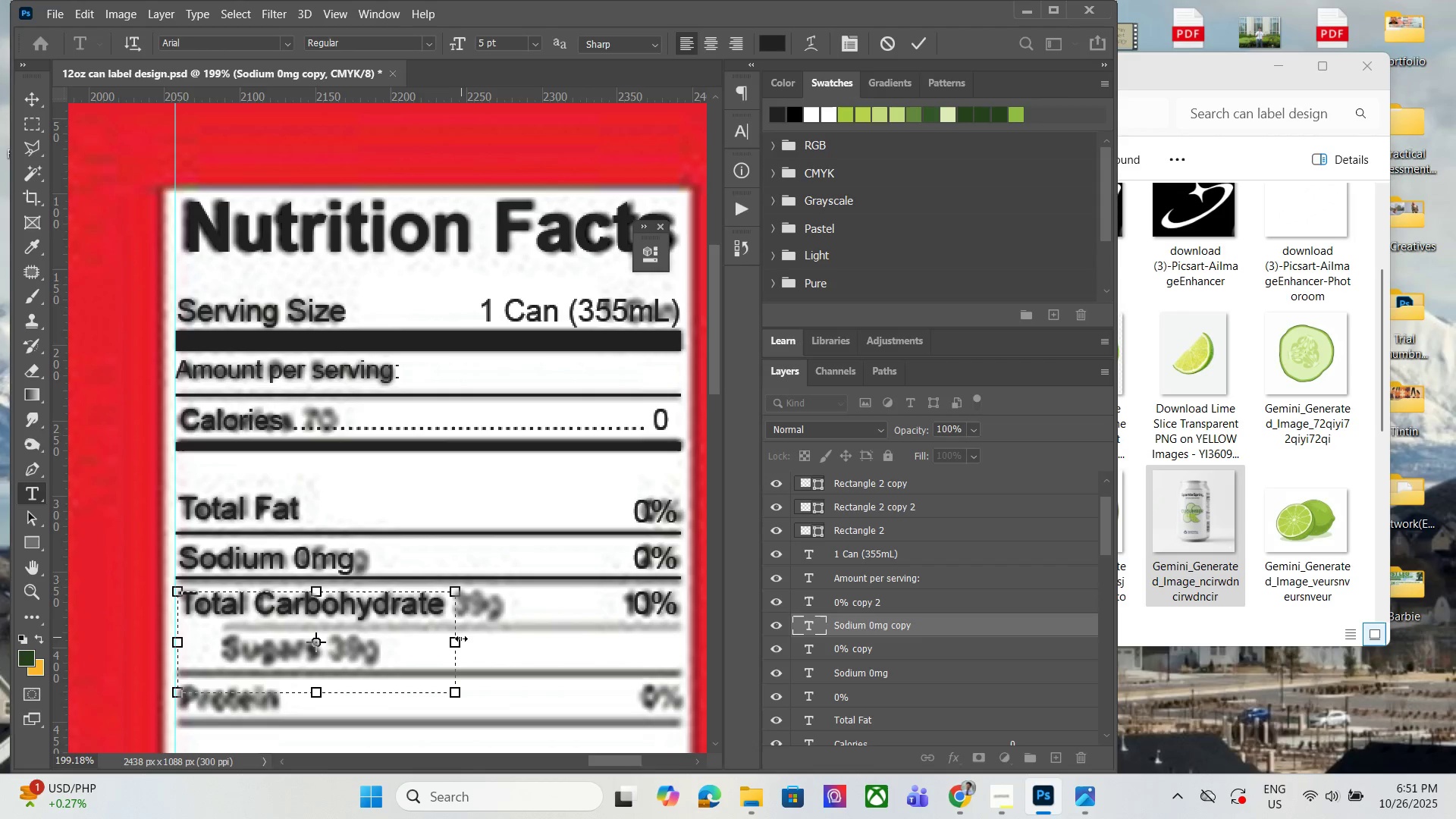 
left_click_drag(start_coordinate=[460, 642], to_coordinate=[556, 632])
 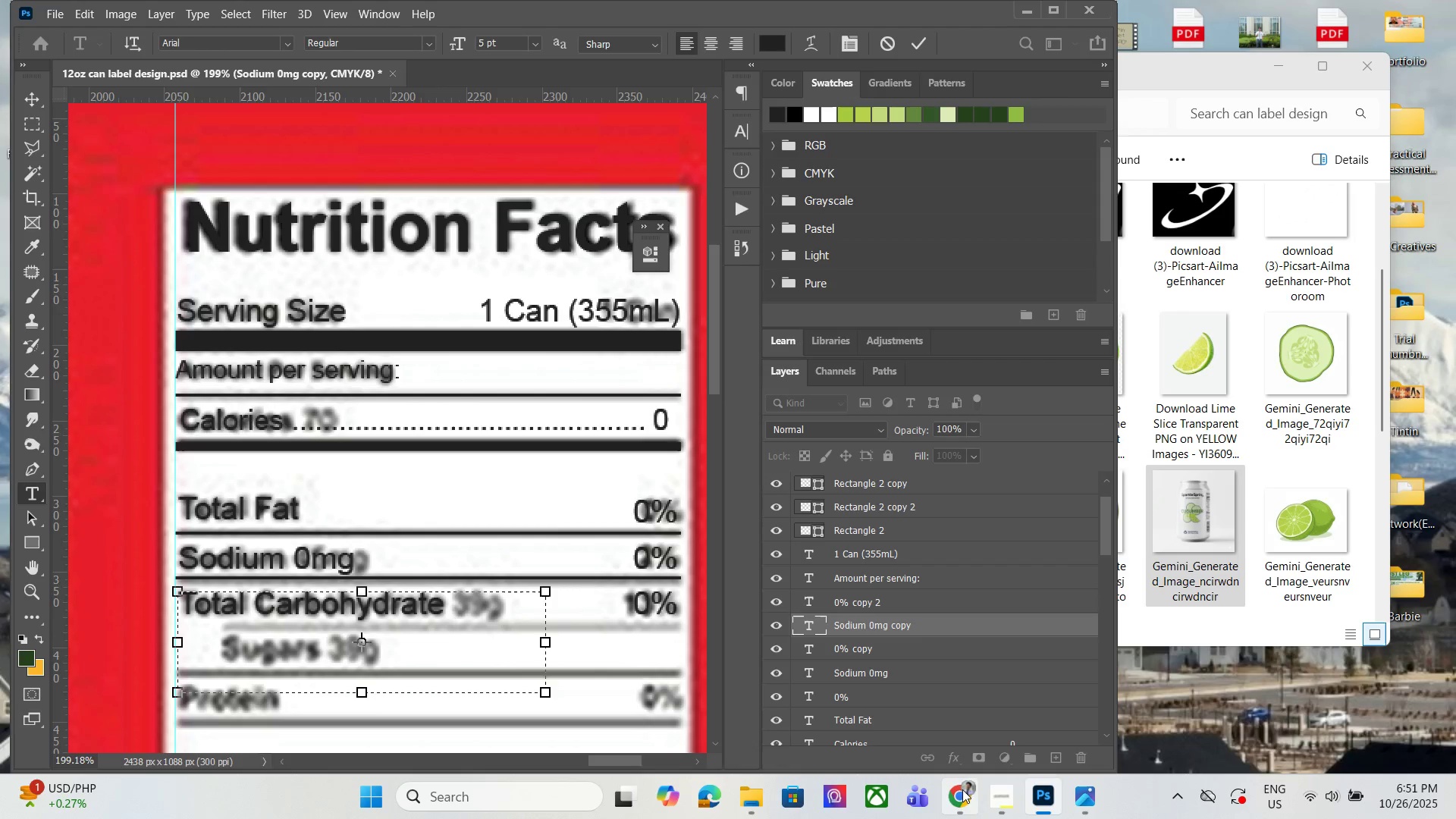 
left_click([968, 792])
 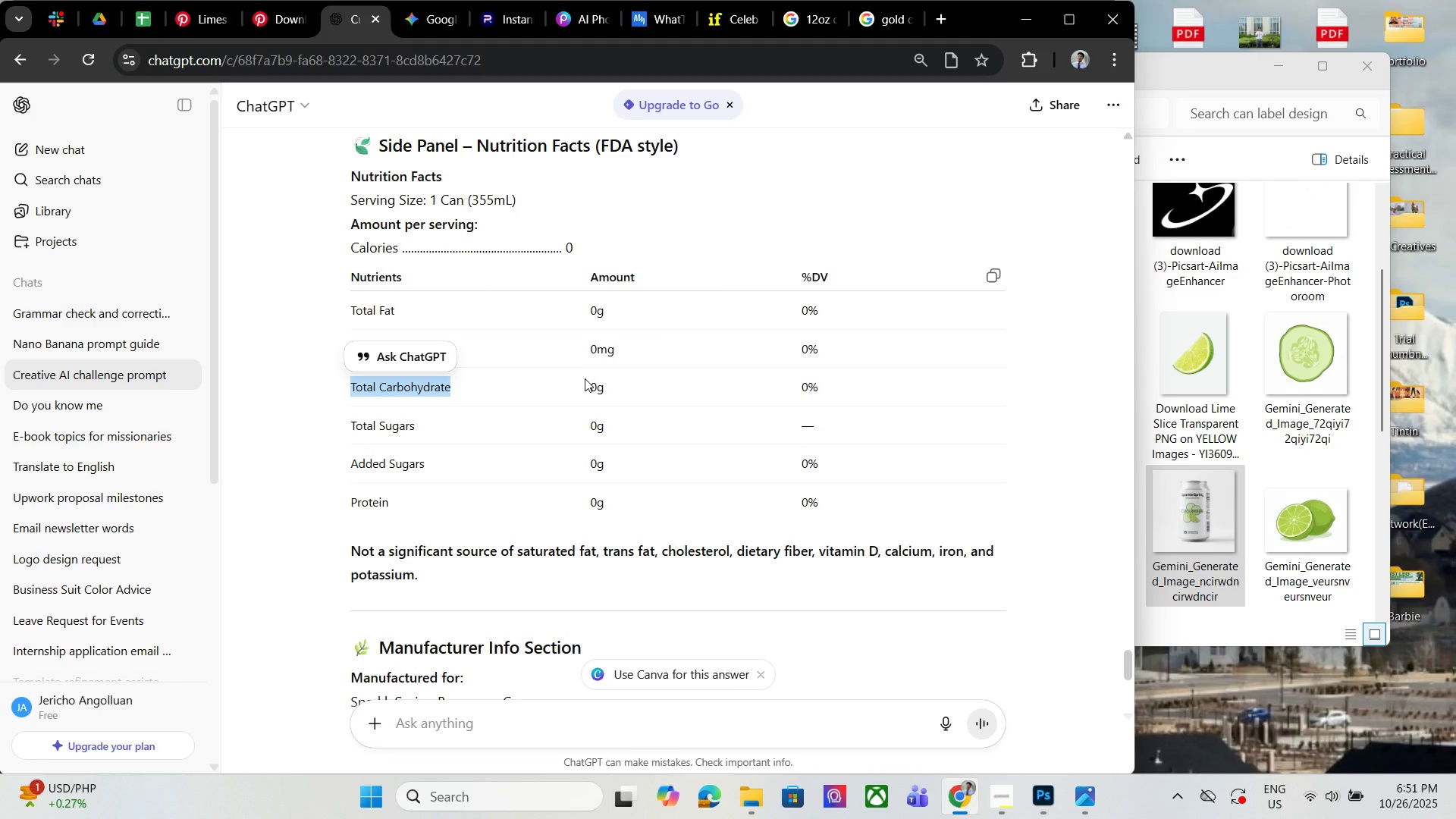 
left_click_drag(start_coordinate=[585, 381], to_coordinate=[599, 384])
 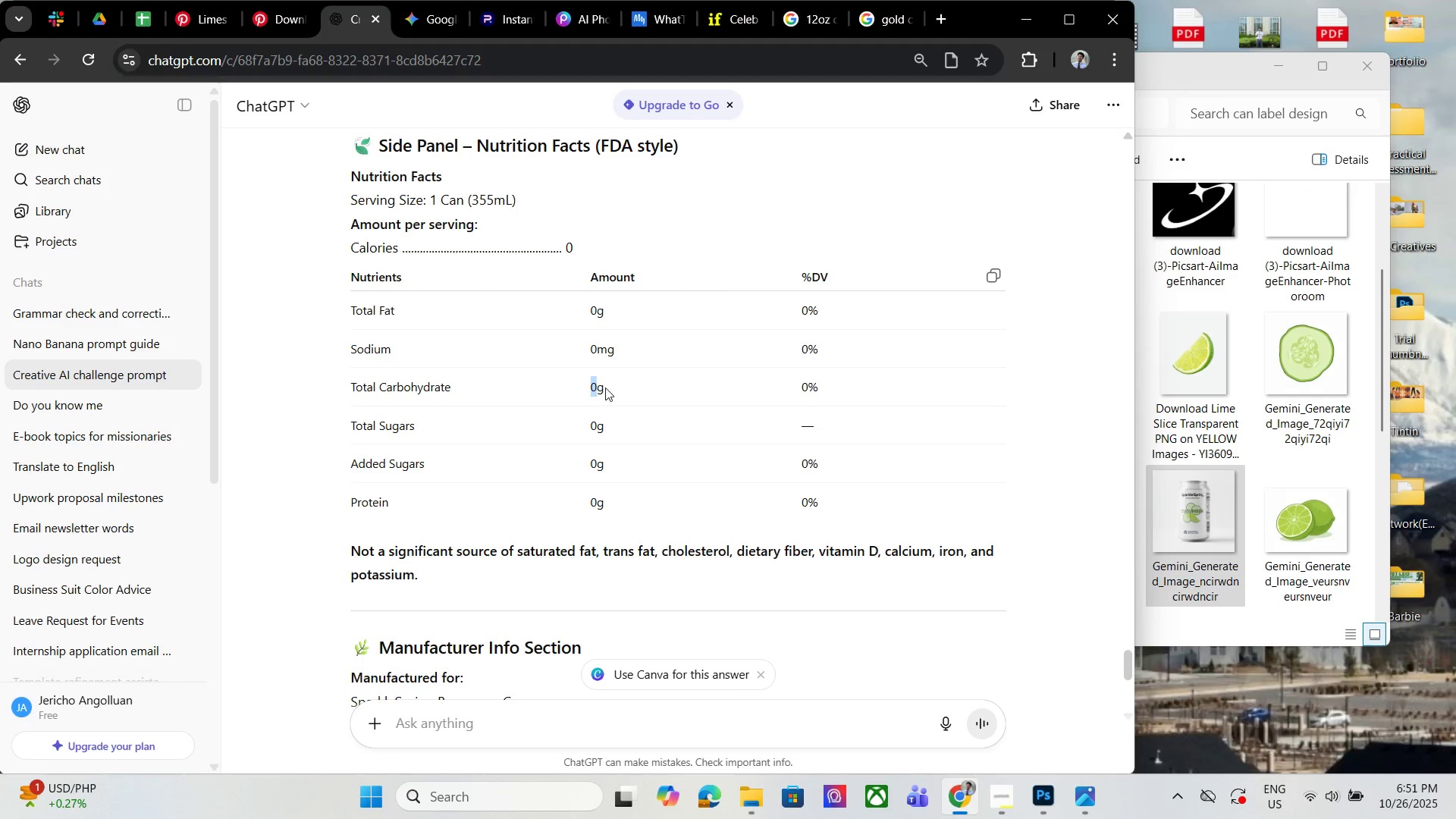 
left_click_drag(start_coordinate=[605, 388], to_coordinate=[590, 388])
 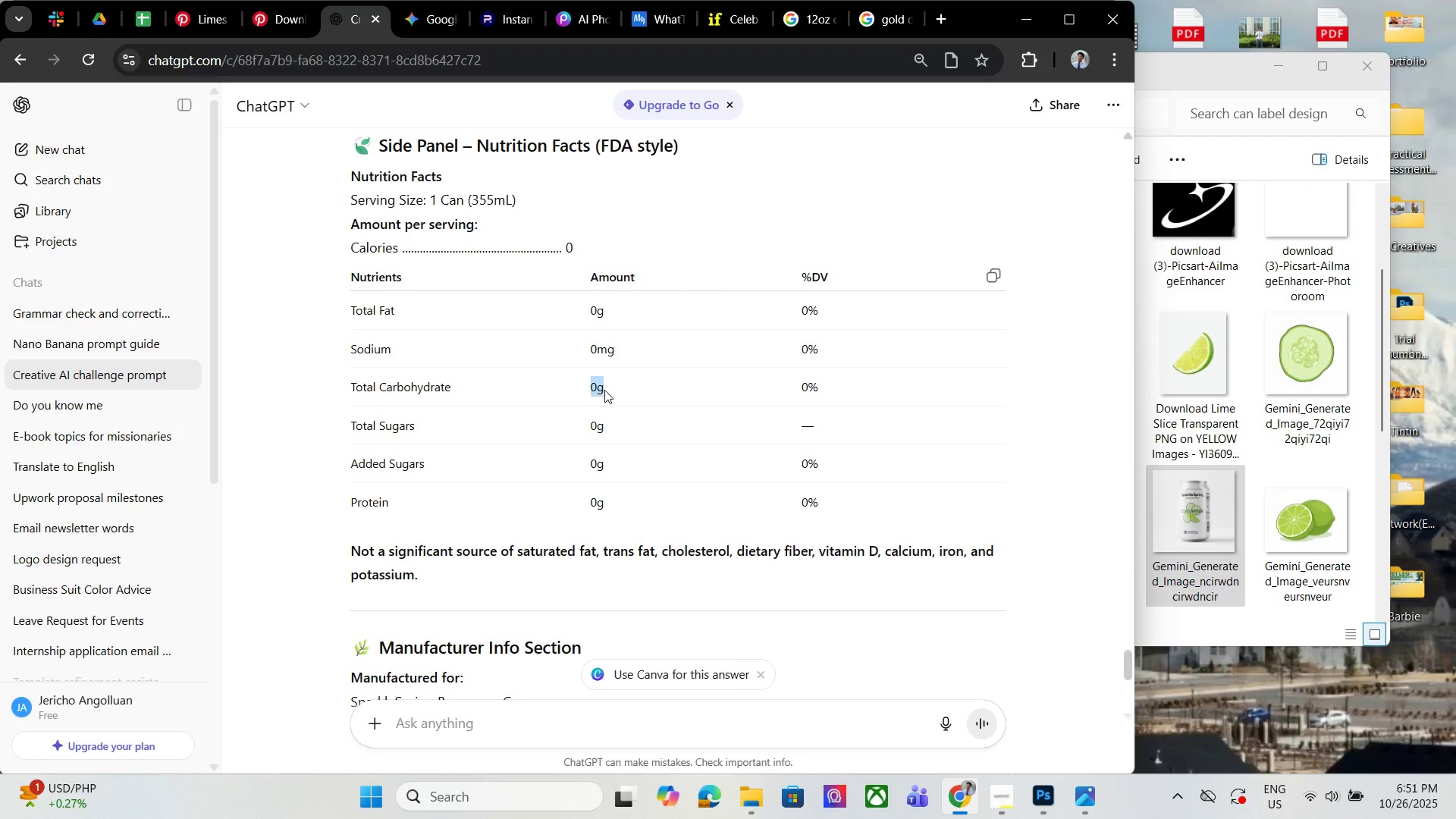 
key(Control+C)
 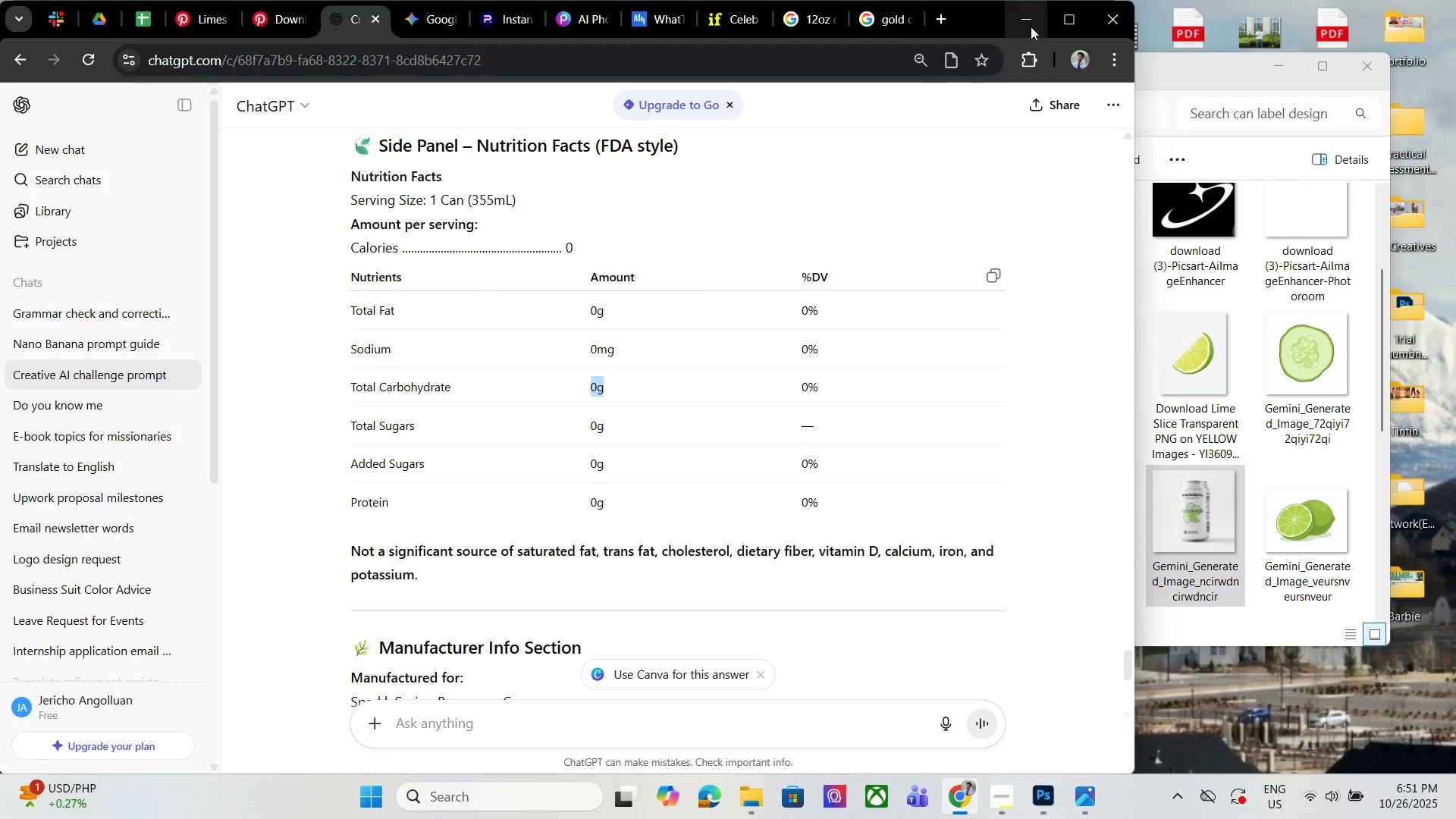 
left_click([1031, 27])
 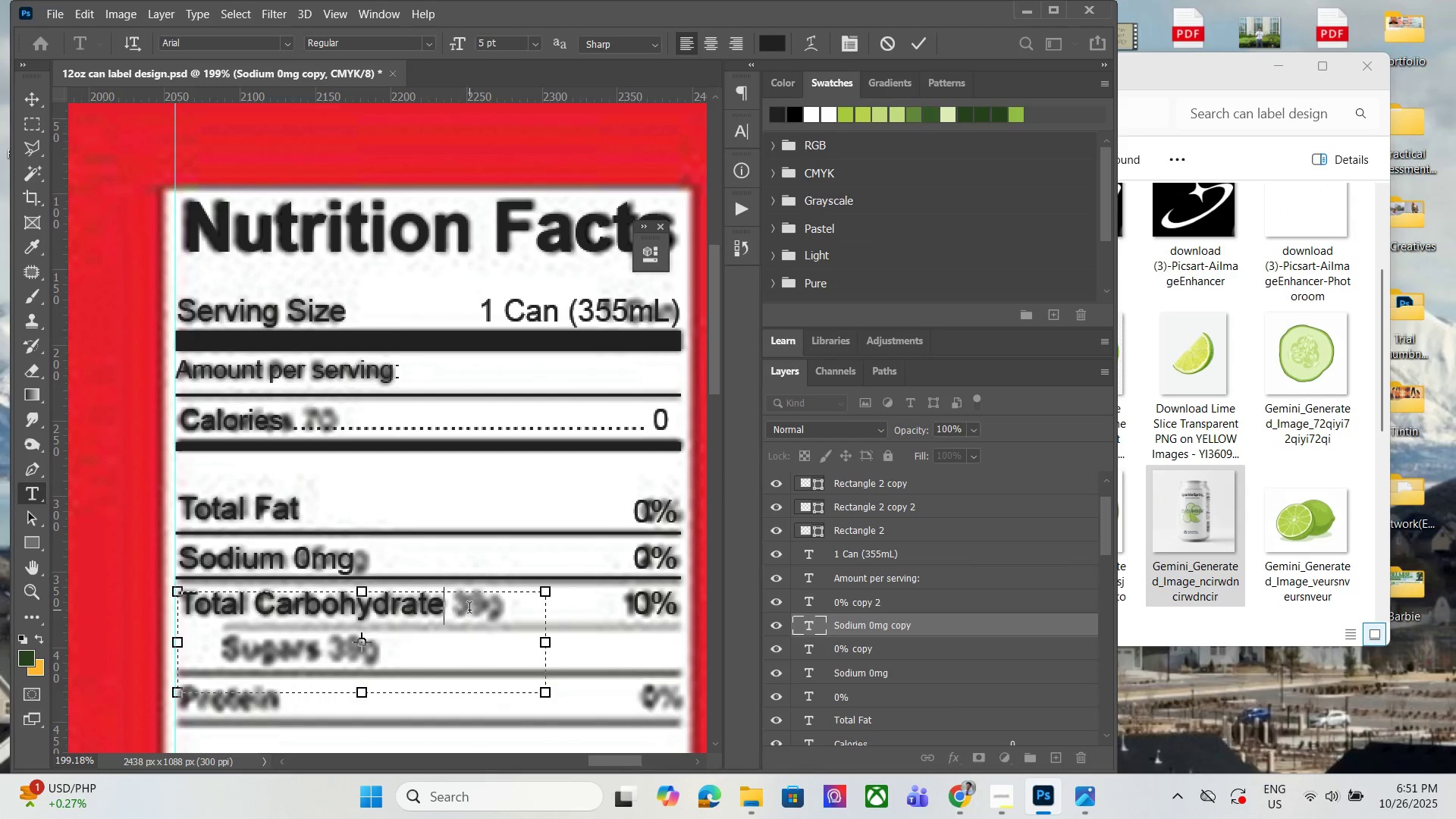 
key(Space)
 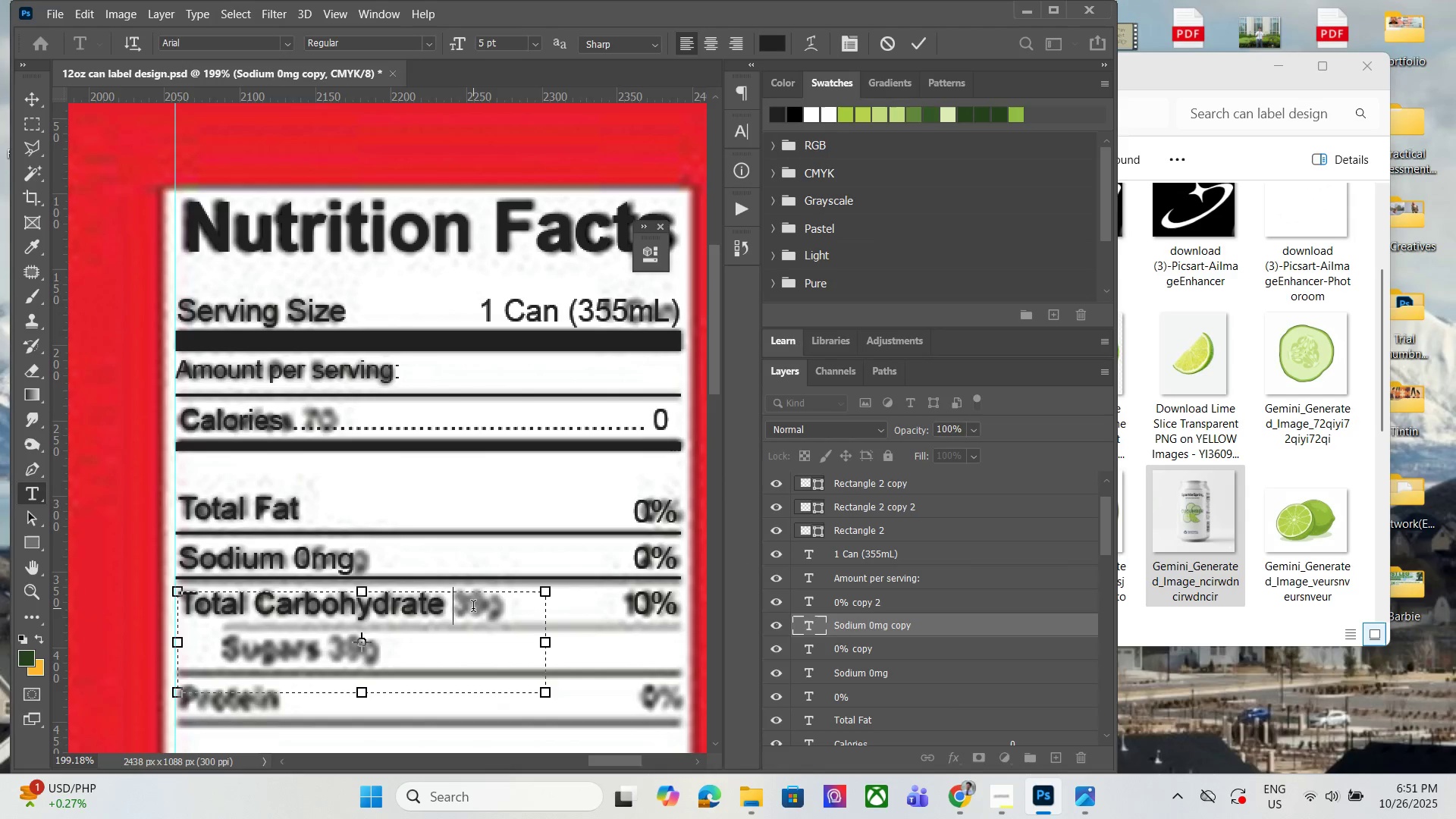 
key(Control+V)
 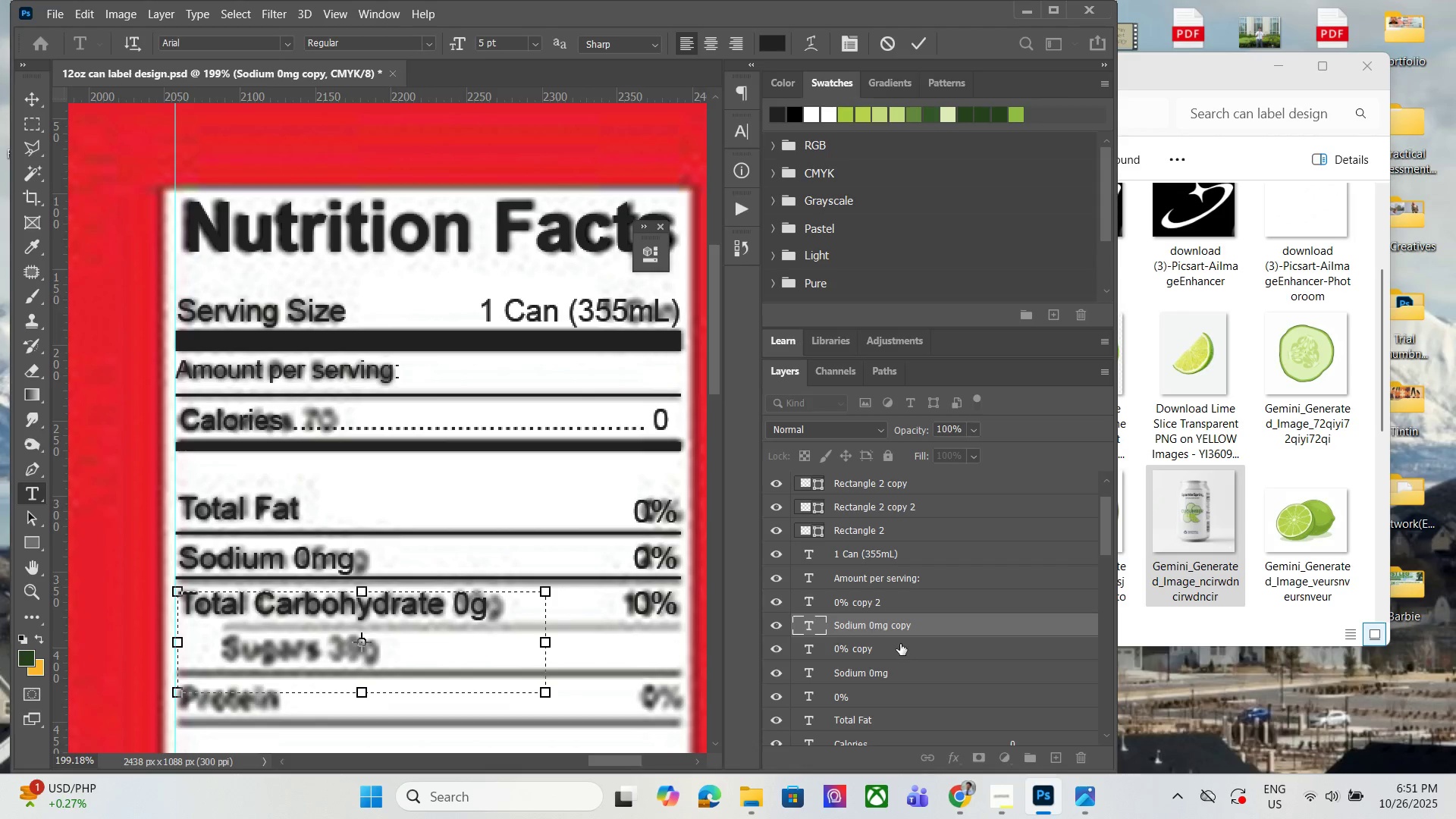 
left_click([898, 647])
 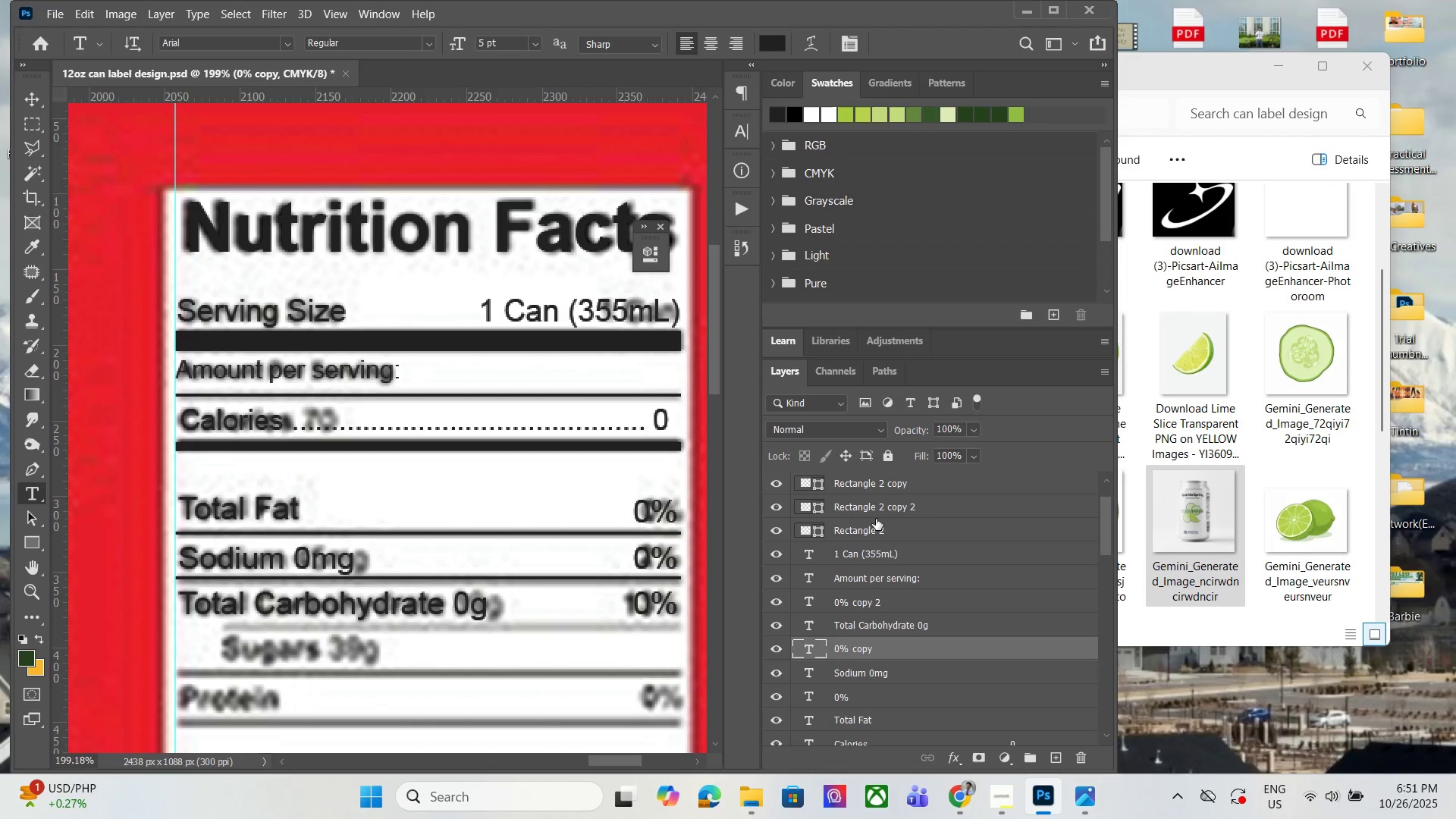 
left_click([877, 510])
 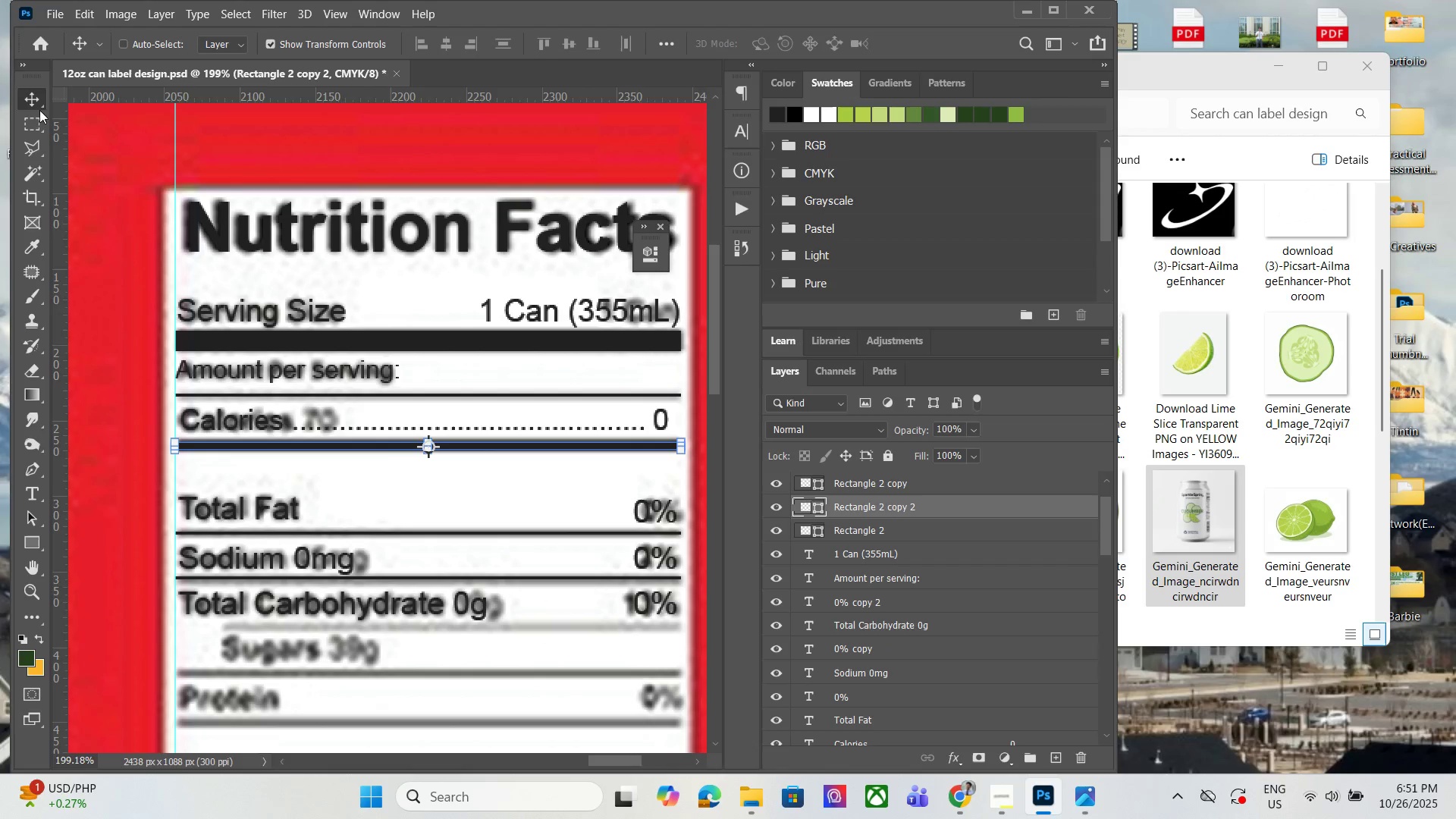 
scroll: coordinate [859, 475], scroll_direction: up, amount: 3.0
 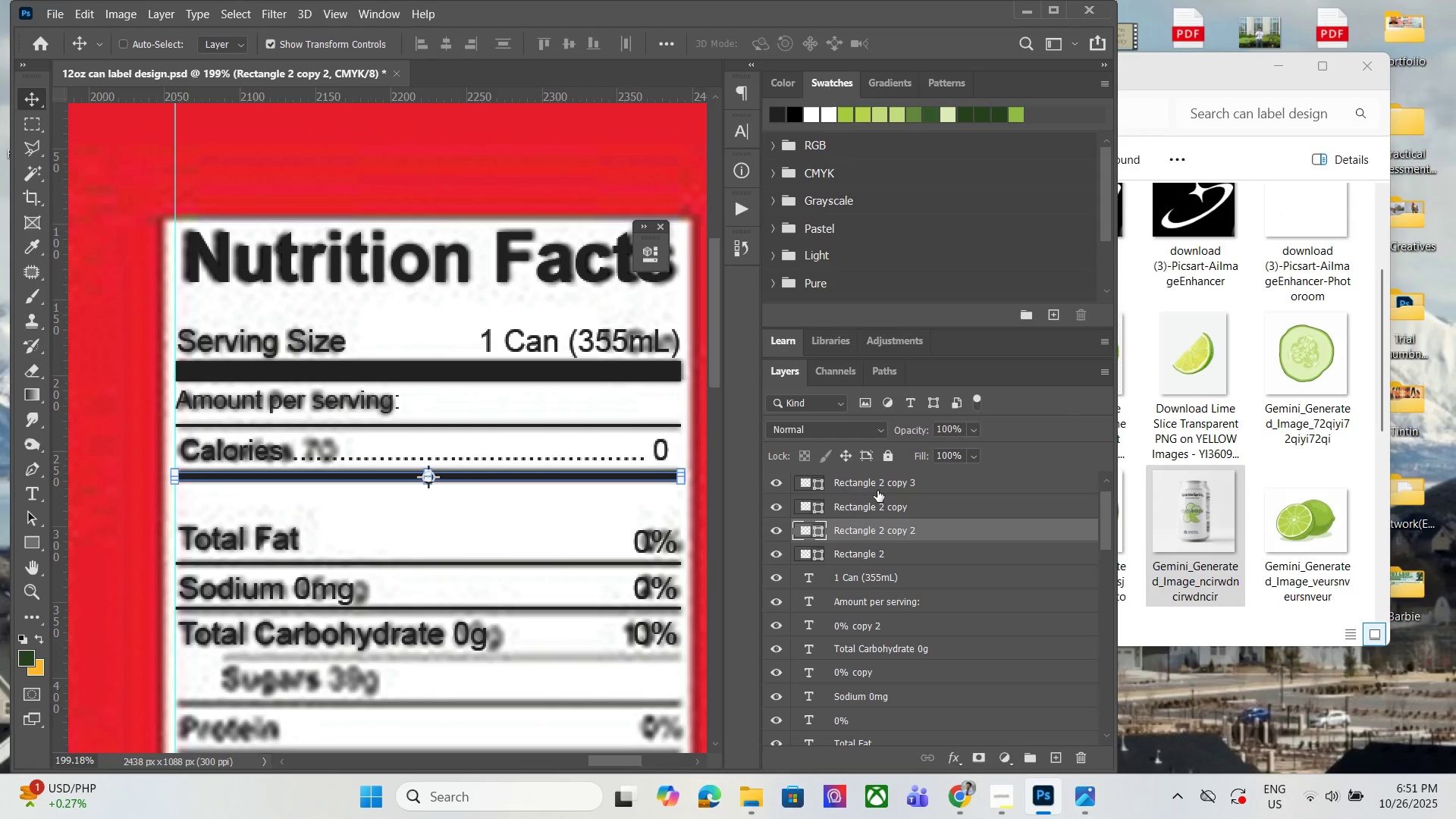 
left_click([877, 490])
 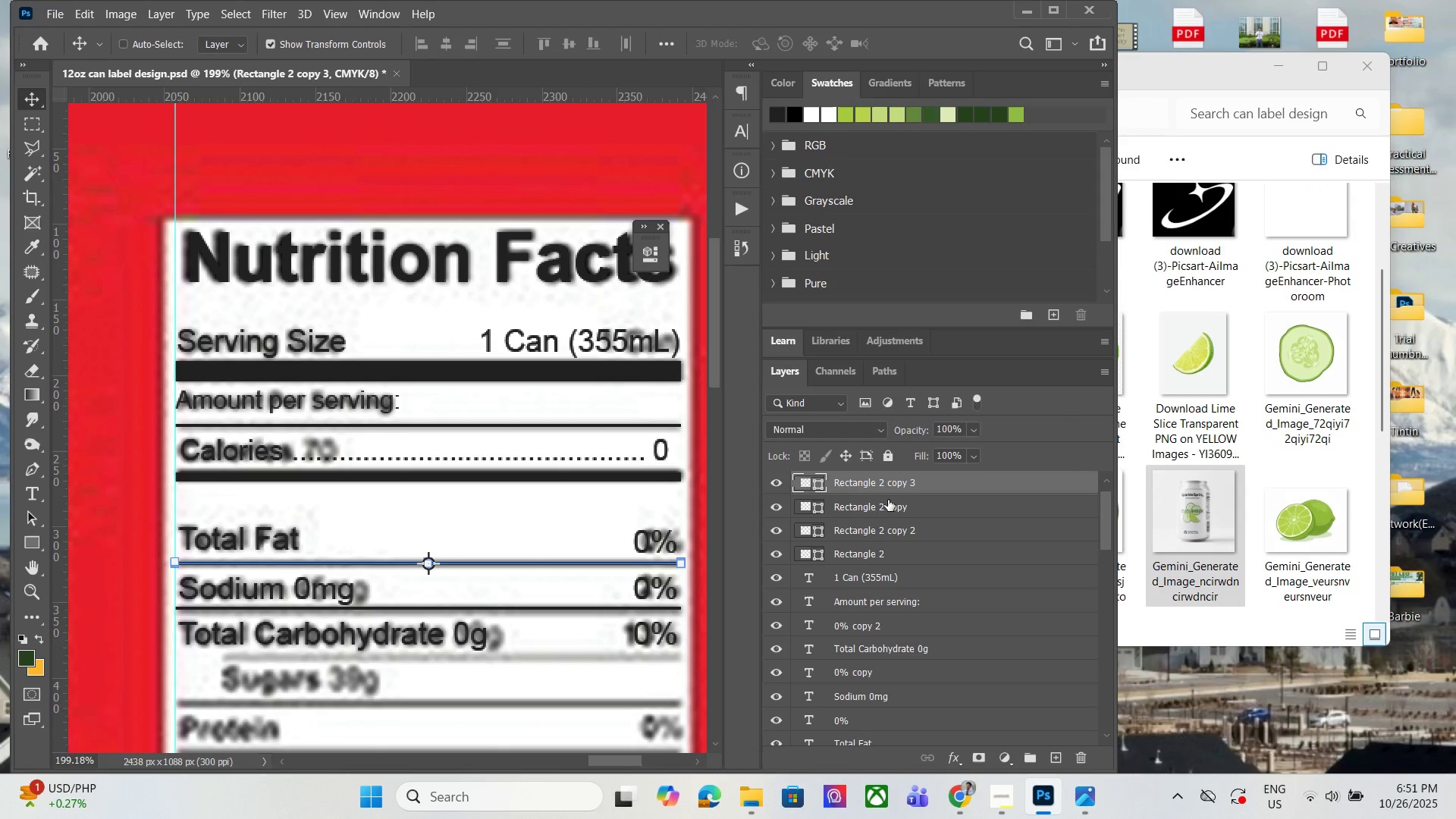 
scroll: coordinate [888, 500], scroll_direction: up, amount: 2.0
 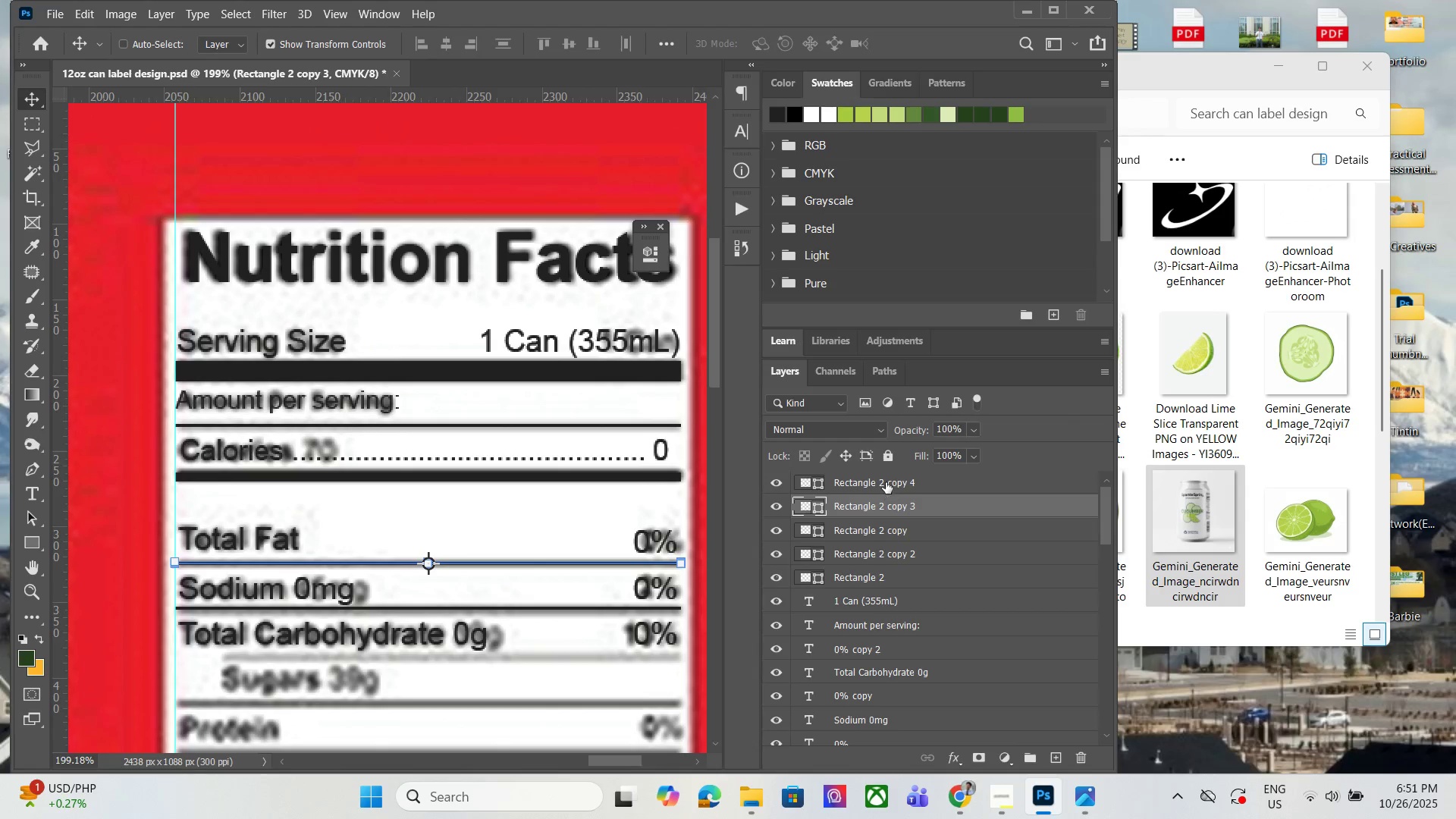 
left_click([886, 482])
 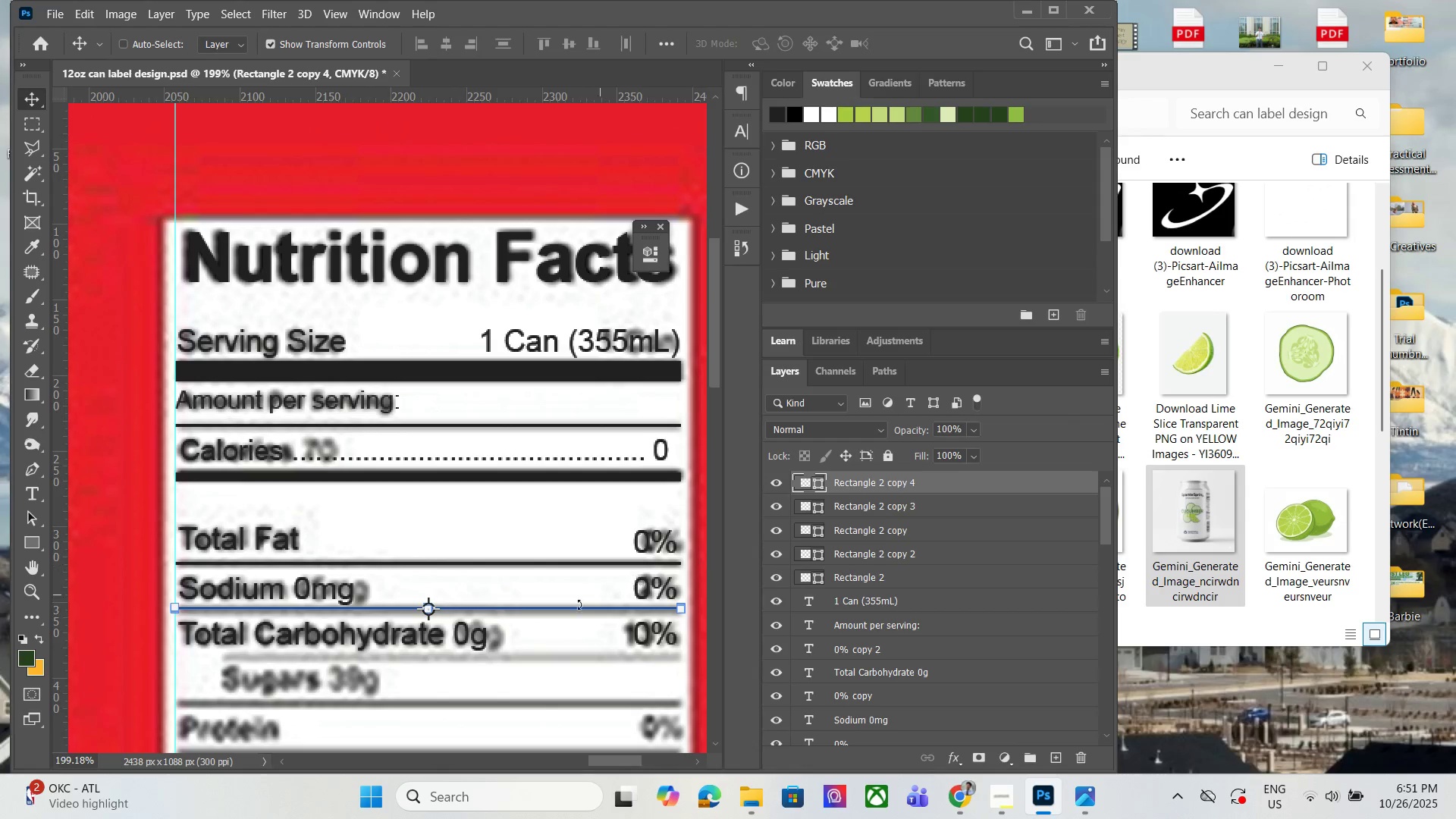 
hold_key(key=AltLeft, duration=0.44)
scroll: coordinate [481, 617], scroll_direction: down, amount: 1.0
 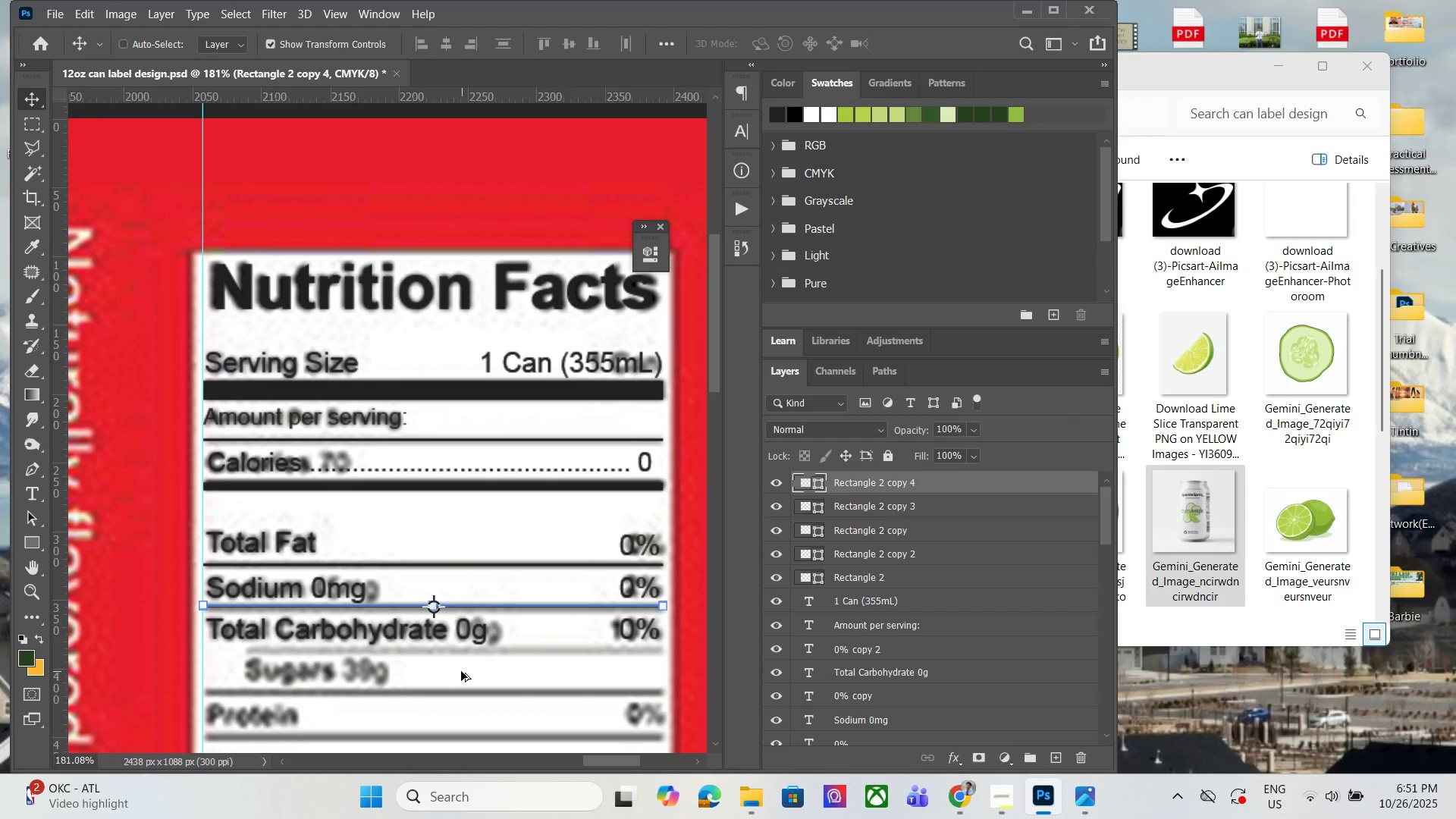 
hold_key(key=AltLeft, duration=0.78)
 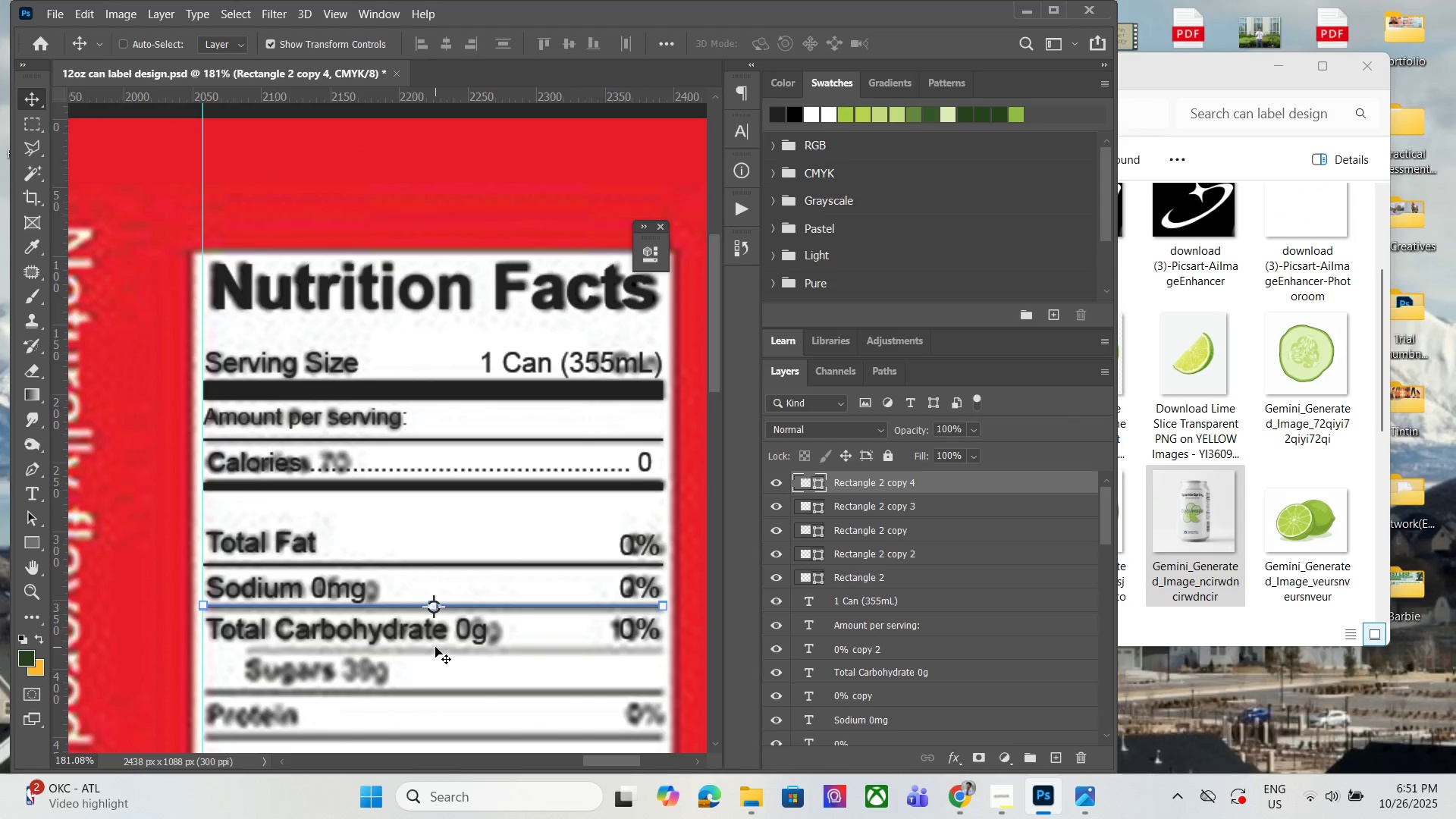 
key(Control+J)
 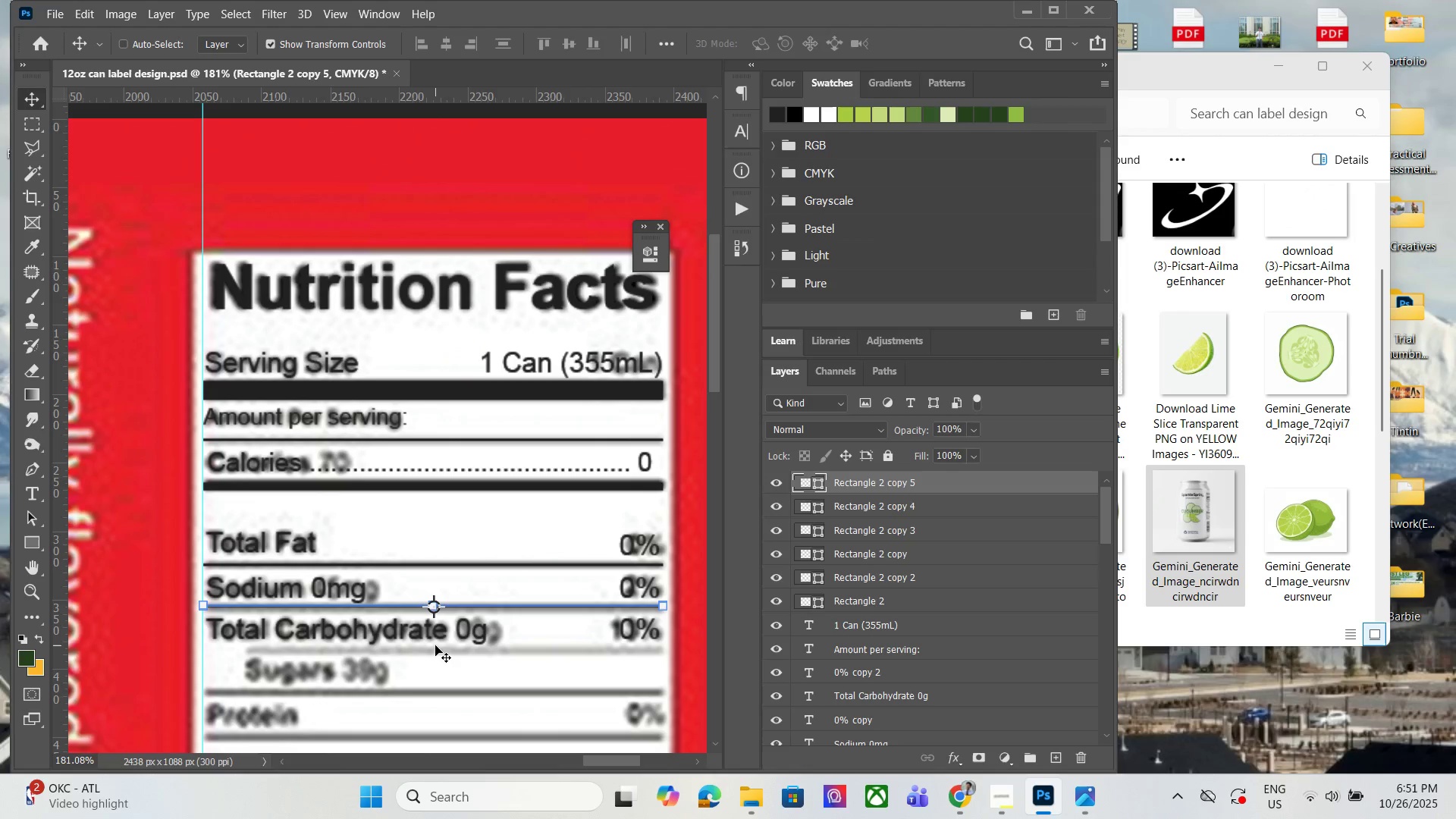 
hold_key(key=AltLeft, duration=0.41)
scroll: coordinate [476, 573], scroll_direction: down, amount: 1.0
 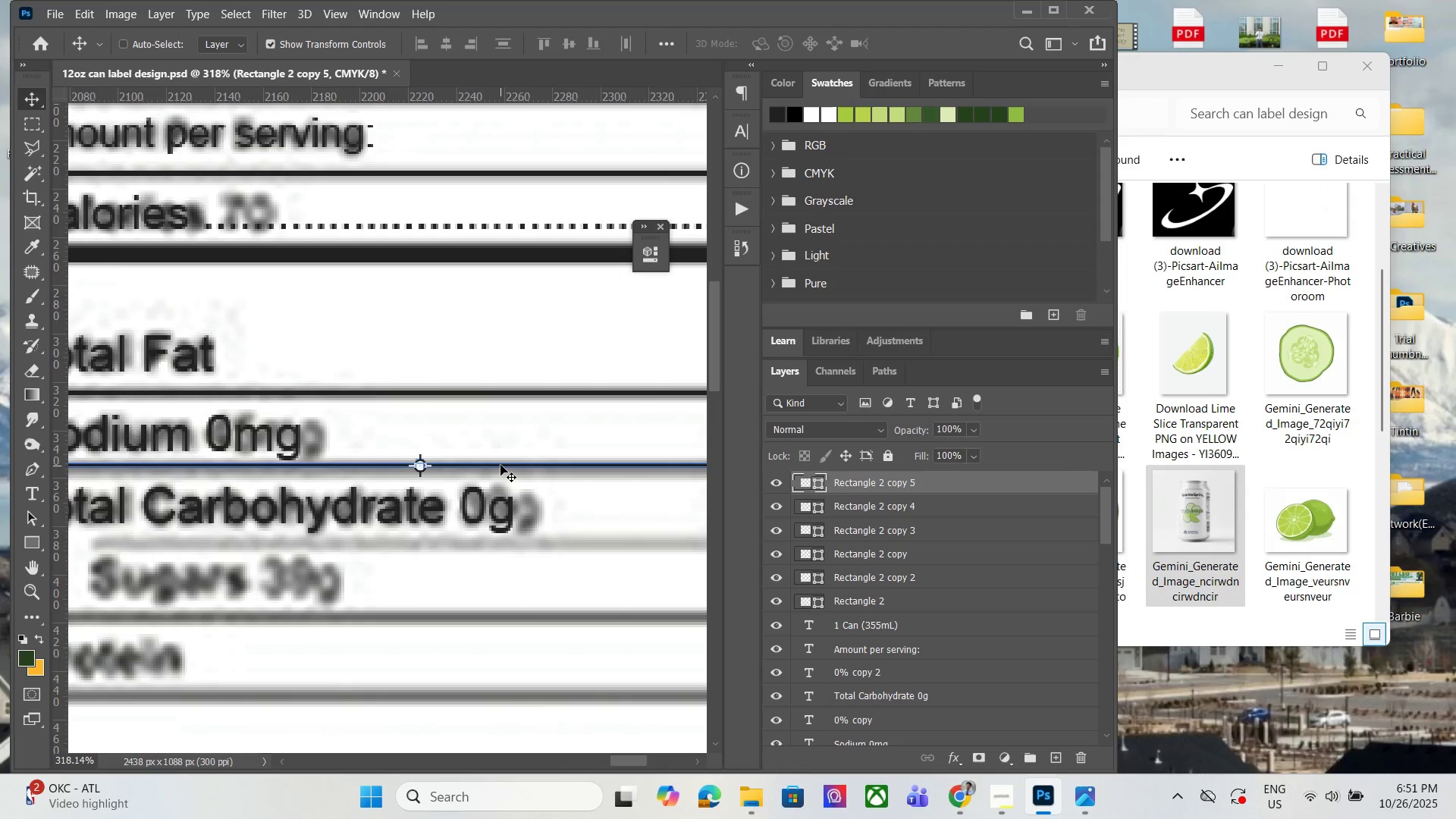 
left_click_drag(start_coordinate=[500, 465], to_coordinate=[504, 548])
 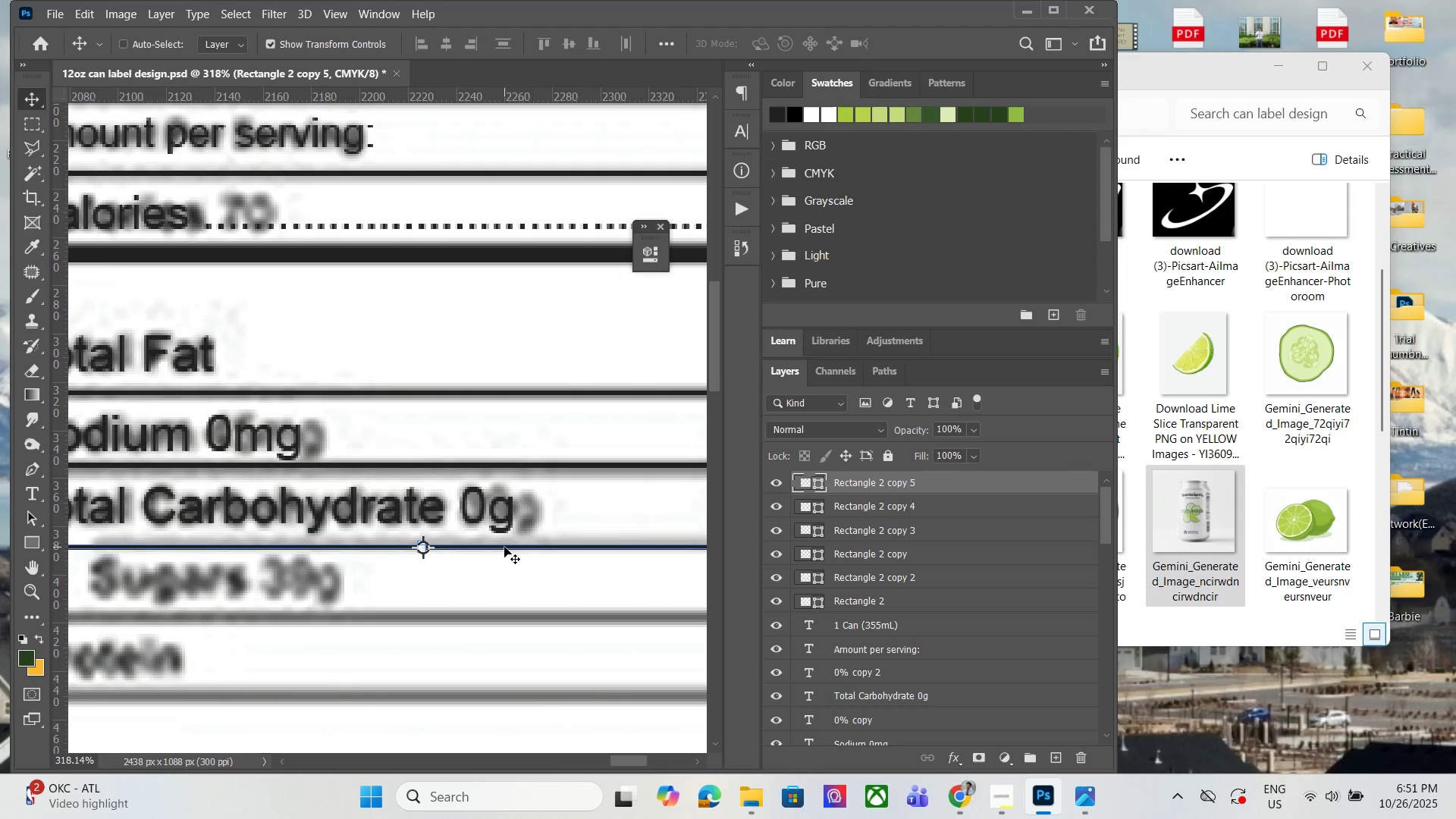 
key(ArrowUp)
 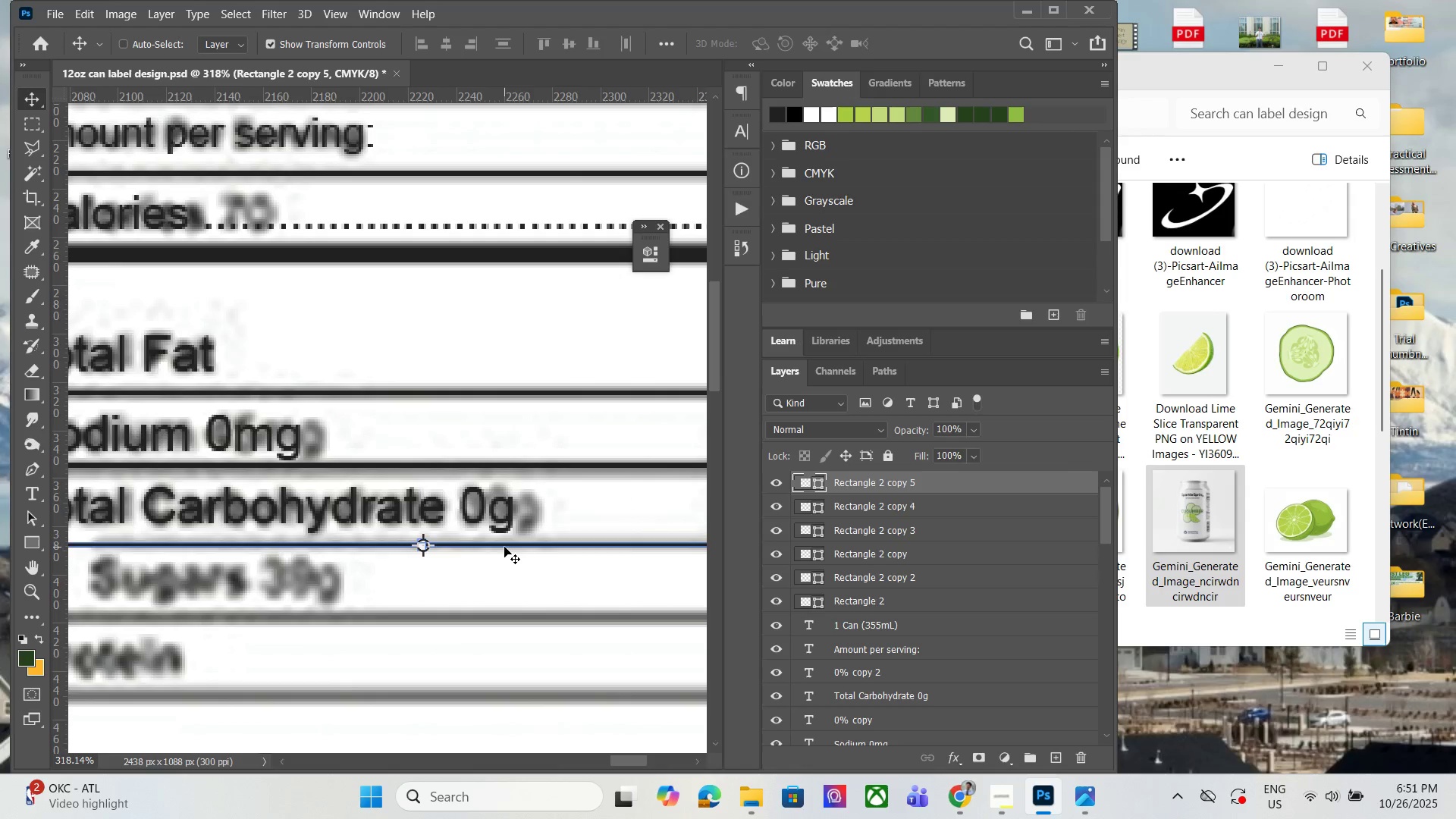 
key(ArrowUp)
 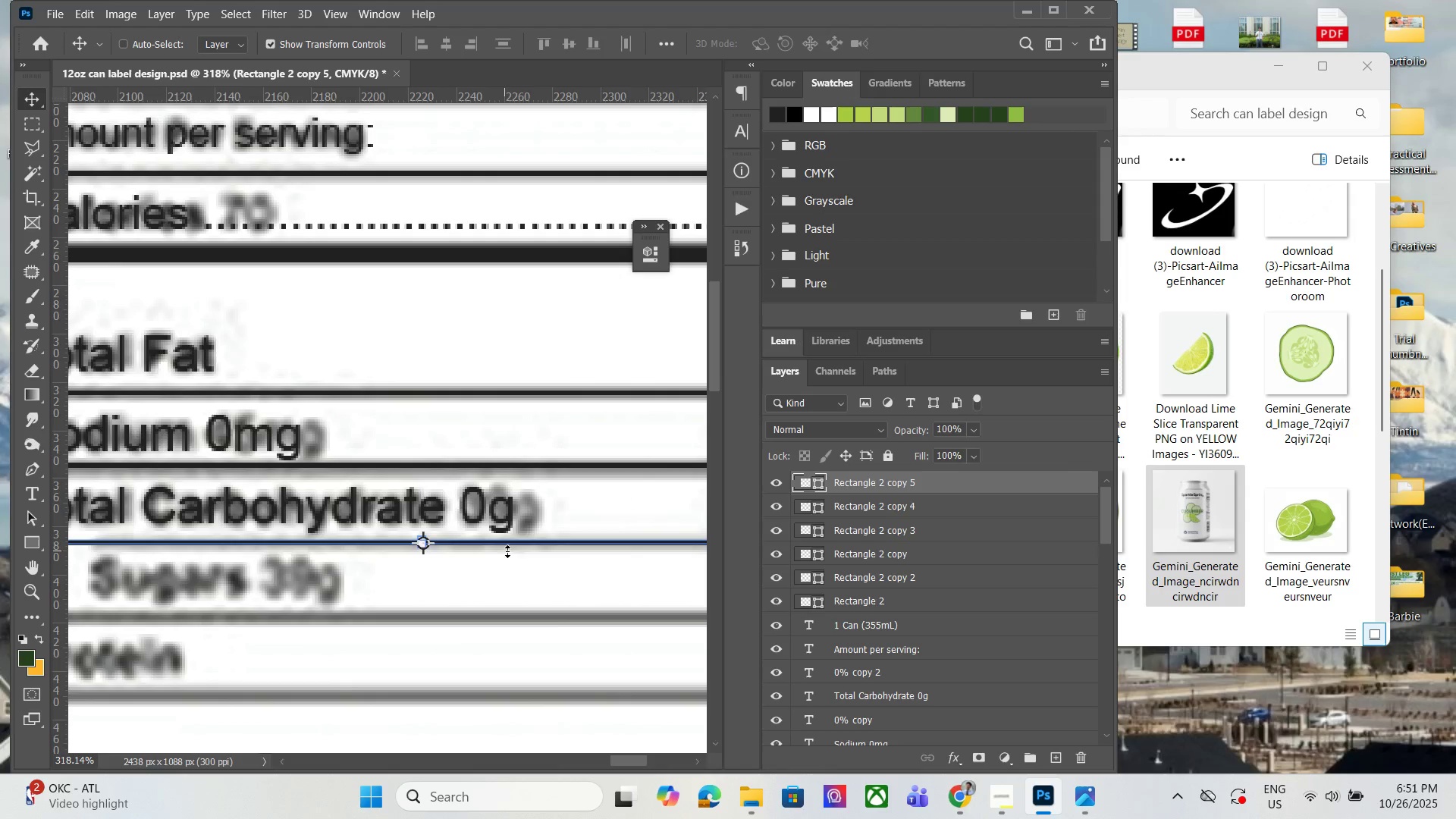 
key(ArrowDown)
 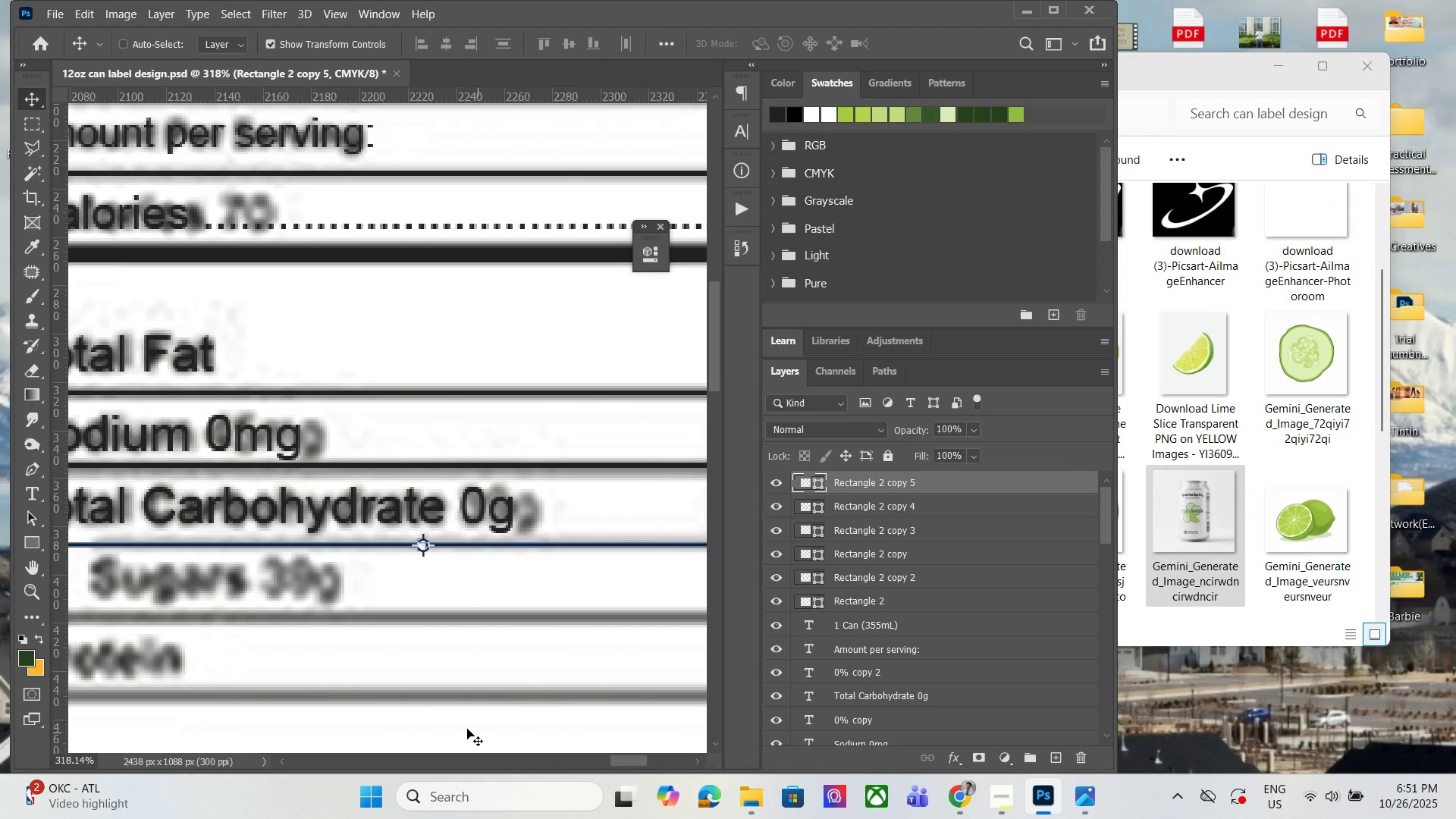 
hold_key(key=AltLeft, duration=1.53)
scroll: coordinate [216, 592], scroll_direction: up, amount: 7.0
 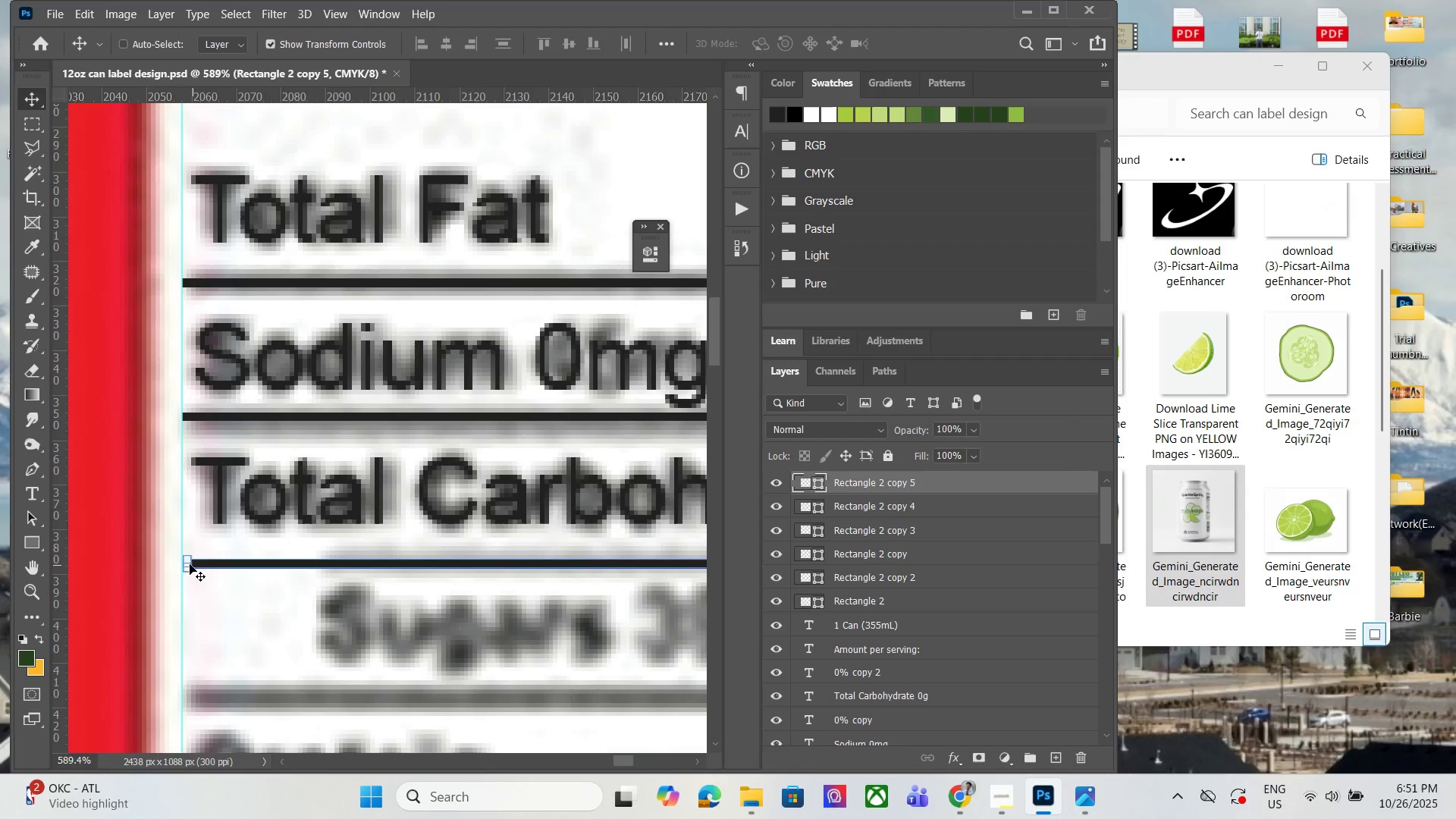 
hold_key(key=AltLeft, duration=0.32)
 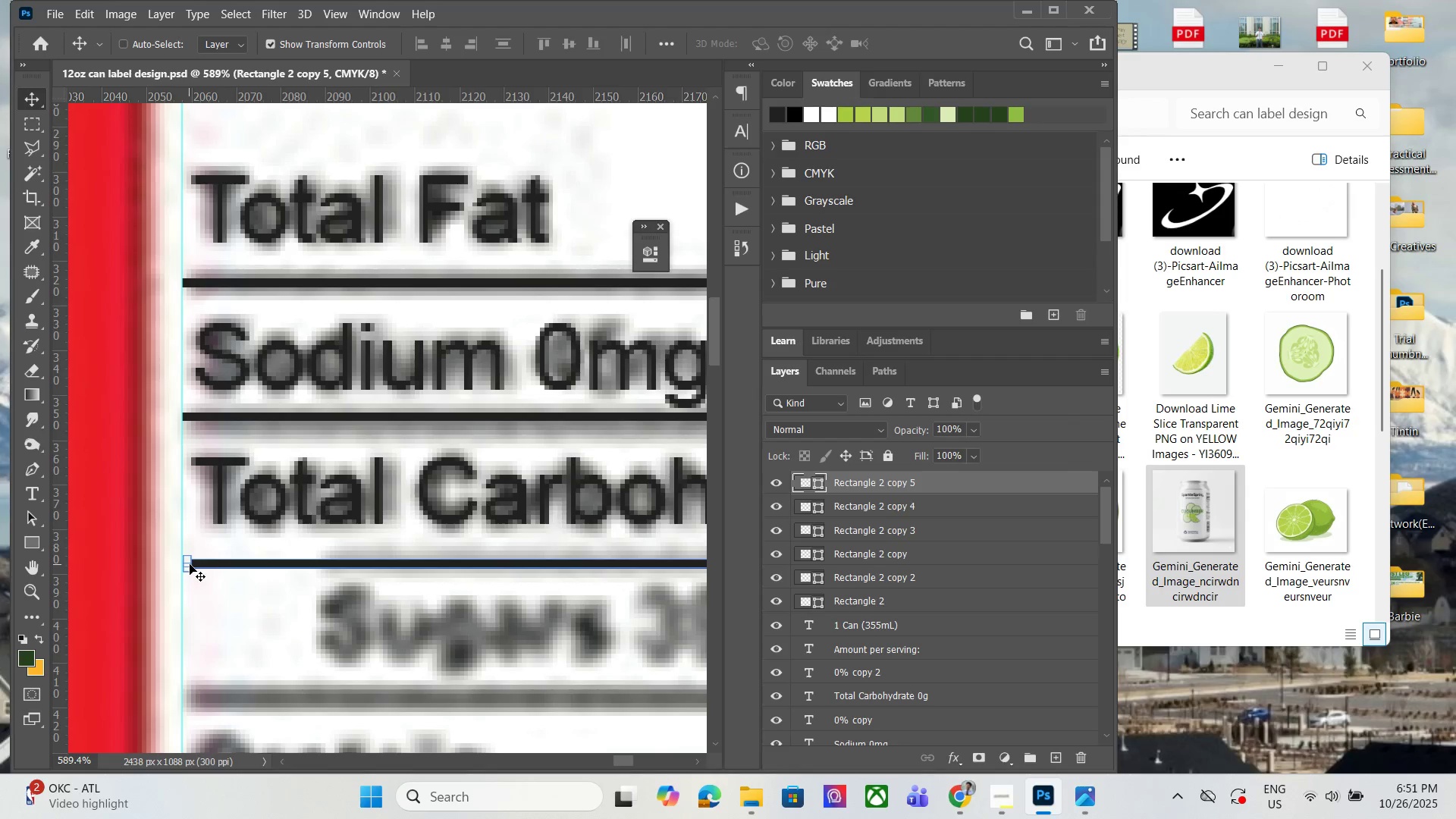 
hold_key(key=AltLeft, duration=0.62)
scroll: coordinate [197, 573], scroll_direction: up, amount: 8.0
 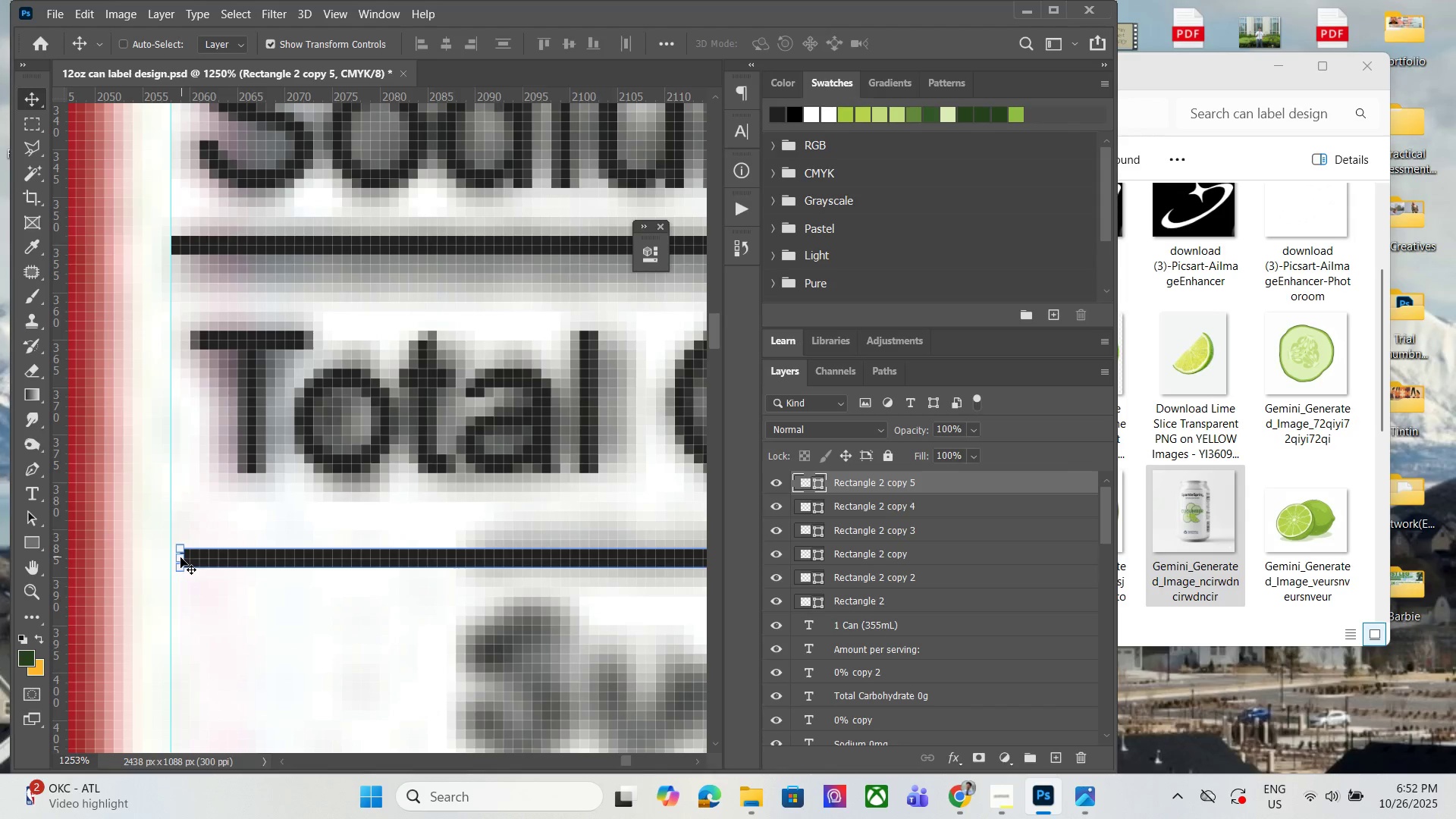 
left_click([180, 557])
 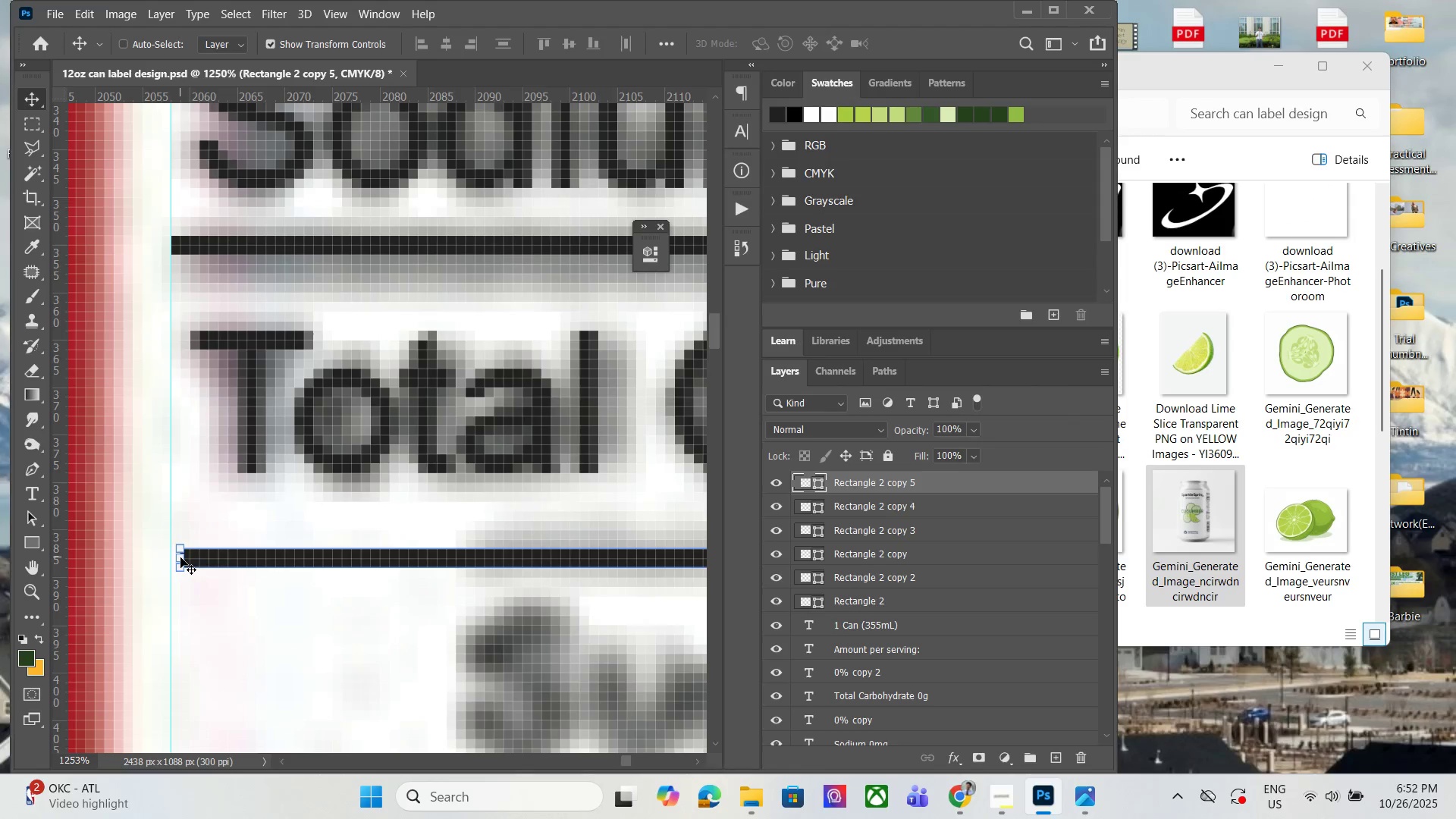 
hold_key(key=AltLeft, duration=0.39)
scroll: coordinate [192, 570], scroll_direction: up, amount: 5.0
 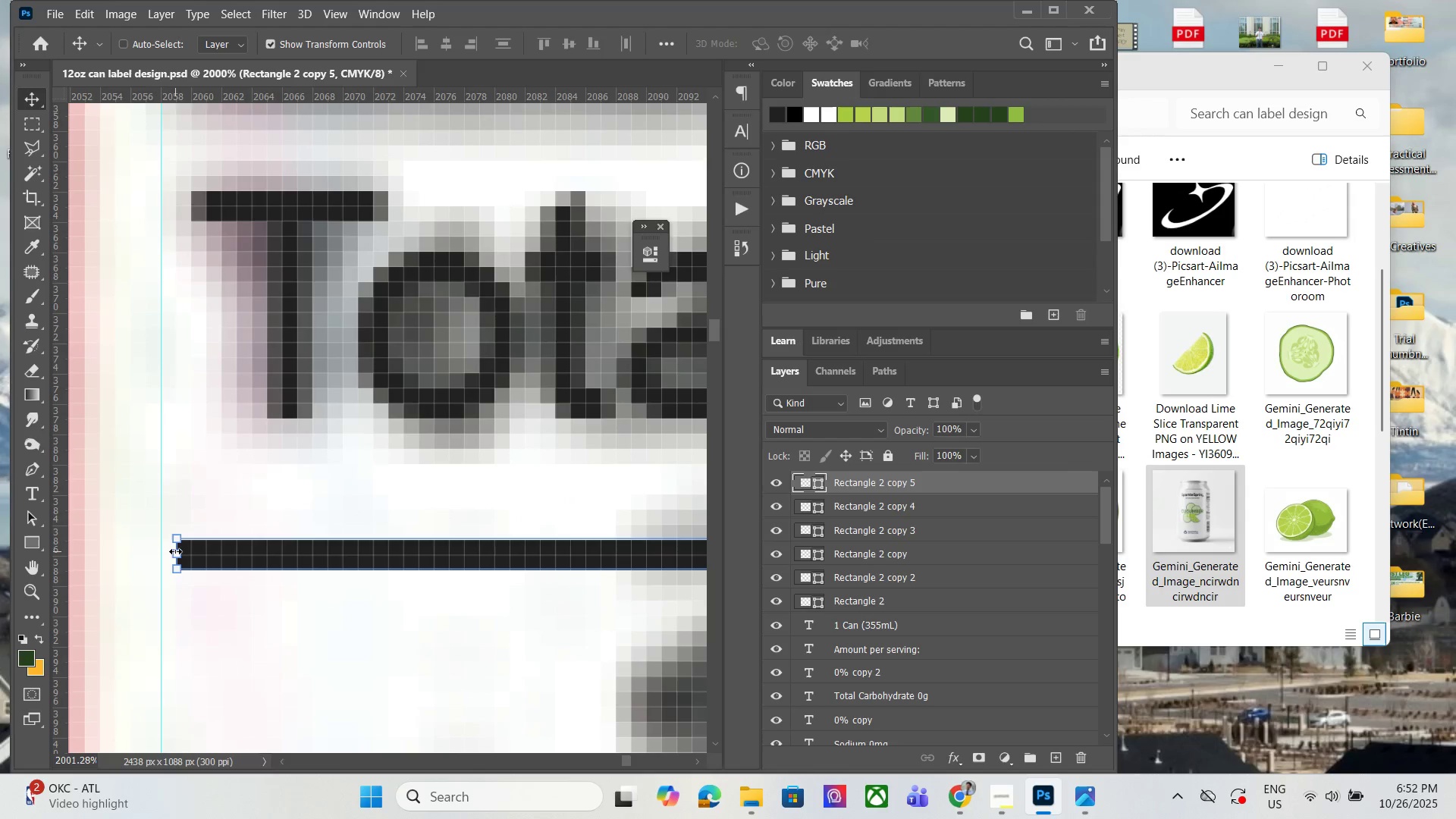 
left_click_drag(start_coordinate=[174, 551], to_coordinate=[472, 552])
 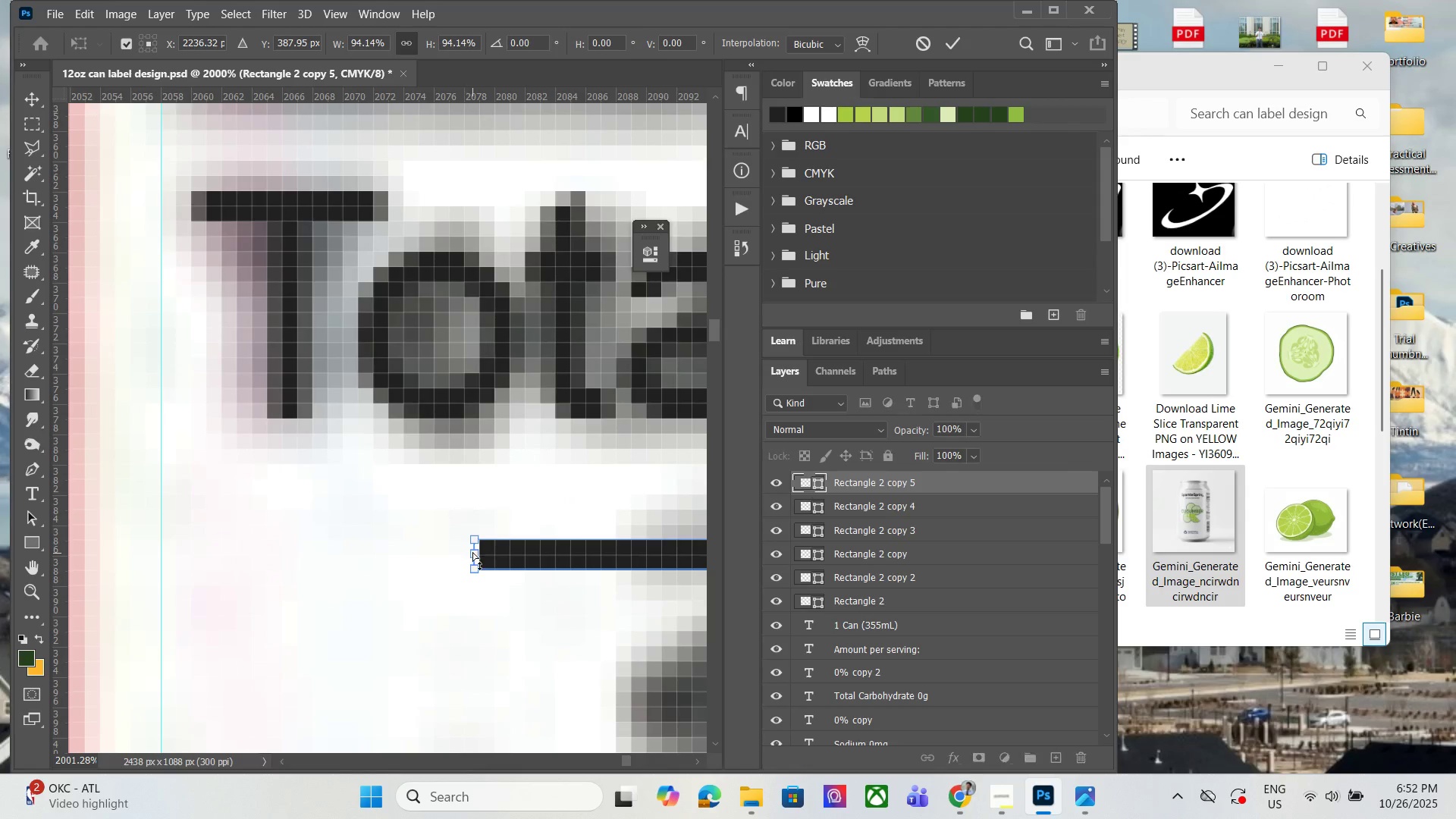 
key(Control+ControlLeft)
 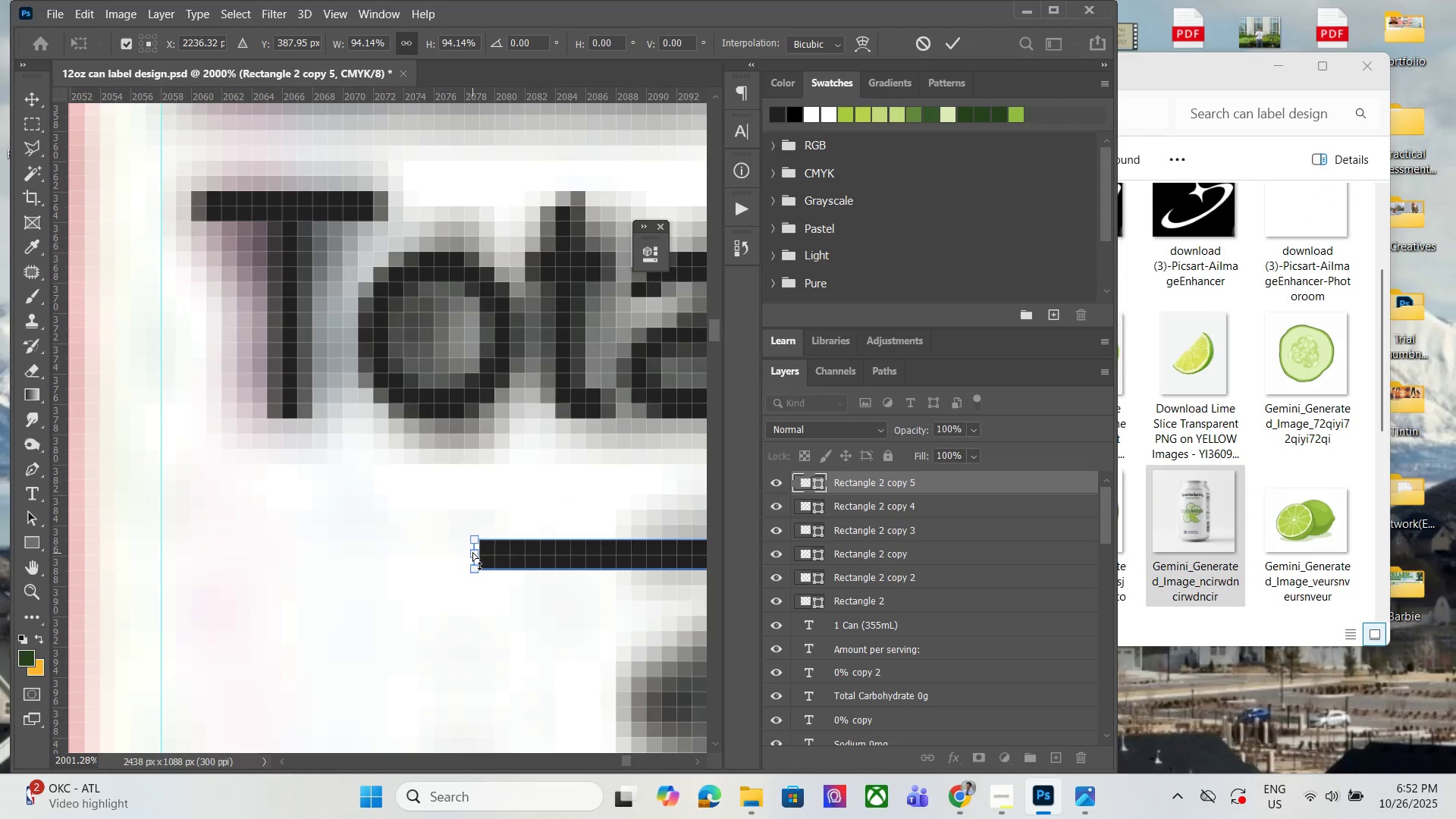 
key(Control+Z)
 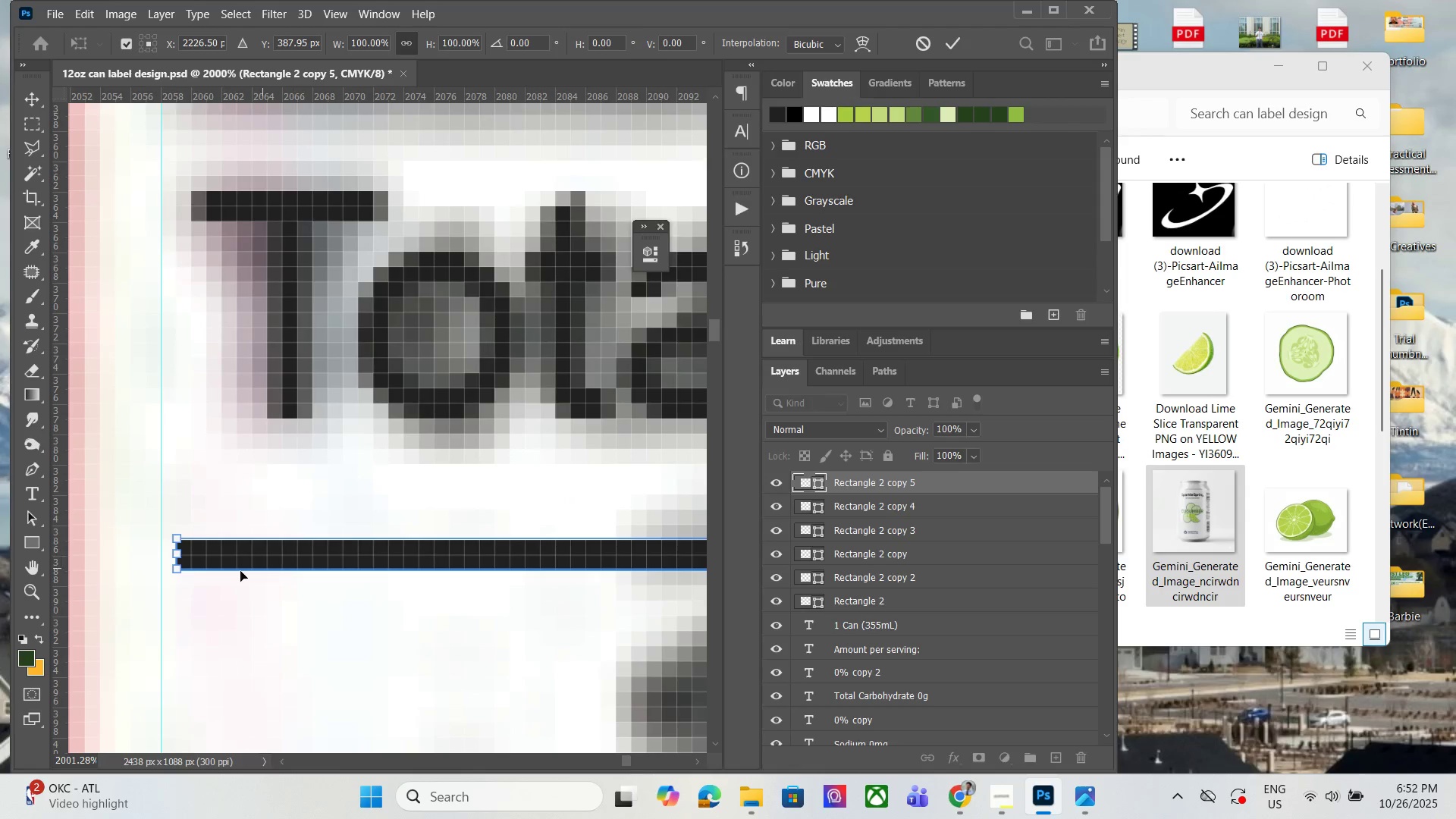 
hold_key(key=ShiftLeft, duration=1.53)
left_click_drag(start_coordinate=[174, 554], to_coordinate=[407, 565])
 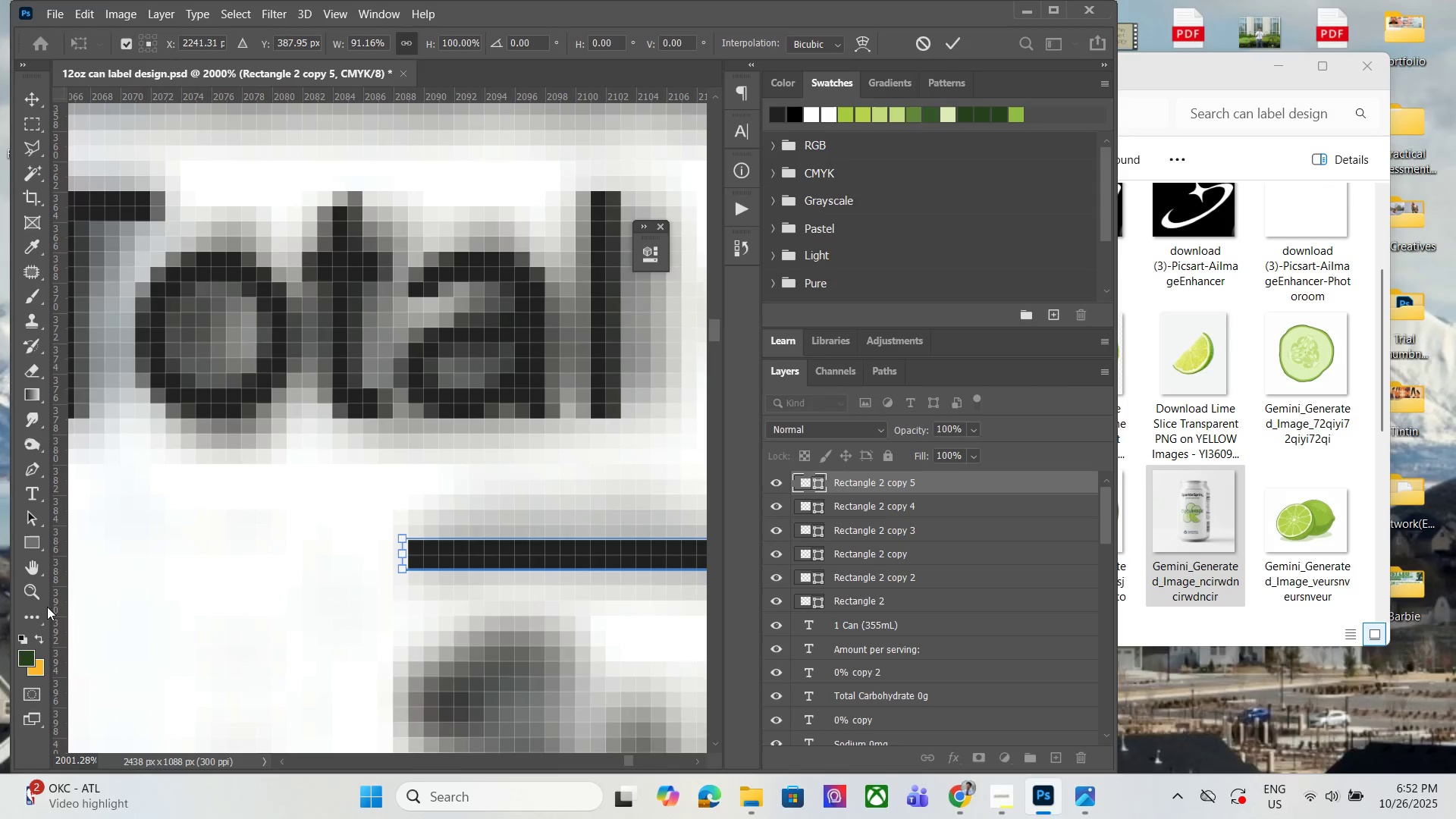 
hold_key(key=ShiftLeft, duration=1.52)
 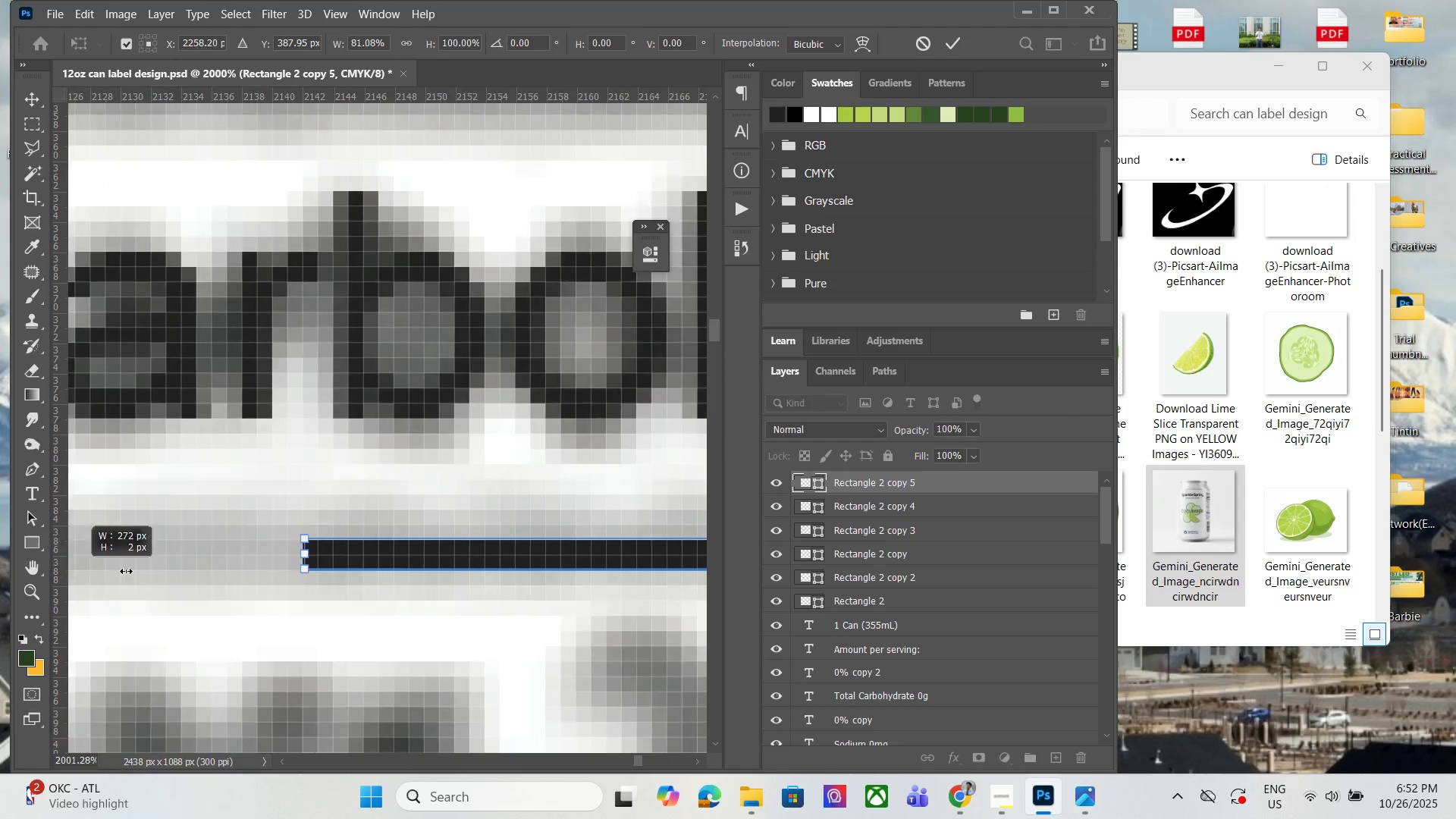 
hold_key(key=ShiftLeft, duration=1.52)
 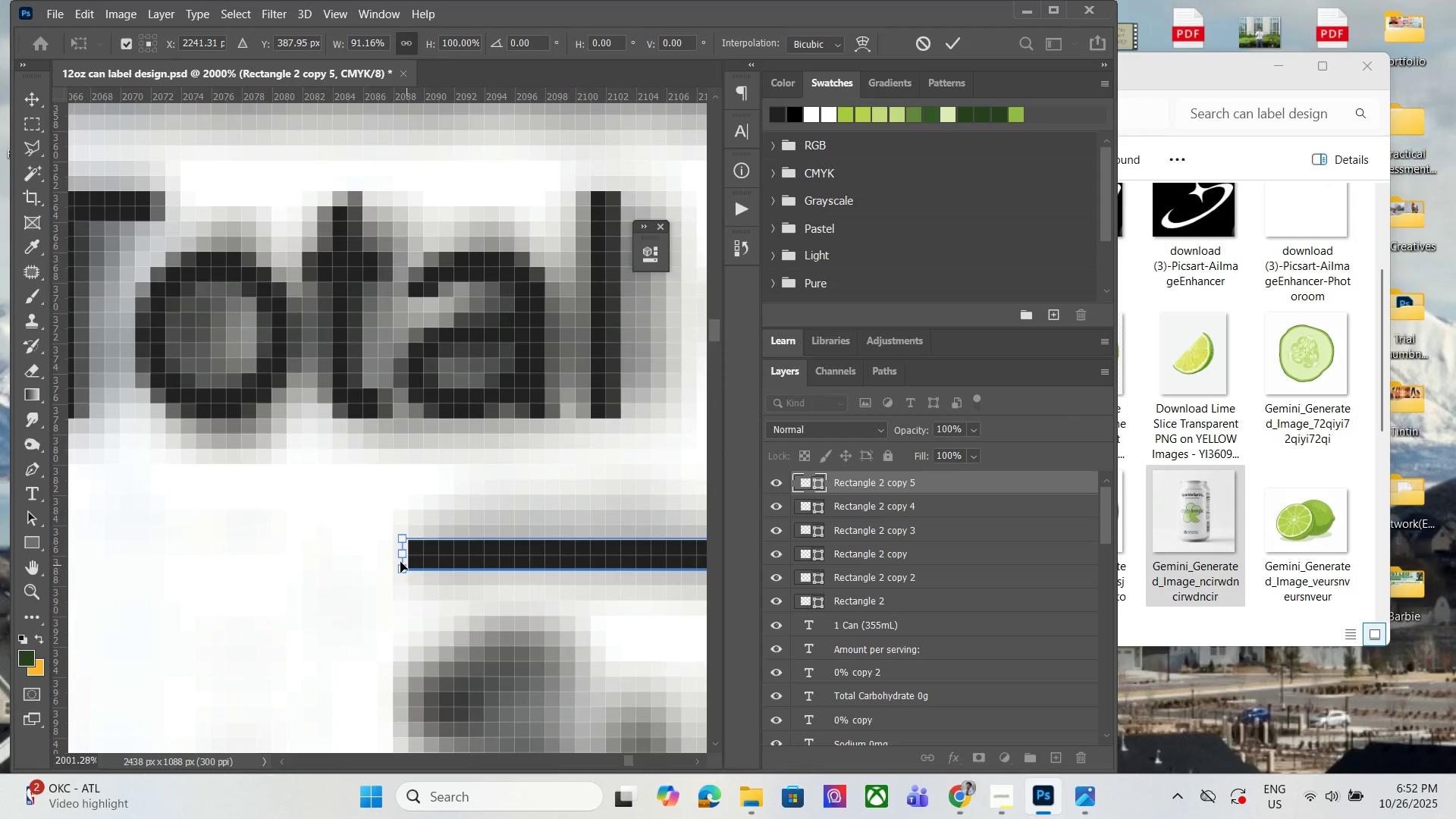 
hold_key(key=ShiftLeft, duration=0.72)
 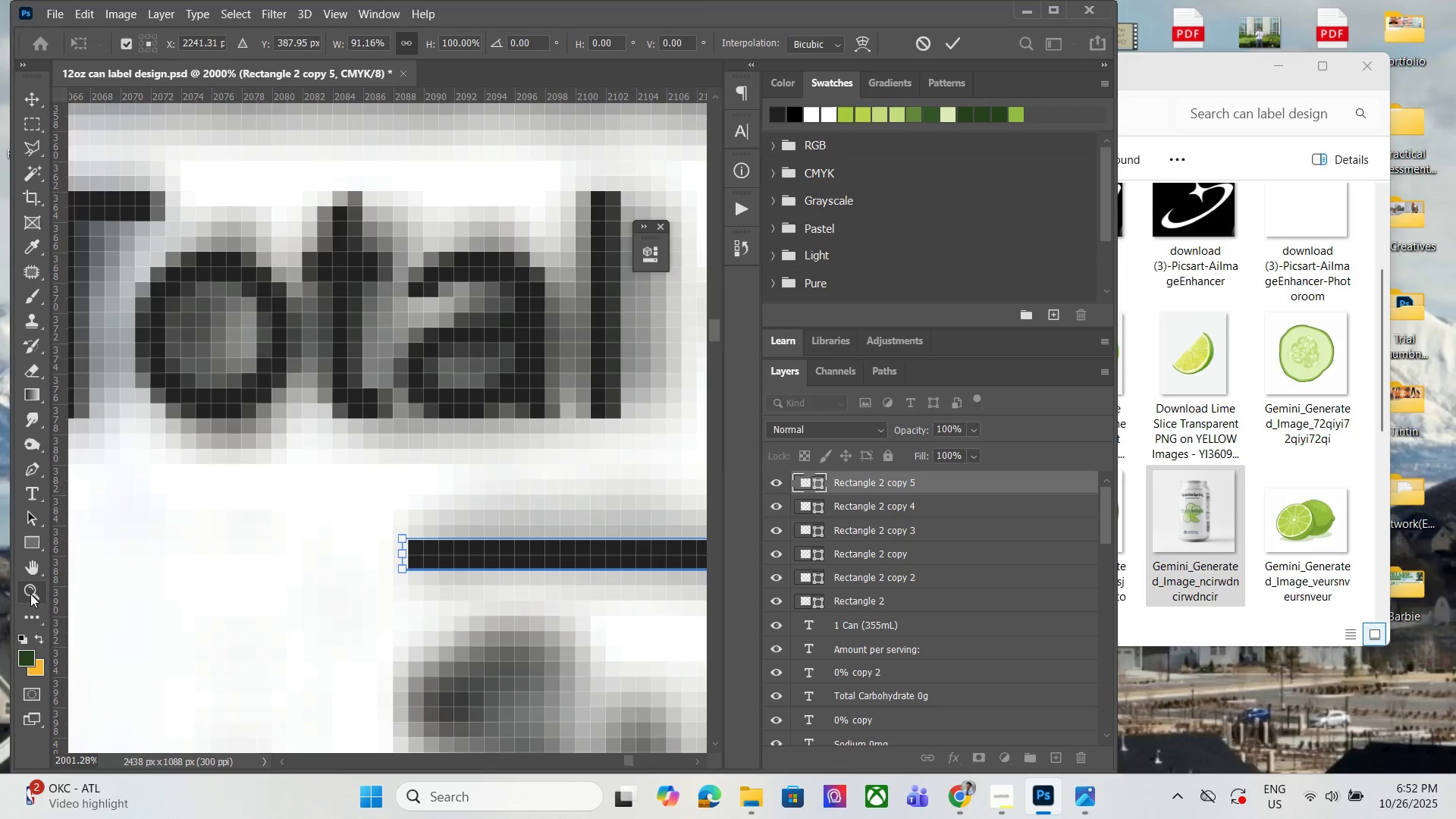 
left_click([30, 594])
 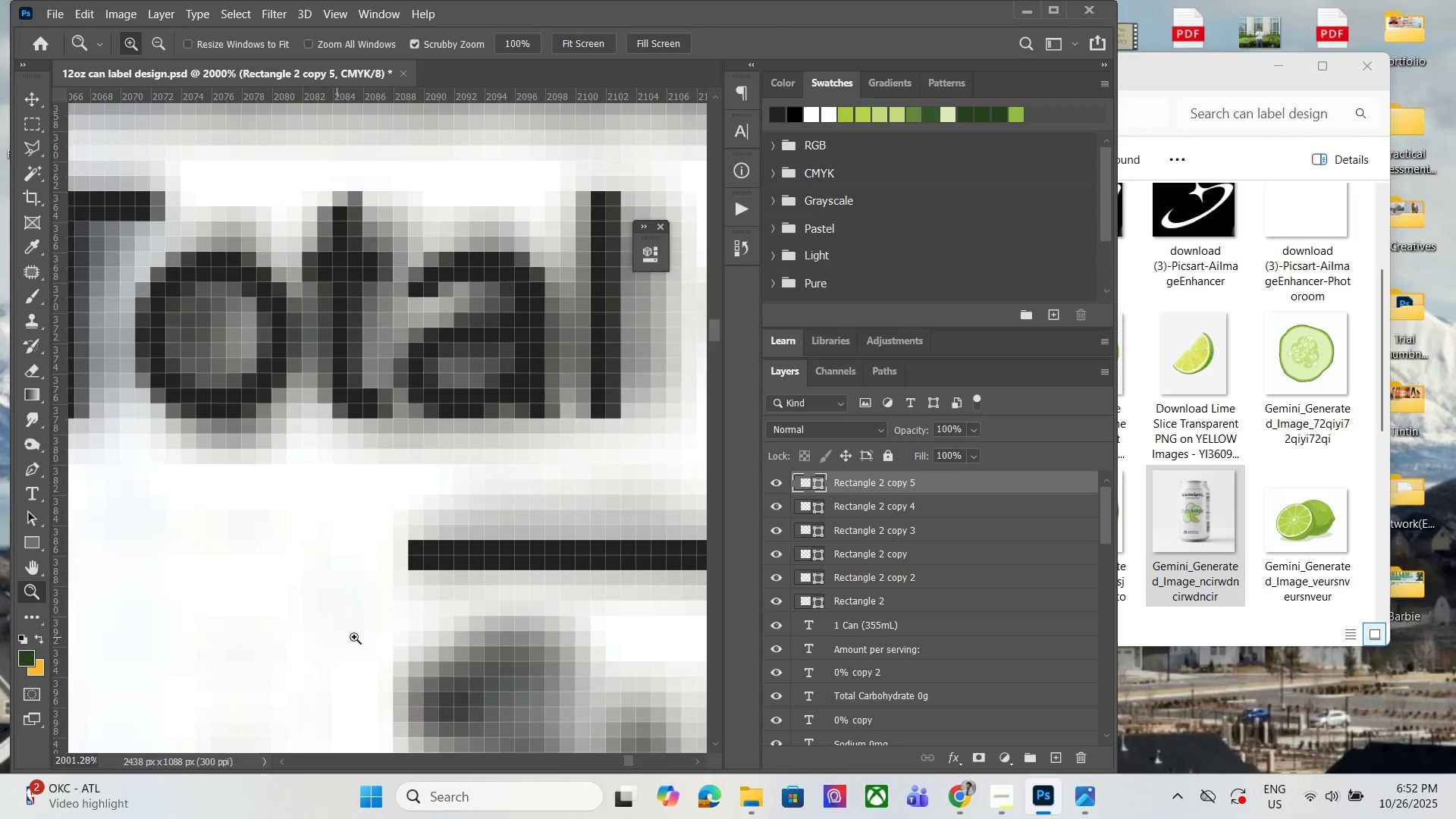 
hold_key(key=AltLeft, duration=1.53)
scroll: coordinate [586, 626], scroll_direction: down, amount: 27.0
 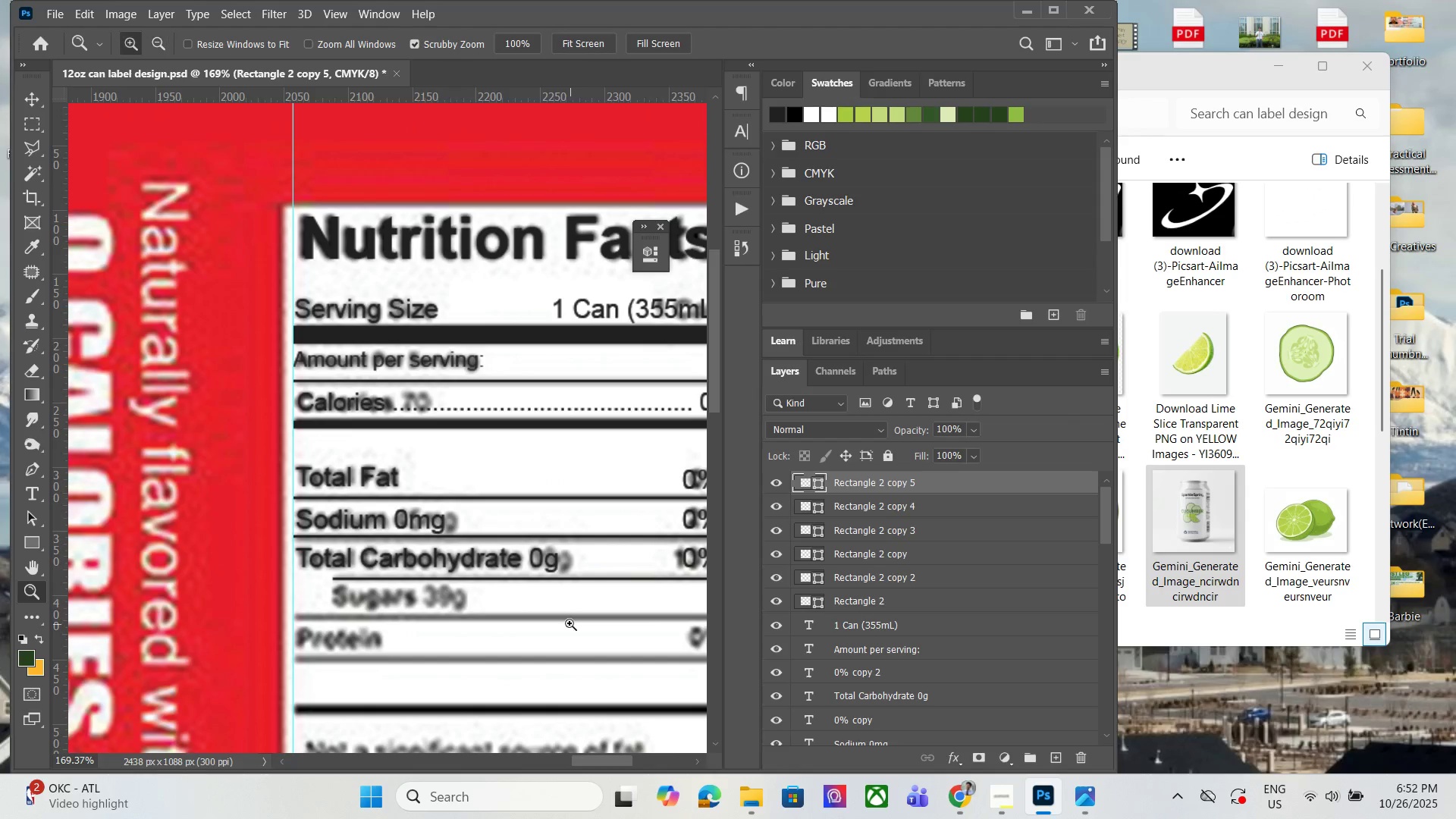 
hold_key(key=AltLeft, duration=1.51)
 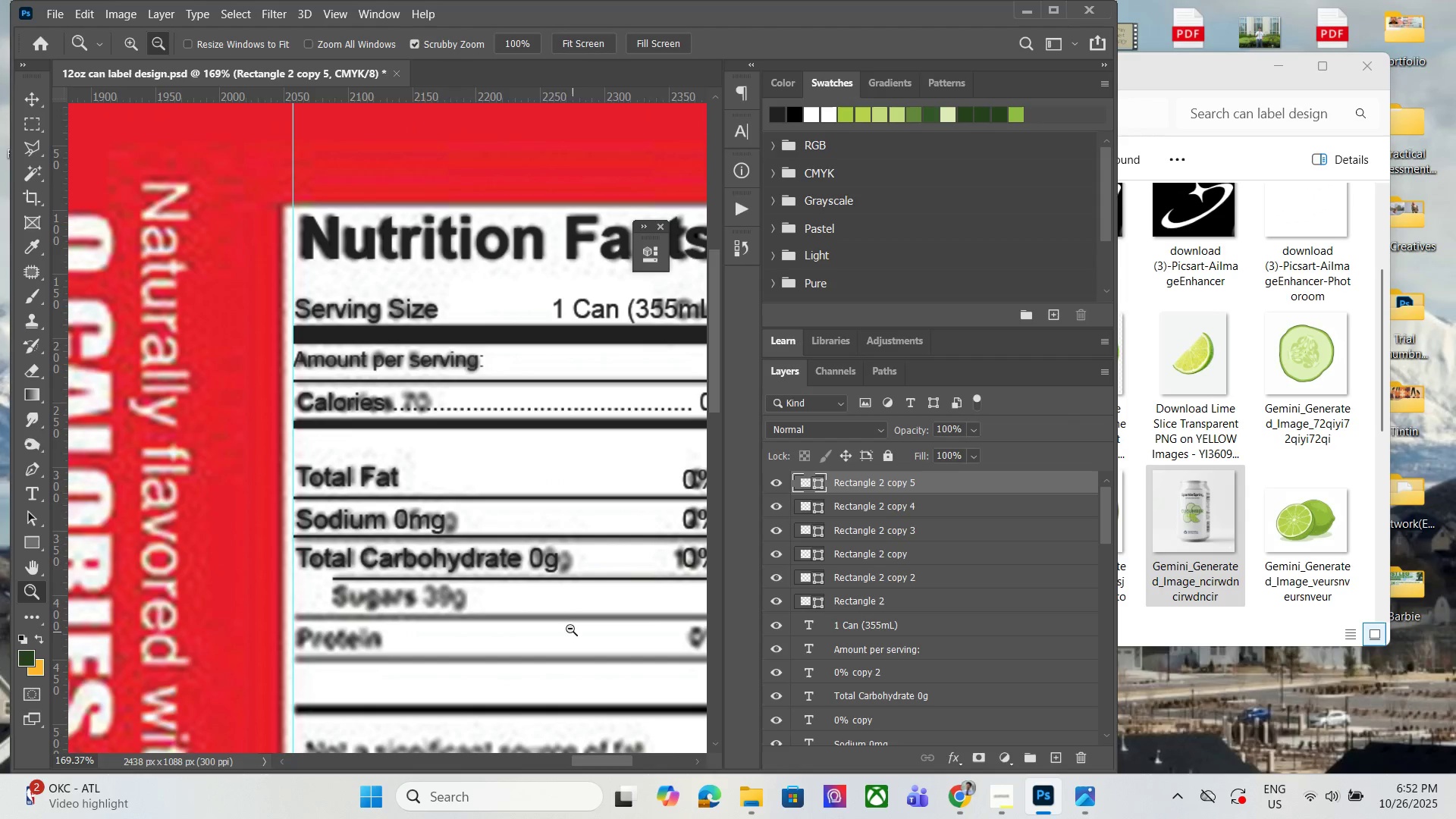 
key(Alt+AltLeft)
 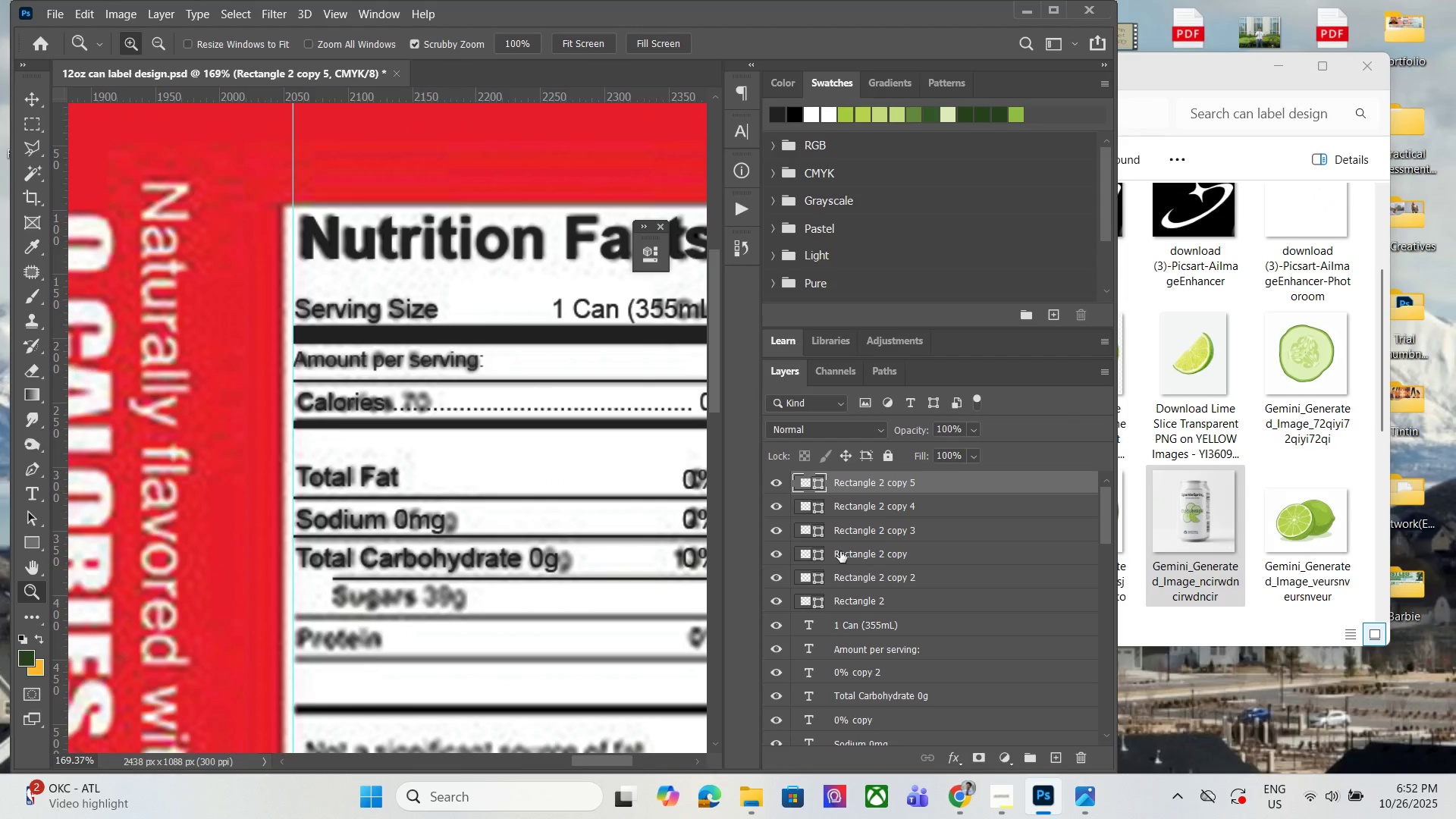 
scroll: coordinate [925, 611], scroll_direction: down, amount: 3.0
 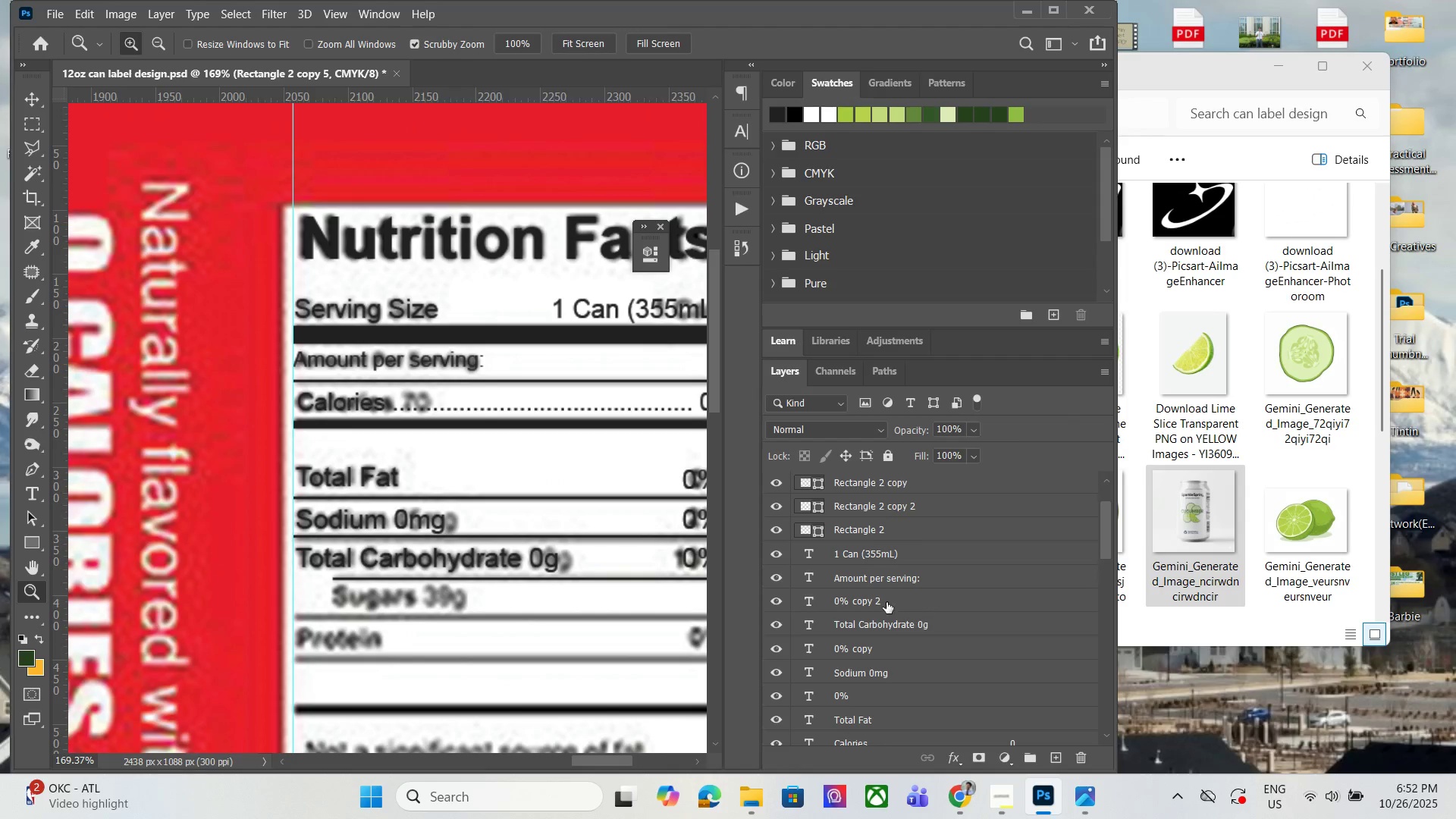 
hold_key(key=AltLeft, duration=1.52)
scroll: coordinate [691, 602], scroll_direction: down, amount: 22.0
 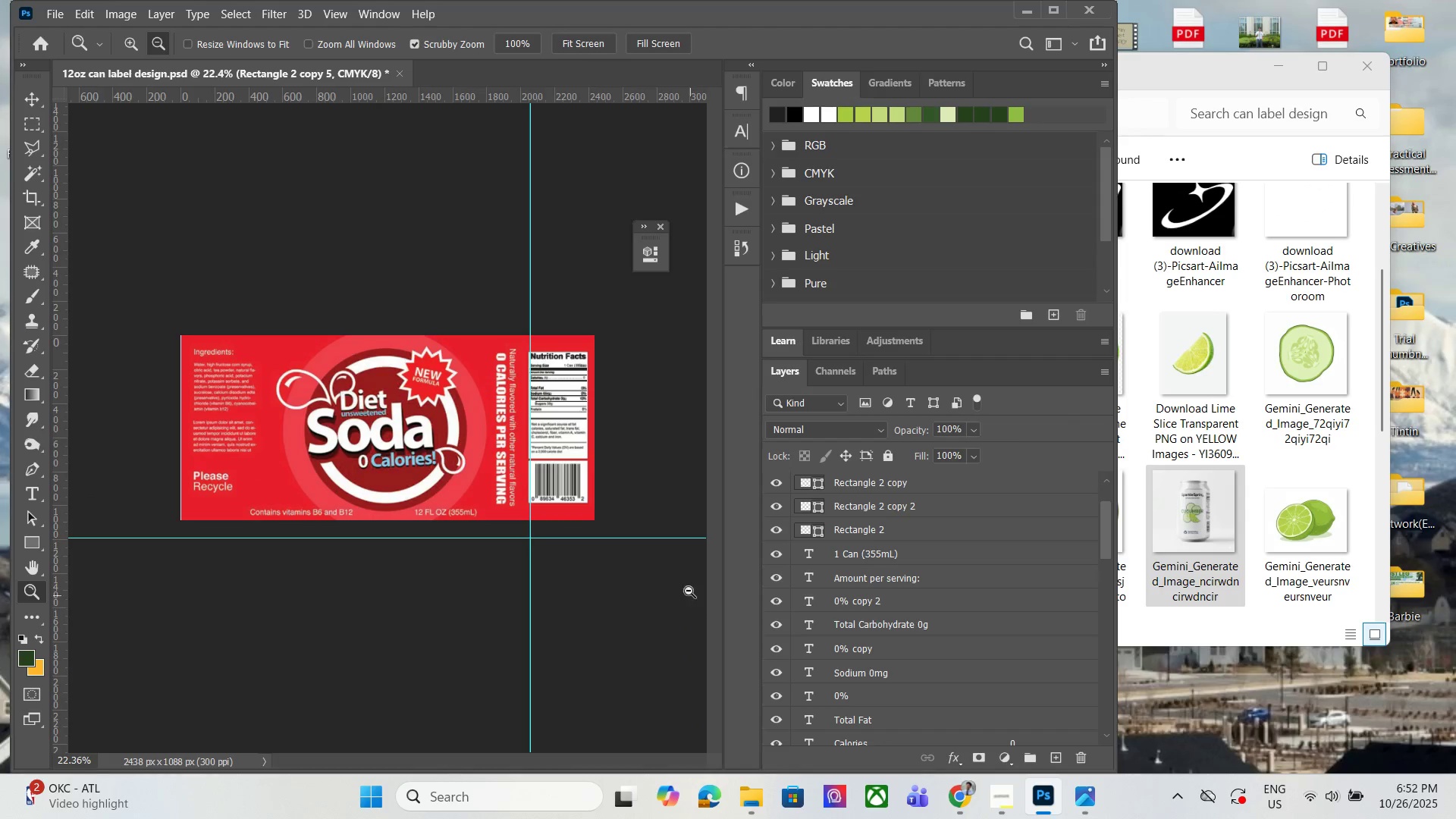 
hold_key(key=AltLeft, duration=1.48)
scroll: coordinate [691, 368], scroll_direction: up, amount: 19.0
 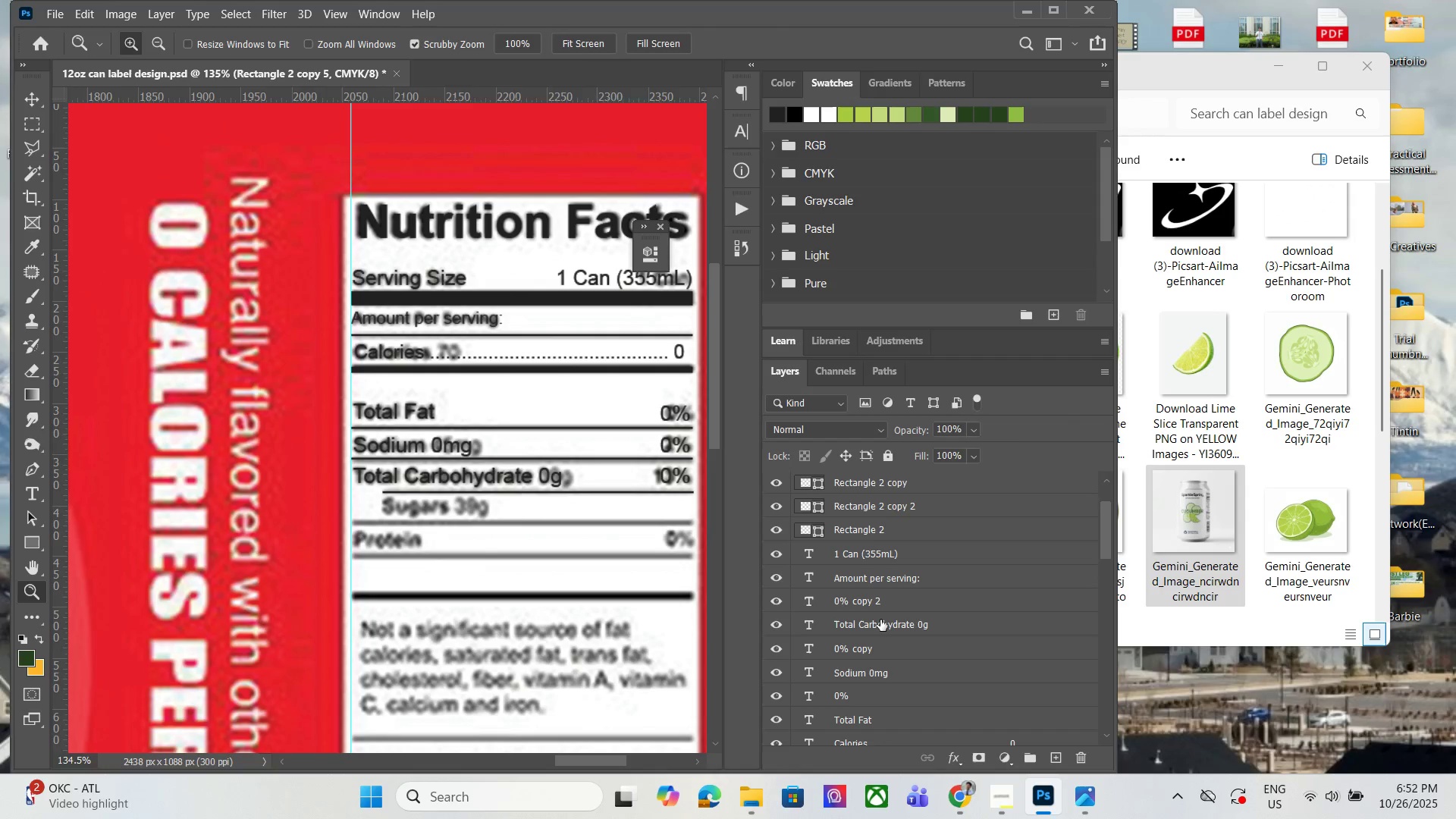 
left_click([881, 620])
 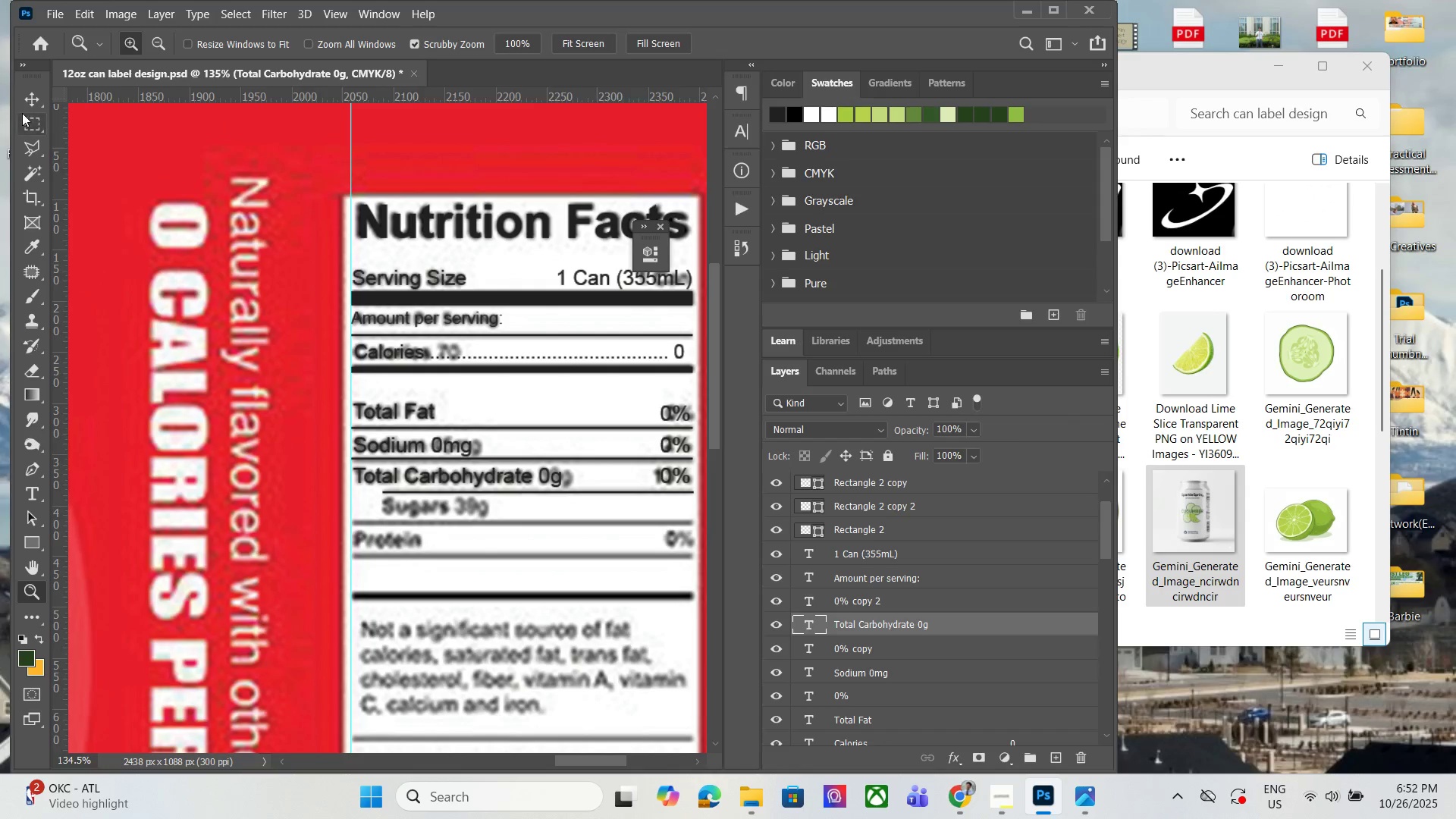 
left_click([27, 102])
 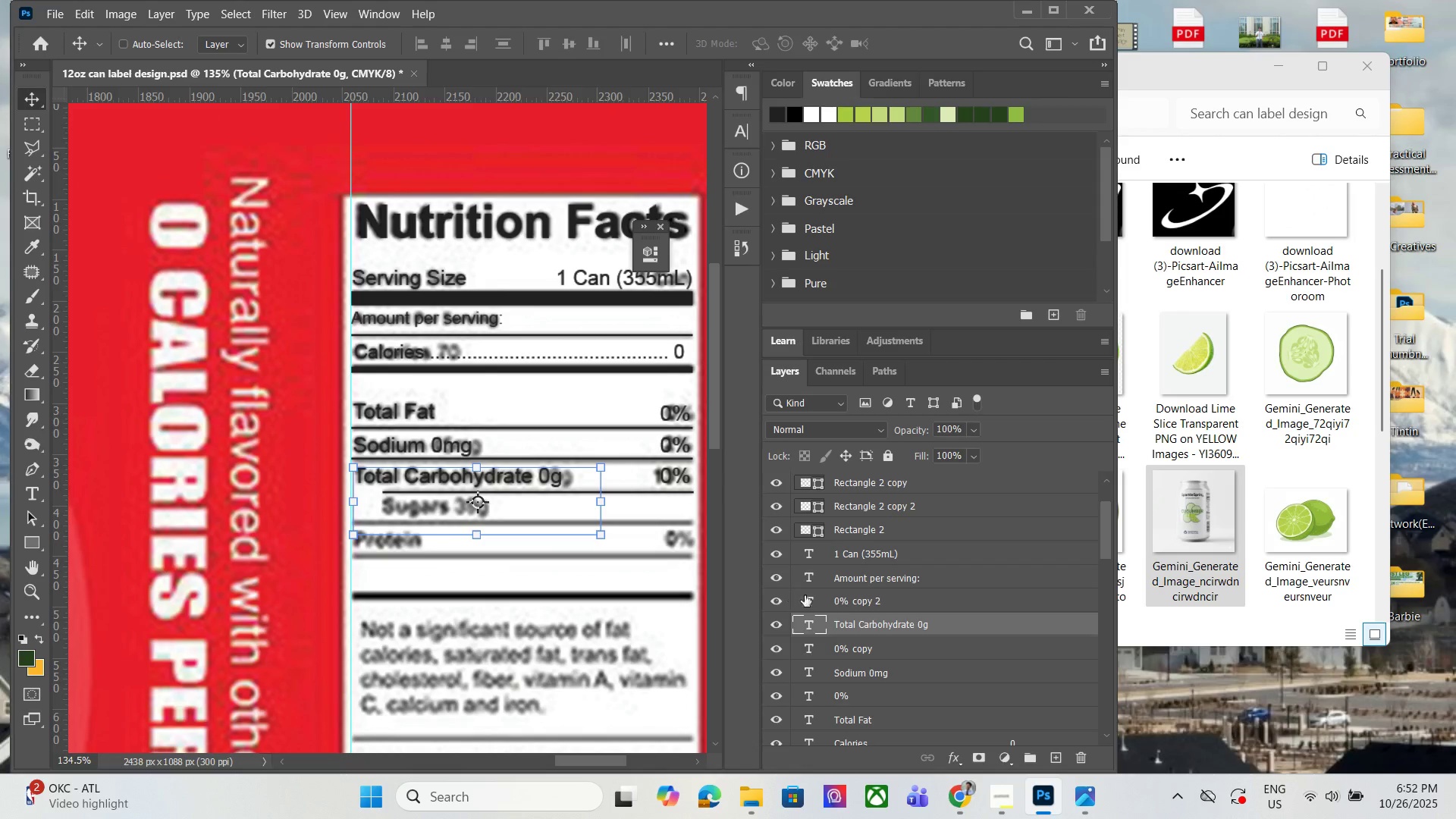 
hold_key(key=ControlLeft, duration=0.6)
left_click([883, 599])
 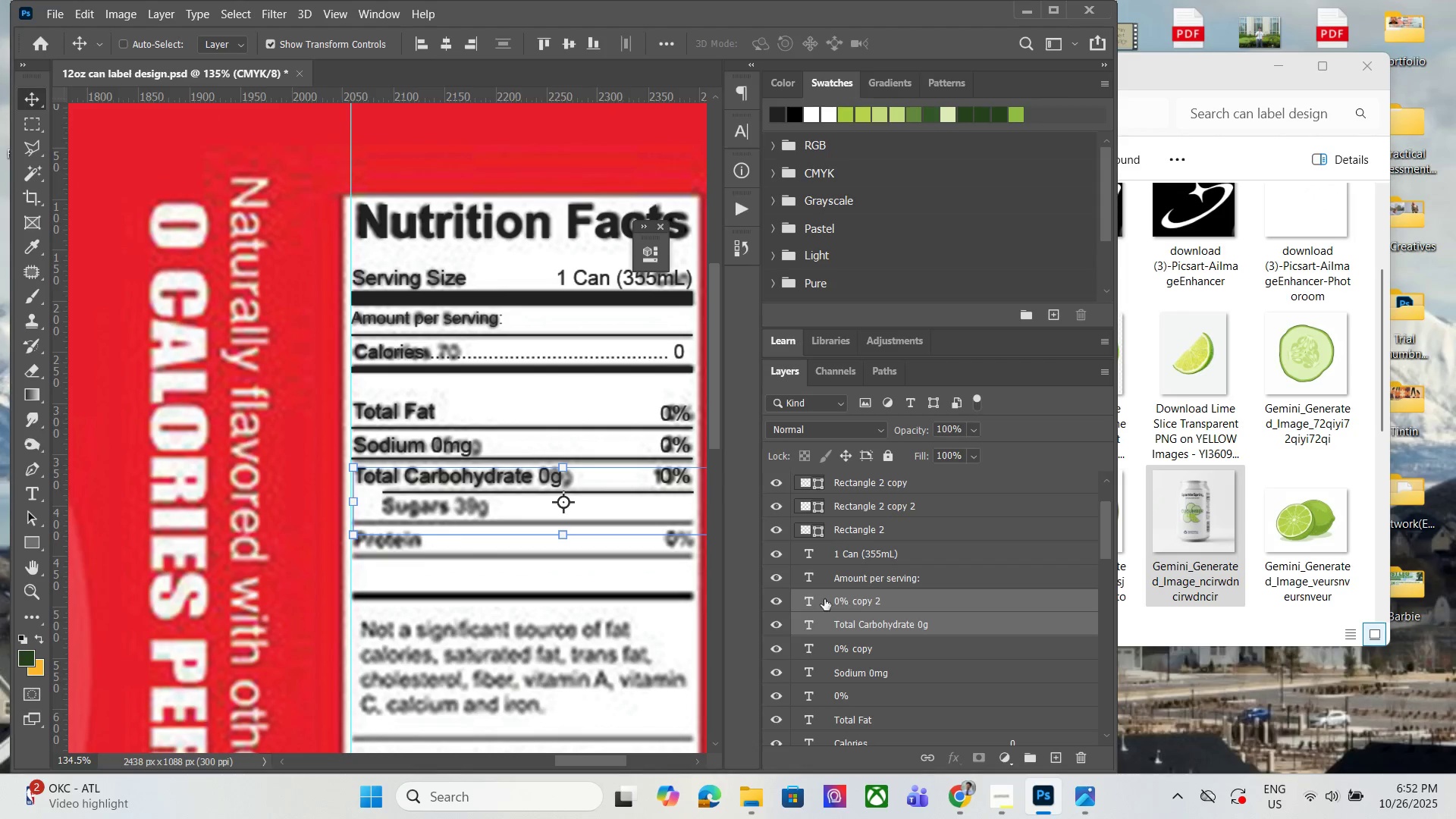 
key(Control+J)
 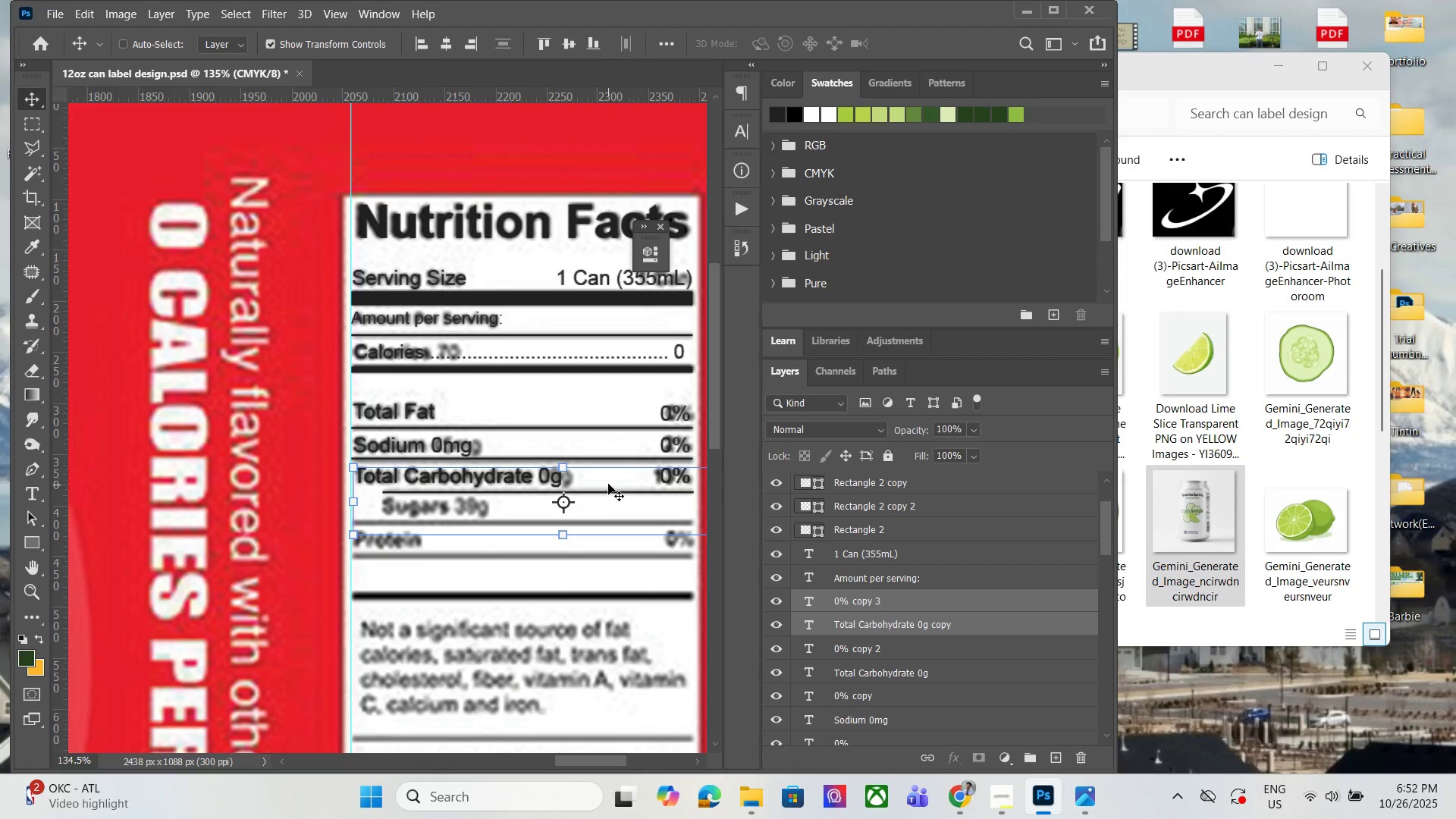 
left_click_drag(start_coordinate=[608, 483], to_coordinate=[609, 513])
 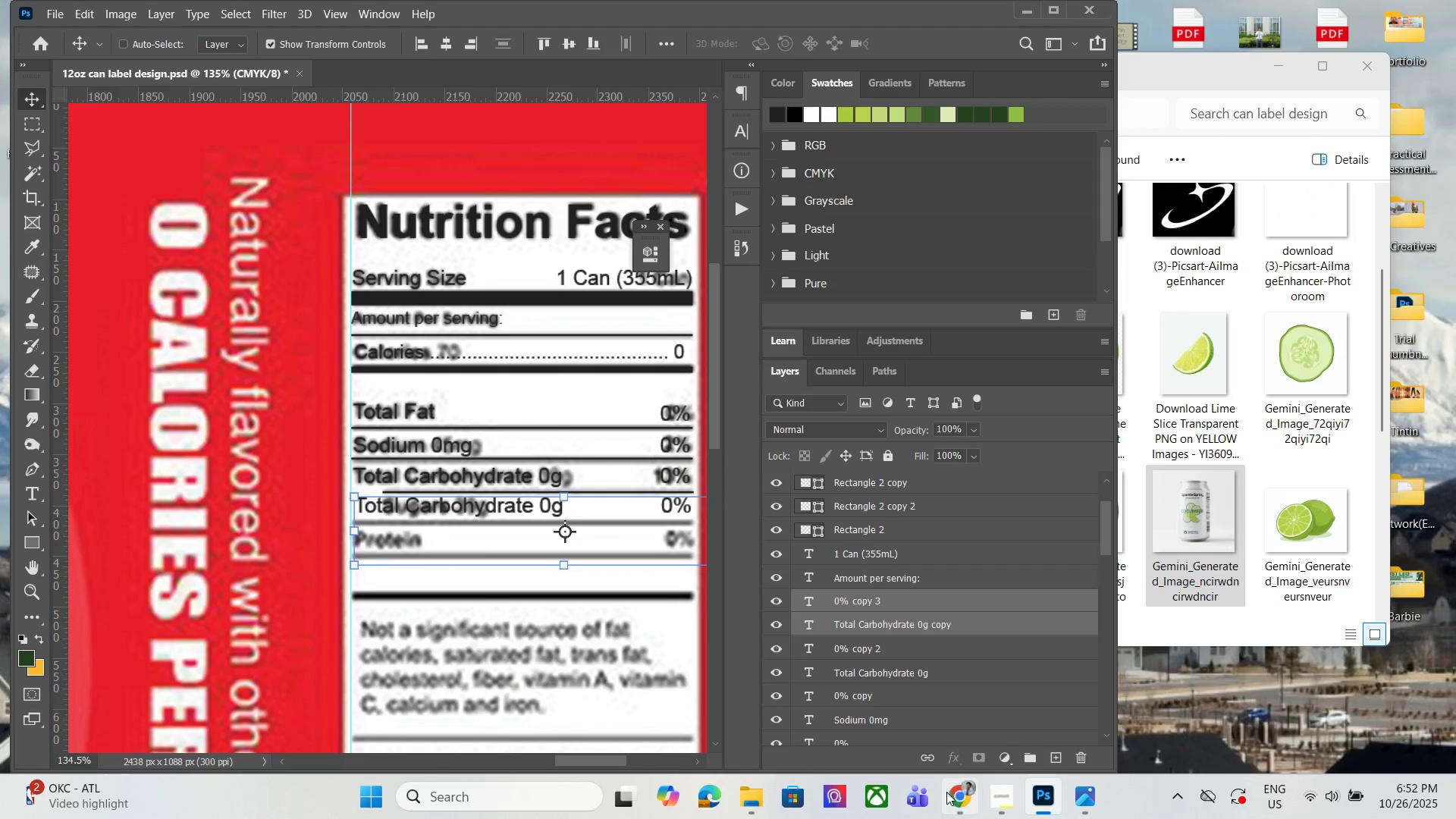 
left_click([954, 799])
 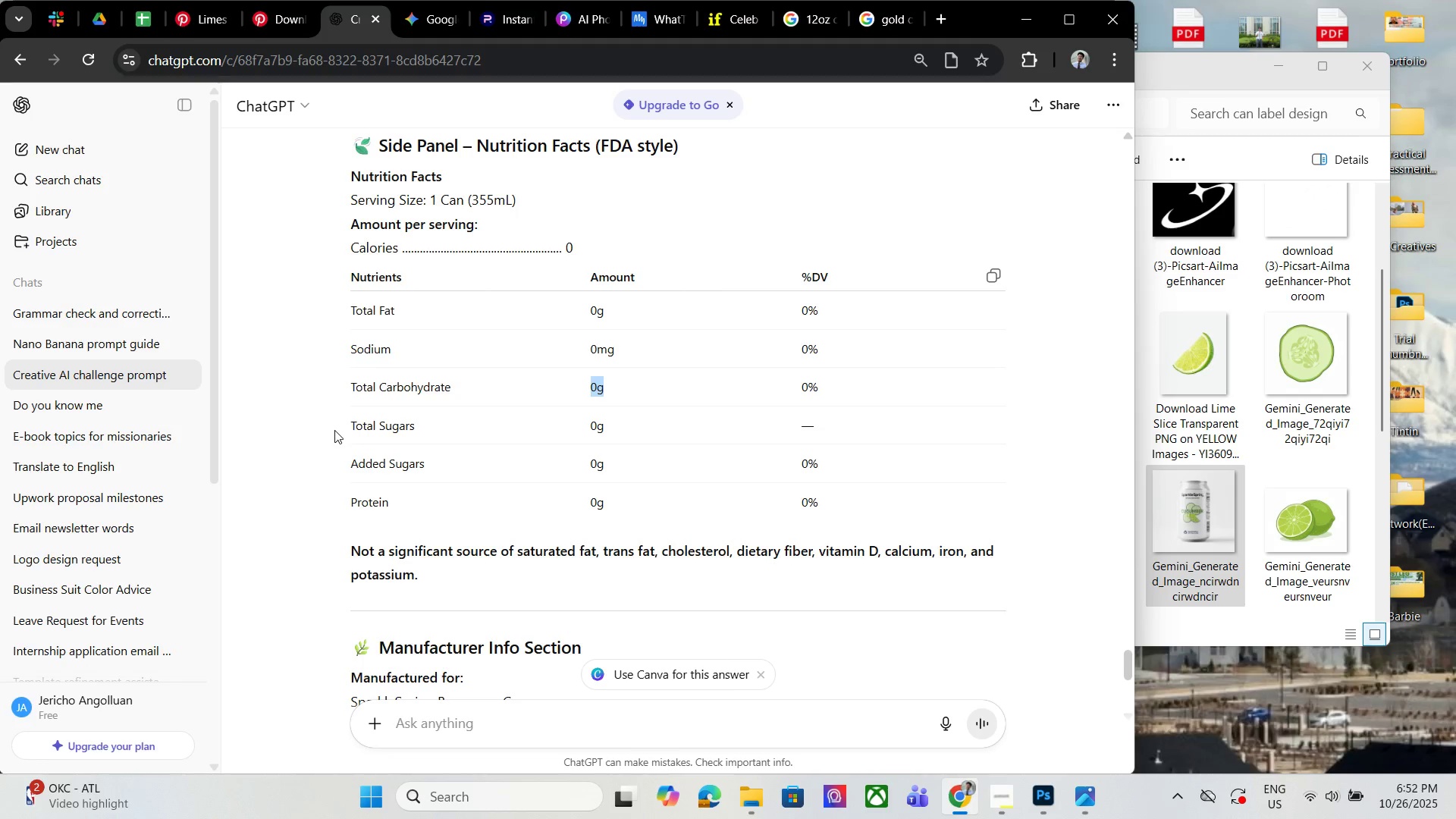 
left_click_drag(start_coordinate=[335, 424], to_coordinate=[456, 425])
 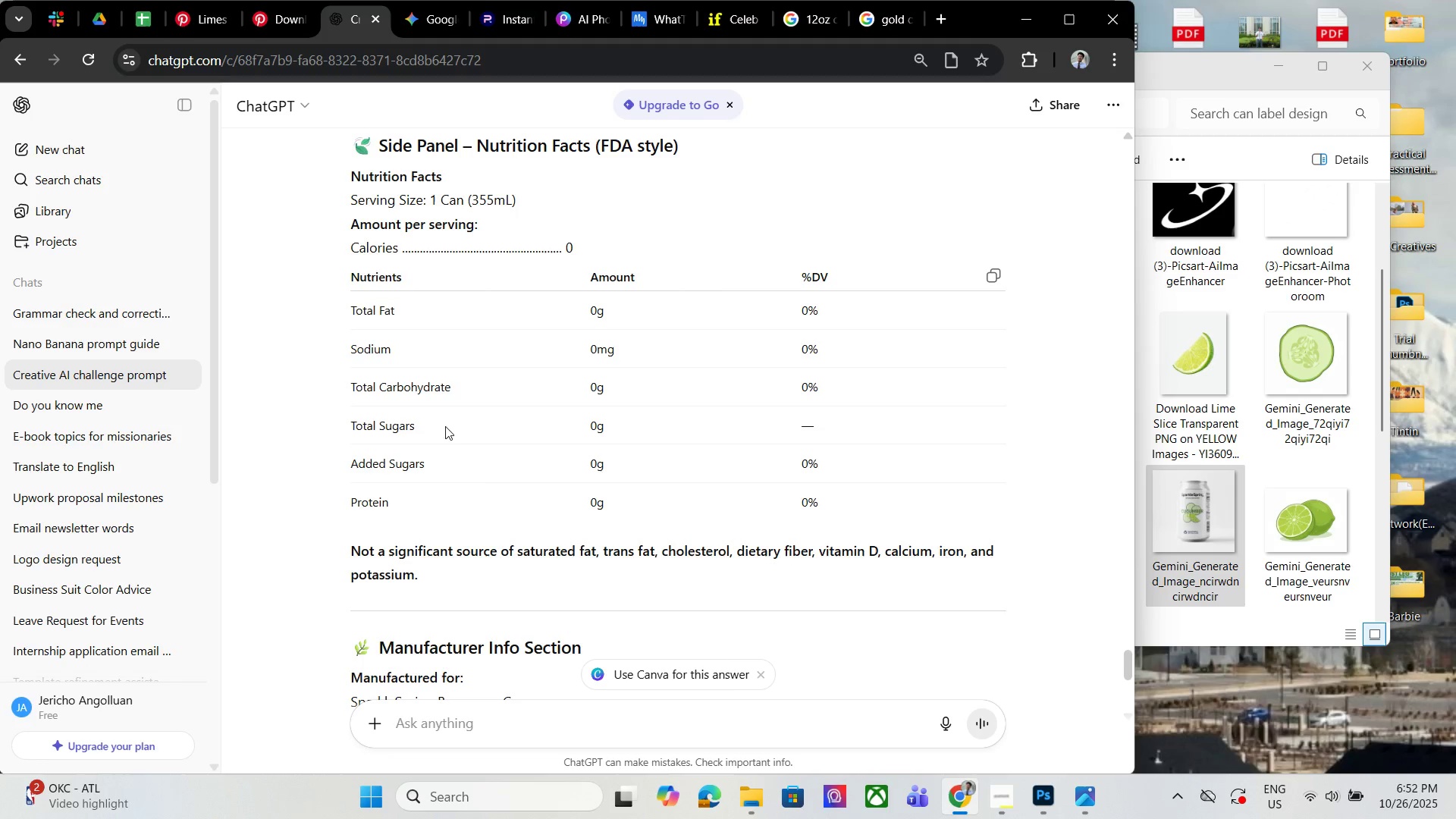 
left_click([445, 426])
 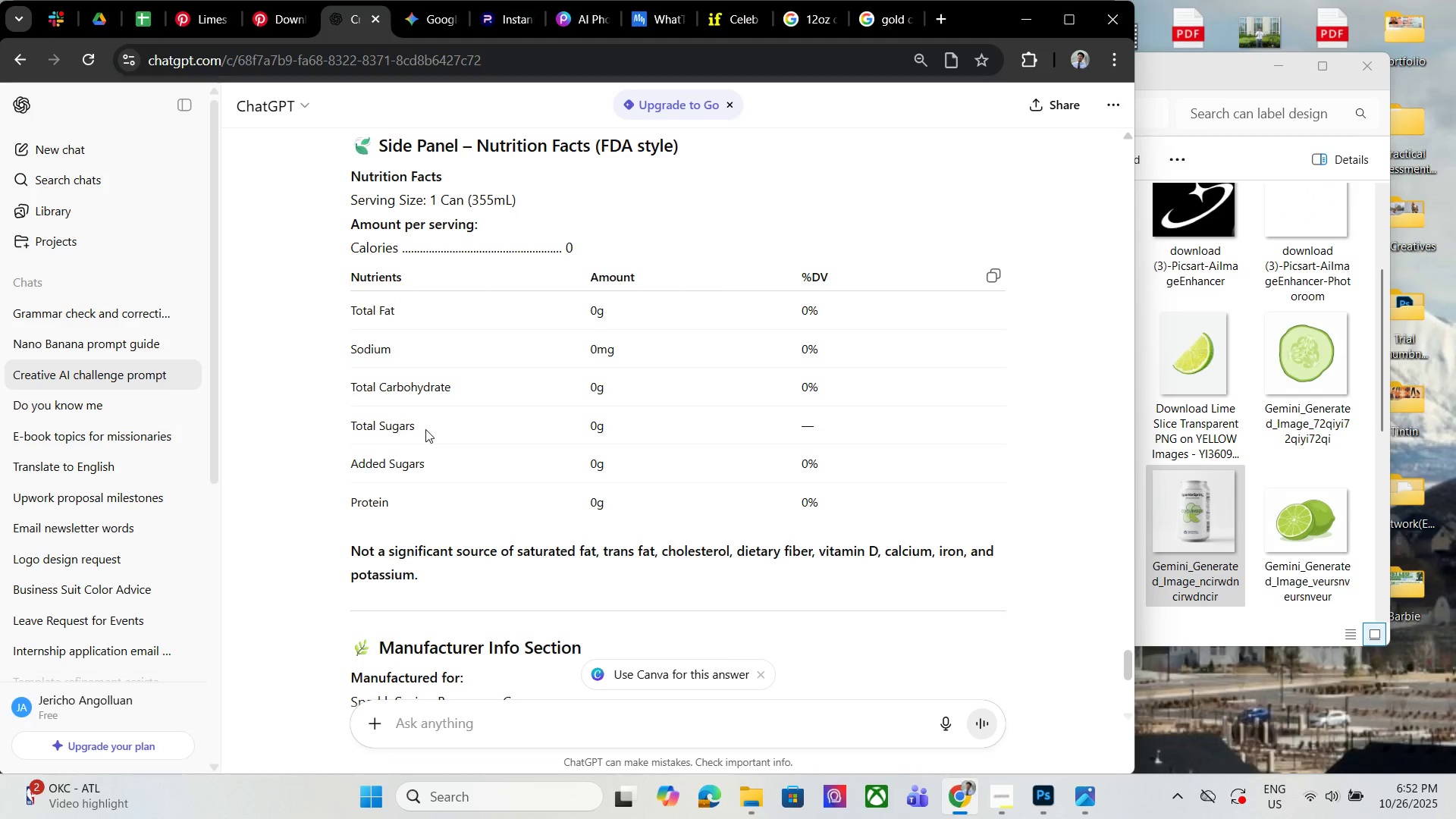 
left_click_drag(start_coordinate=[427, 429], to_coordinate=[352, 427])
 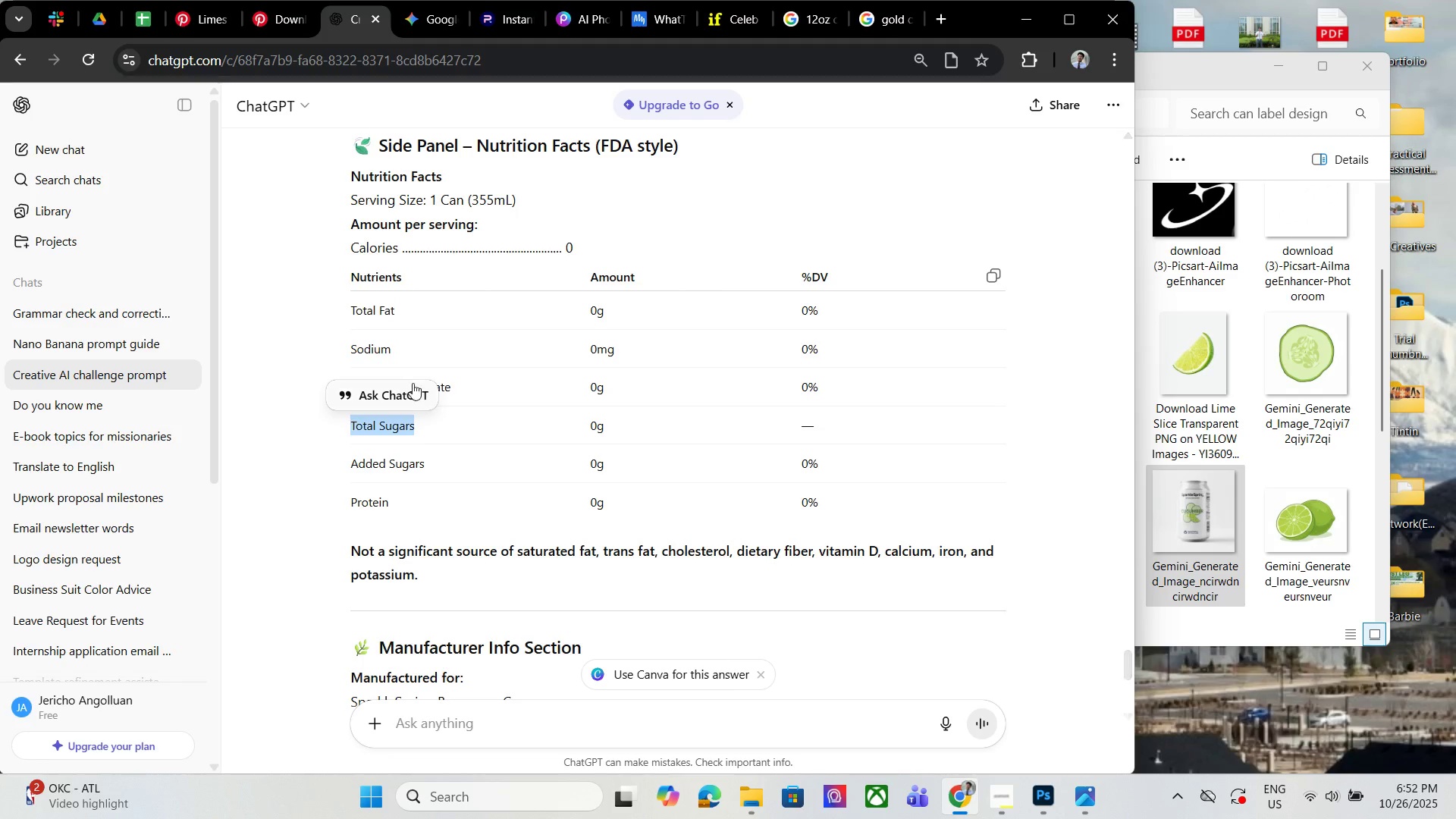 
key(Control+C)
 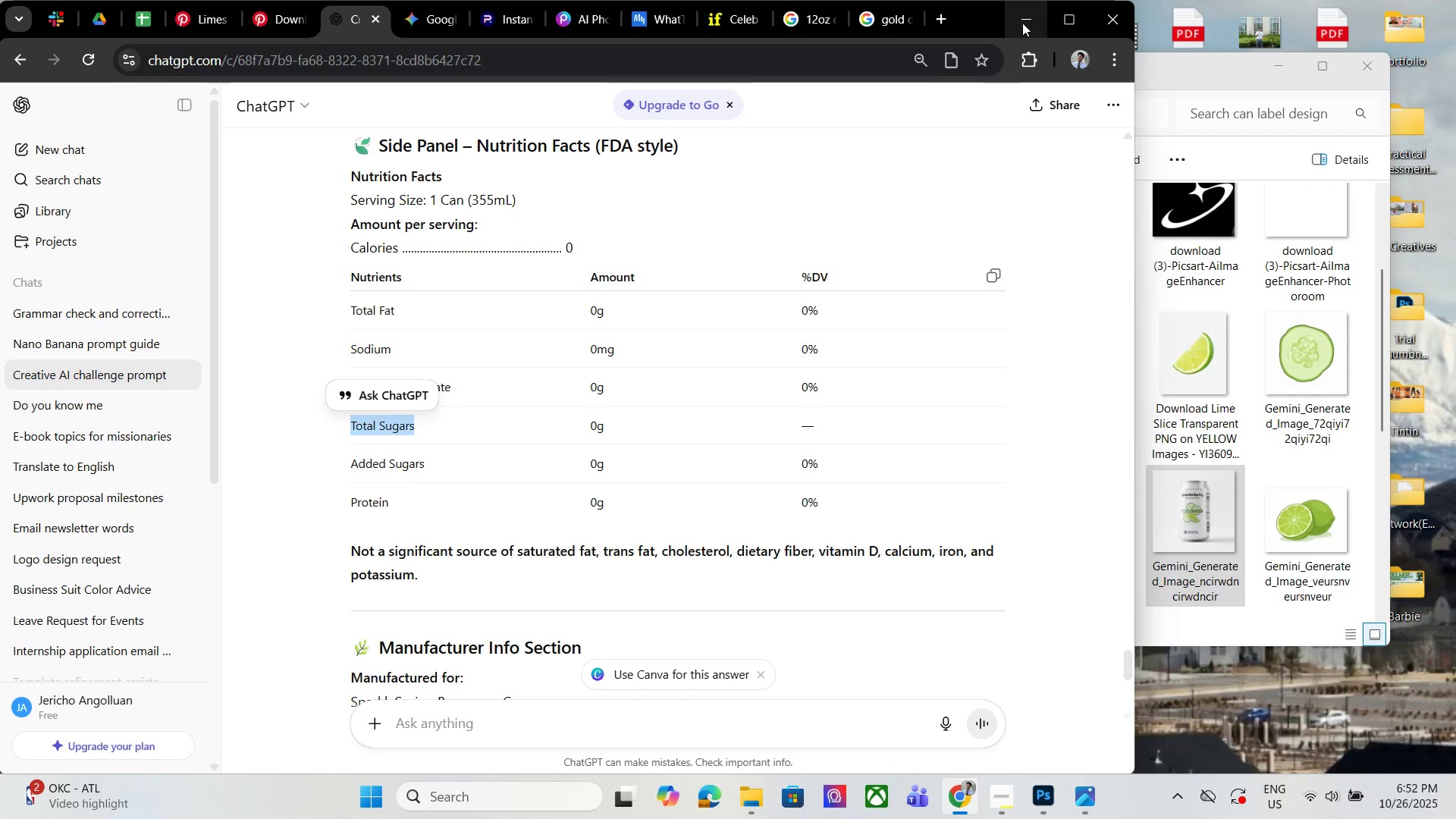 
left_click([1022, 23])
 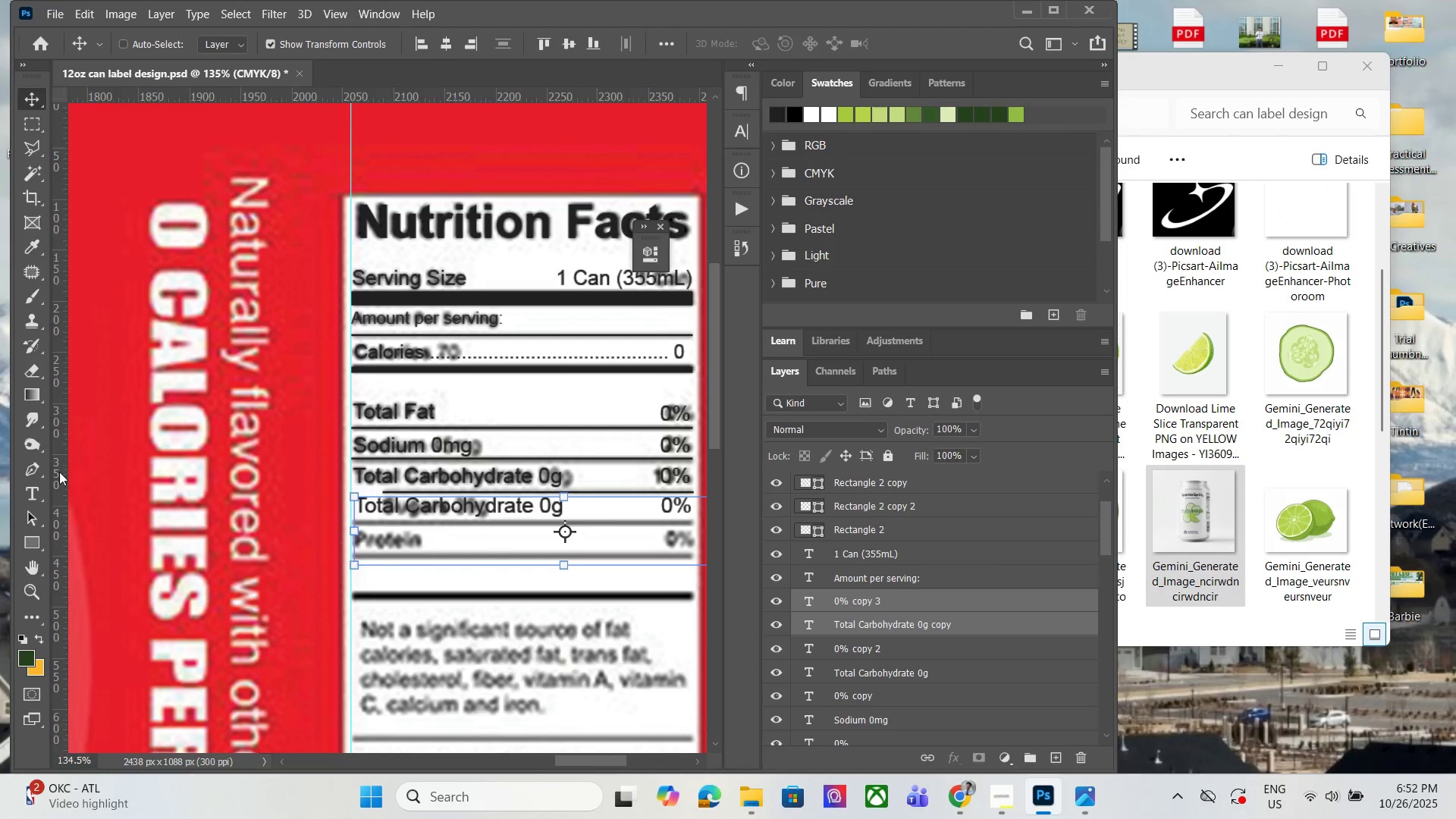 
left_click([36, 494])
 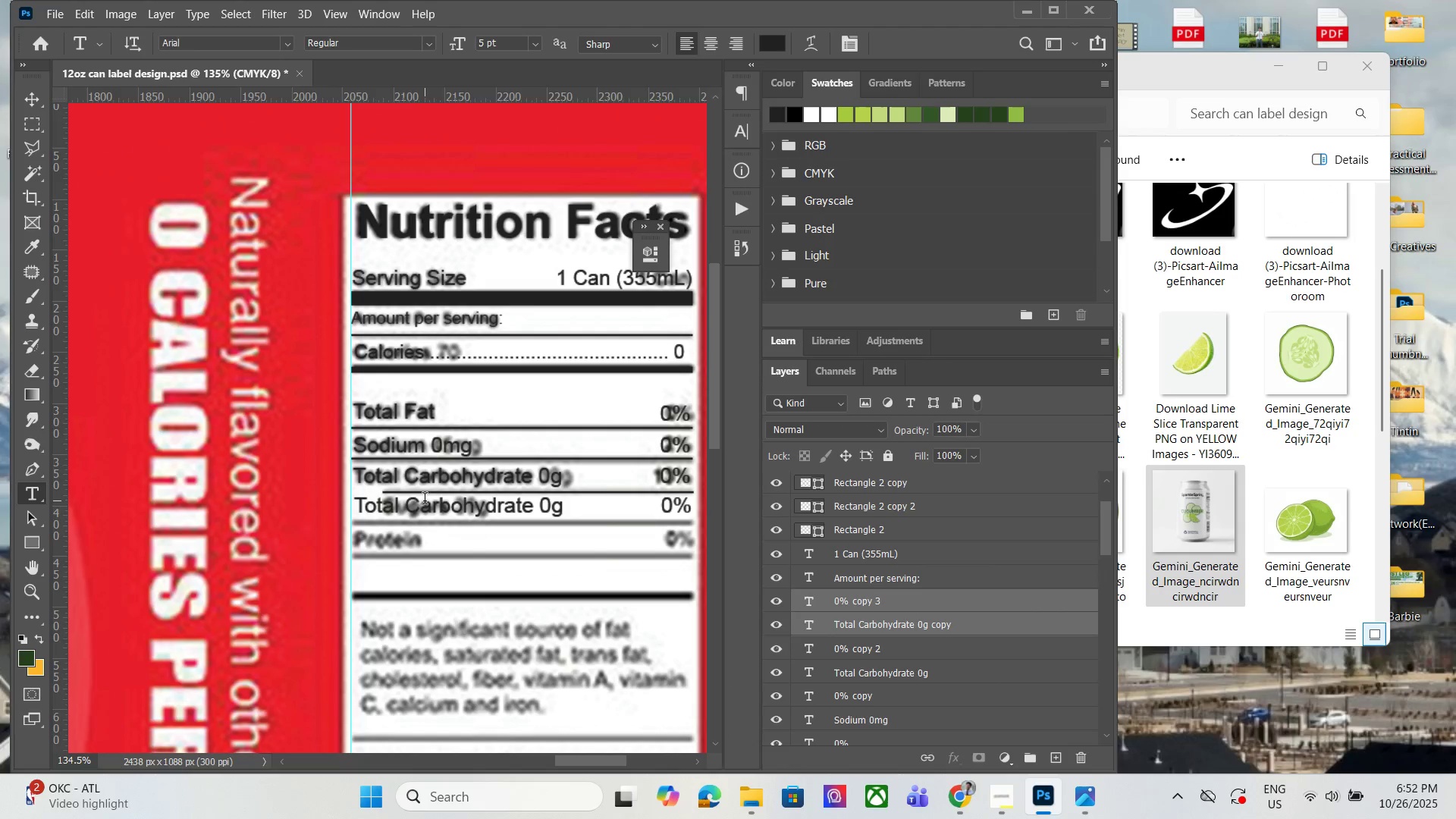 
left_click([425, 500])
 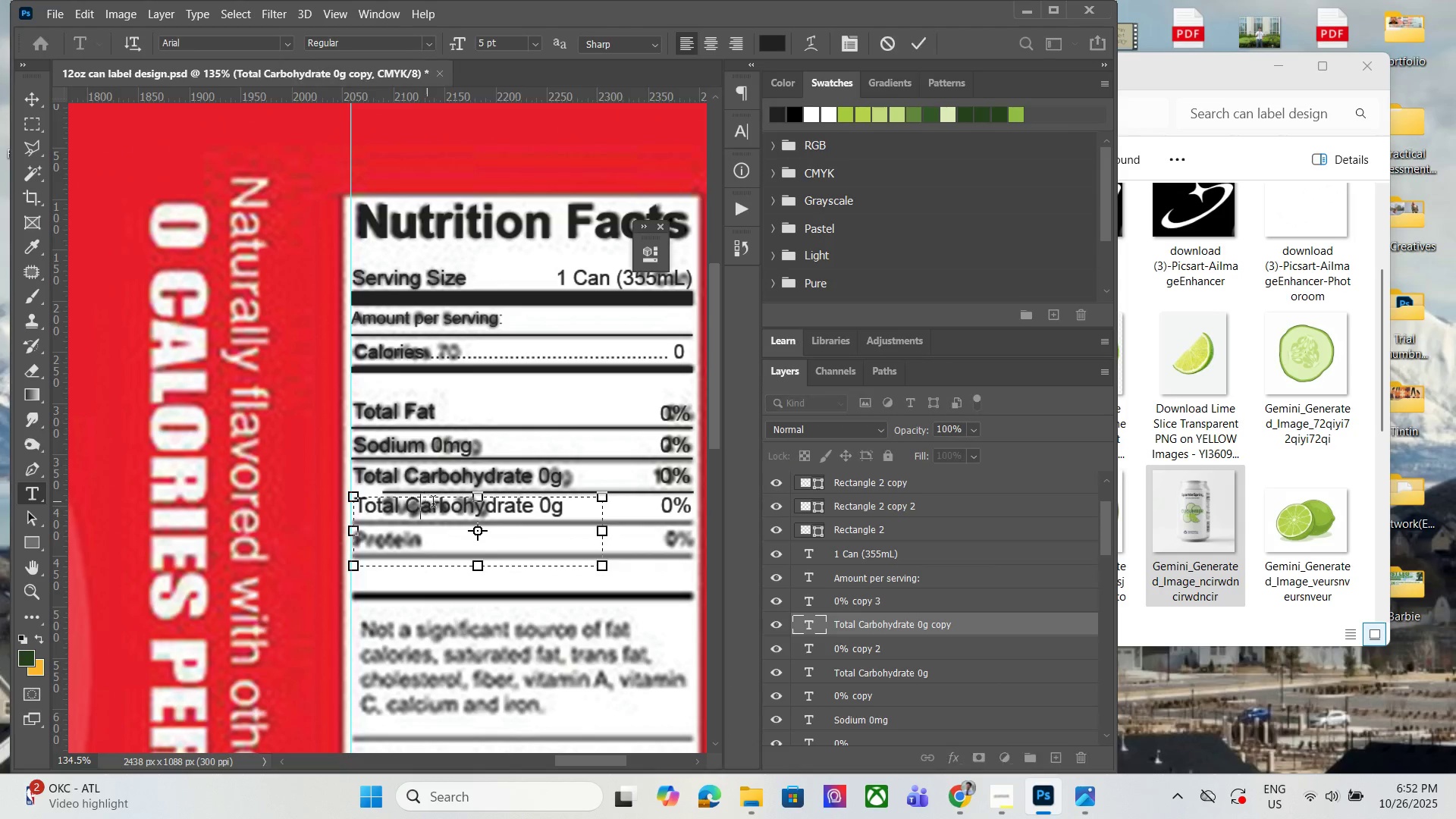 
key(Control+A)
 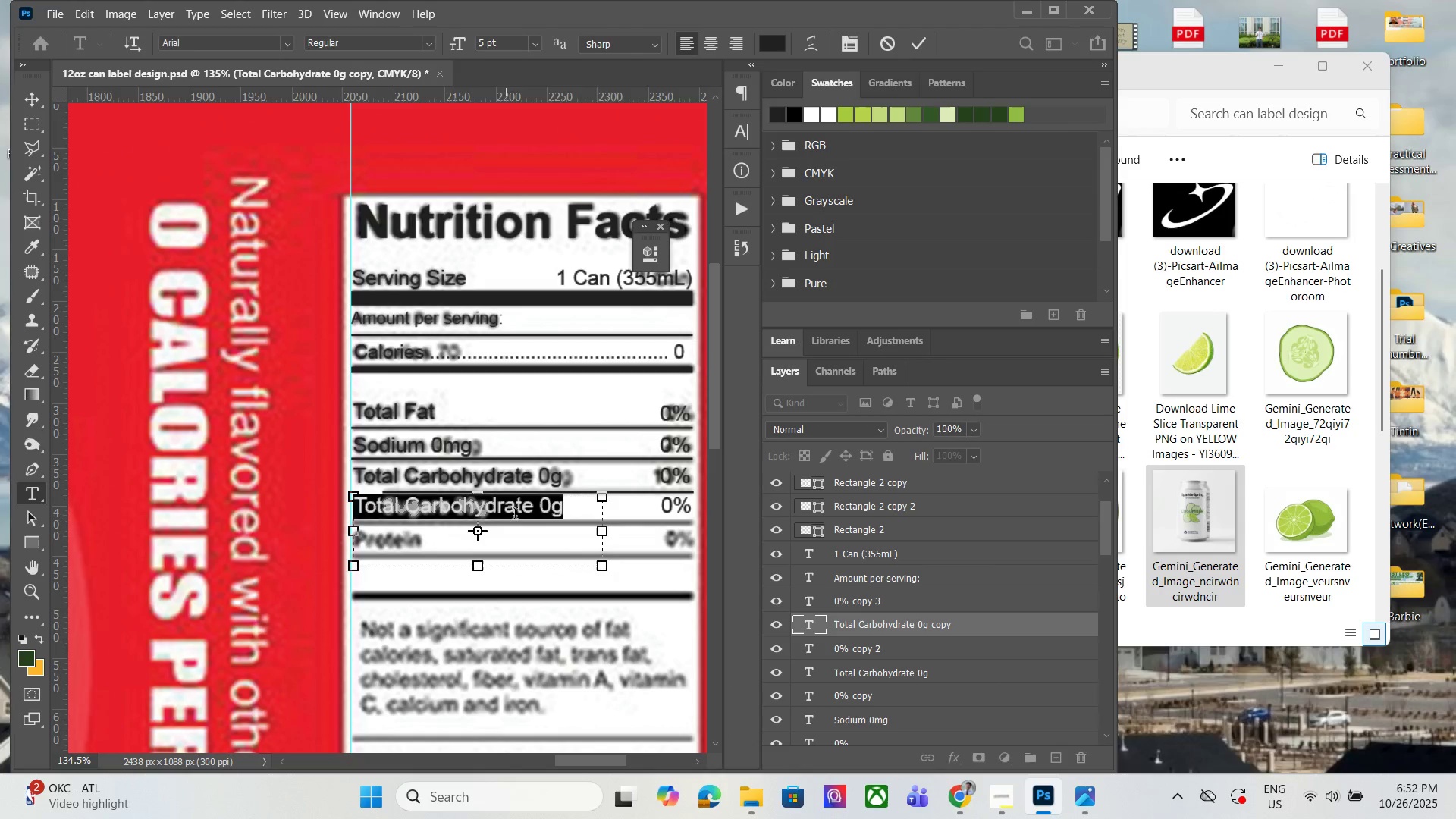 
key(Control+V)
 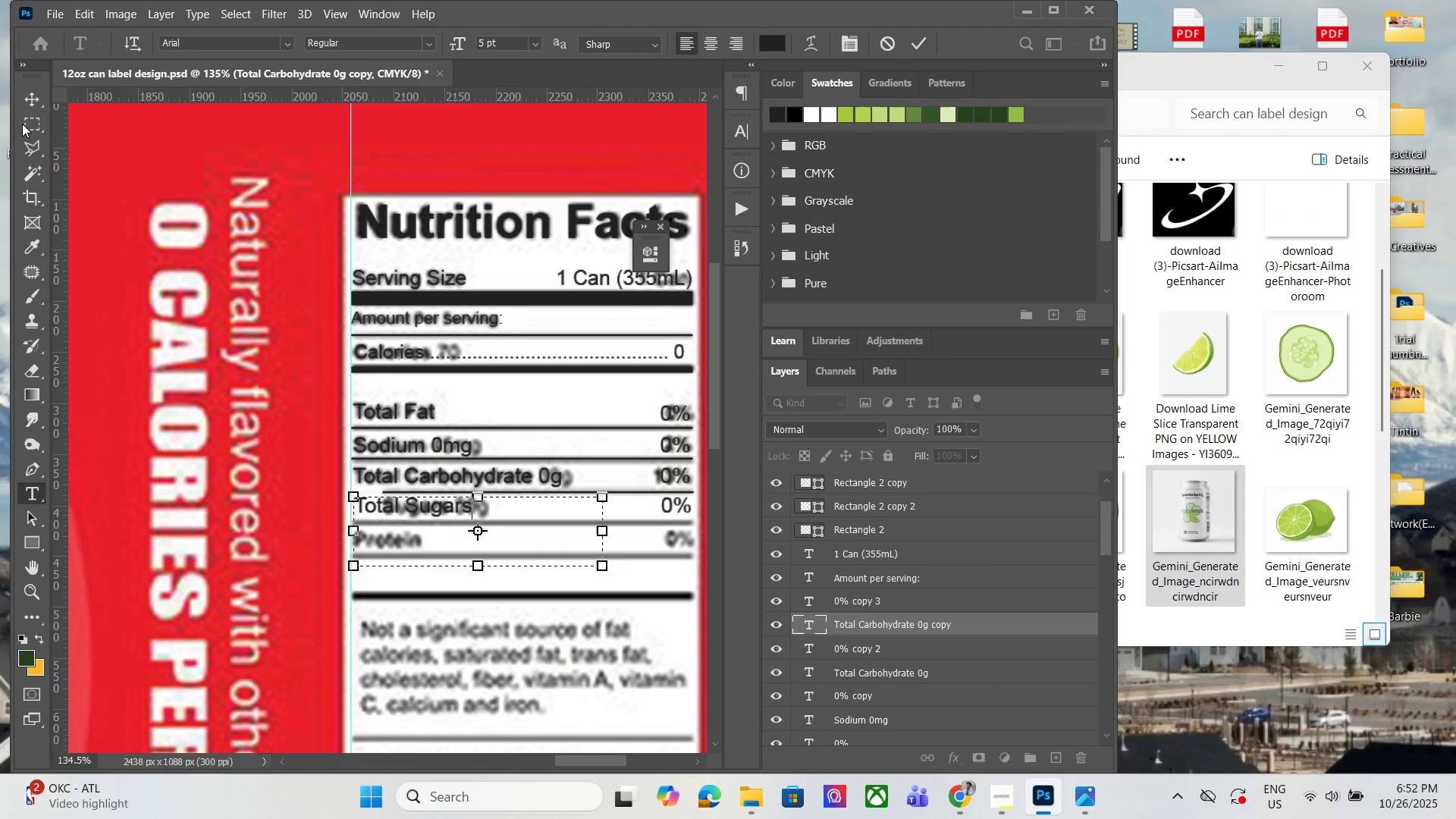 
left_click([44, 96])
 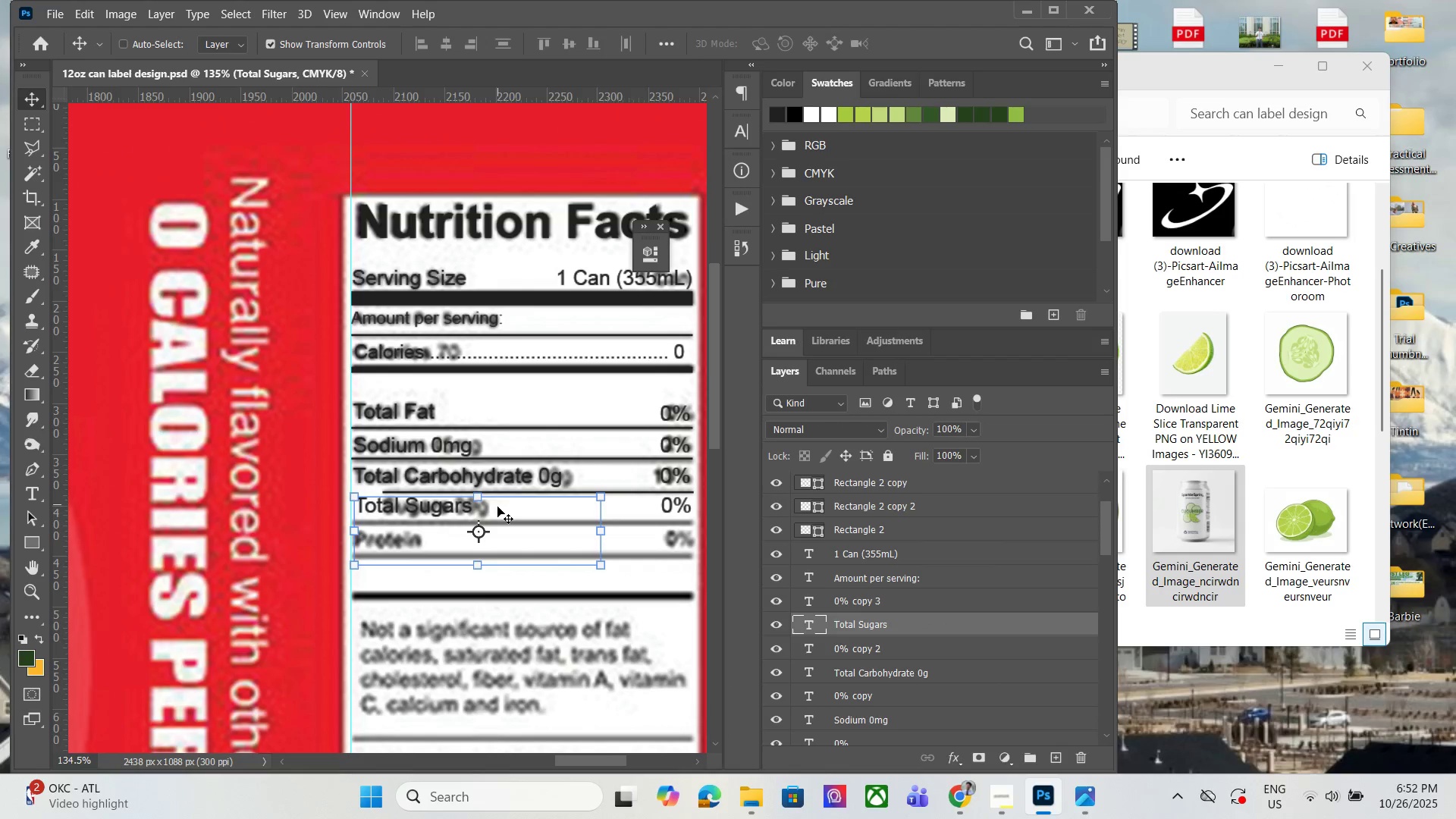 
left_click_drag(start_coordinate=[500, 507], to_coordinate=[527, 507])
 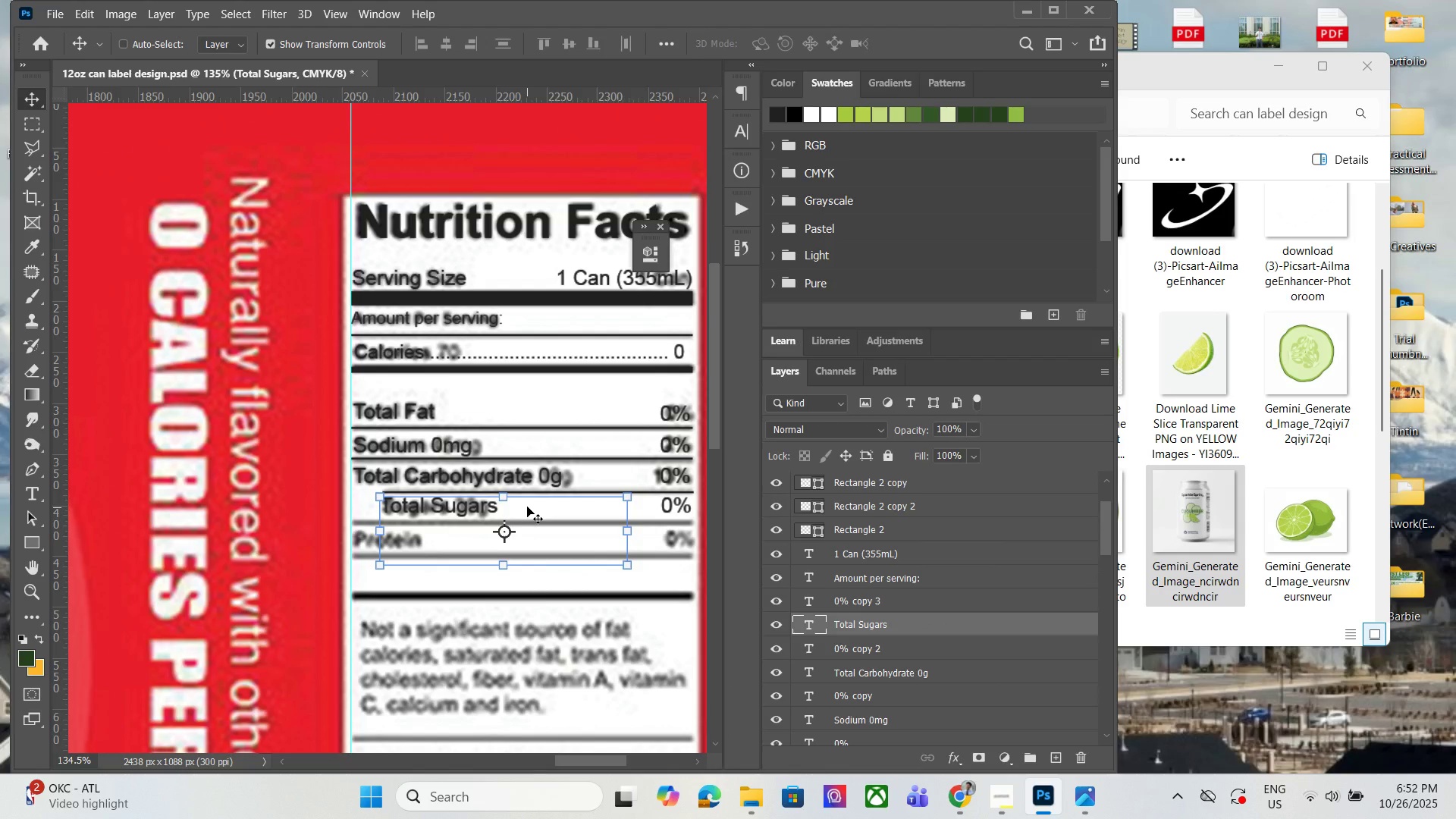 
key(ArrowDown)
 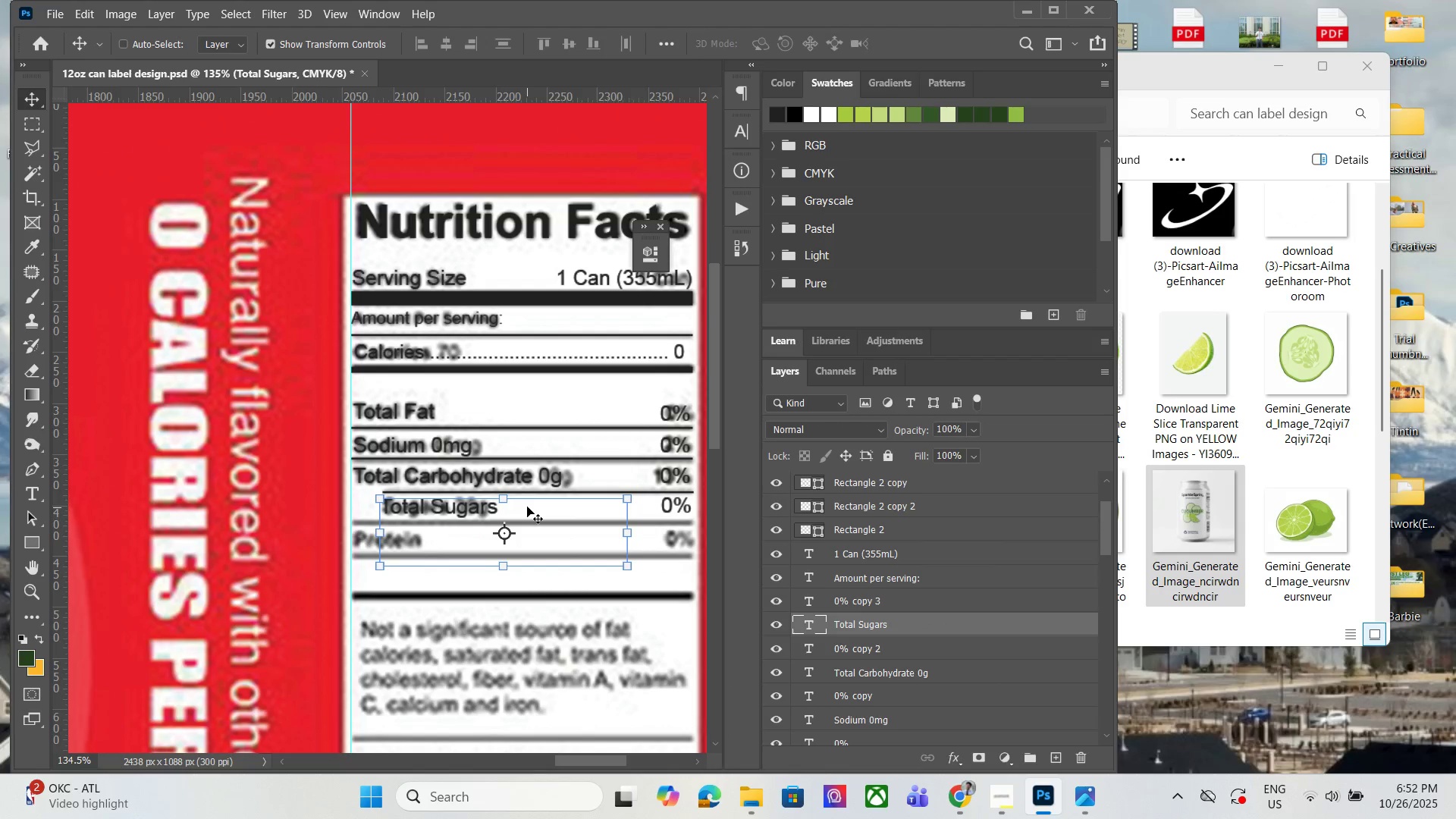 
key(ArrowRight)
 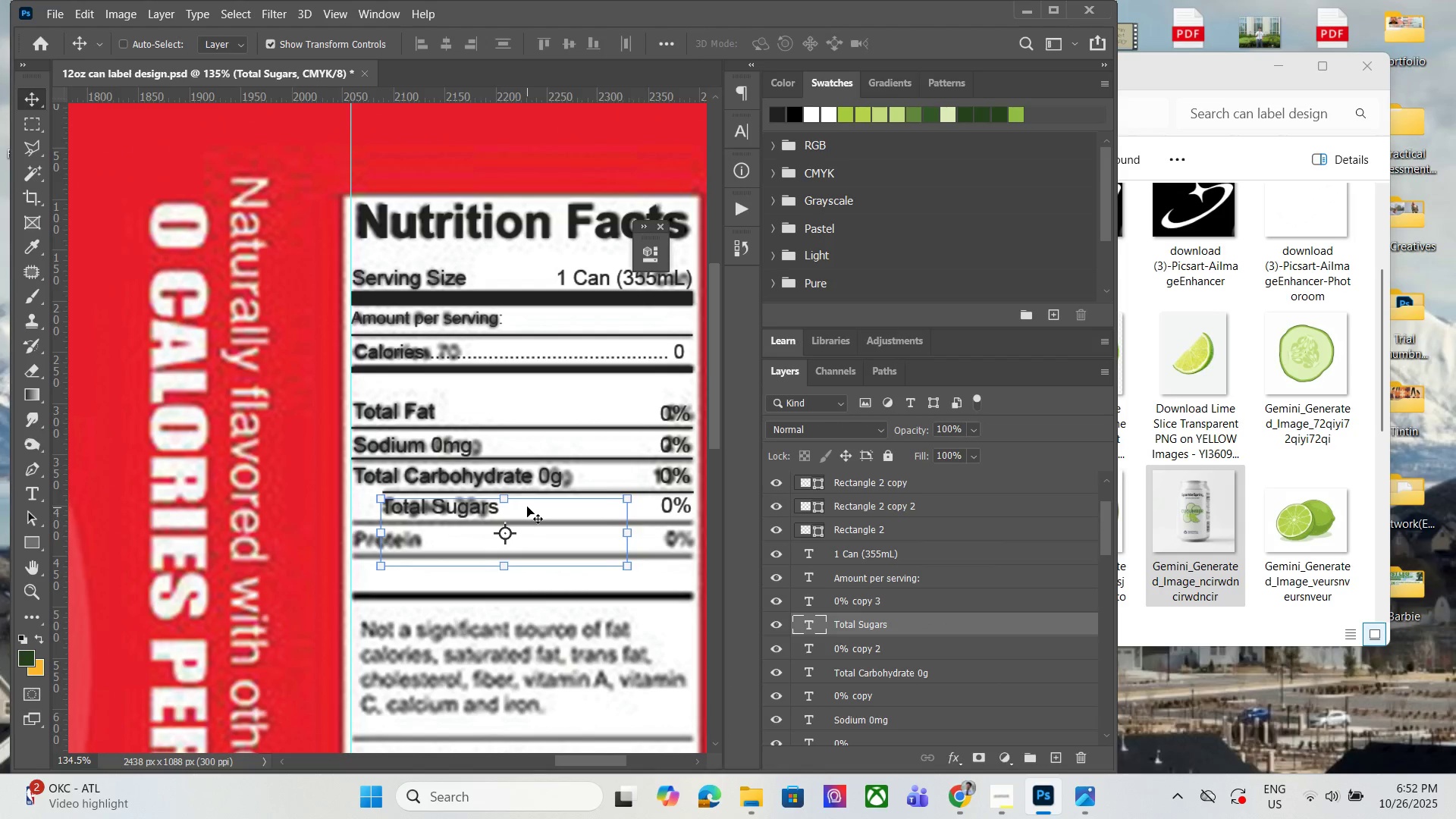 
key(ArrowRight)
 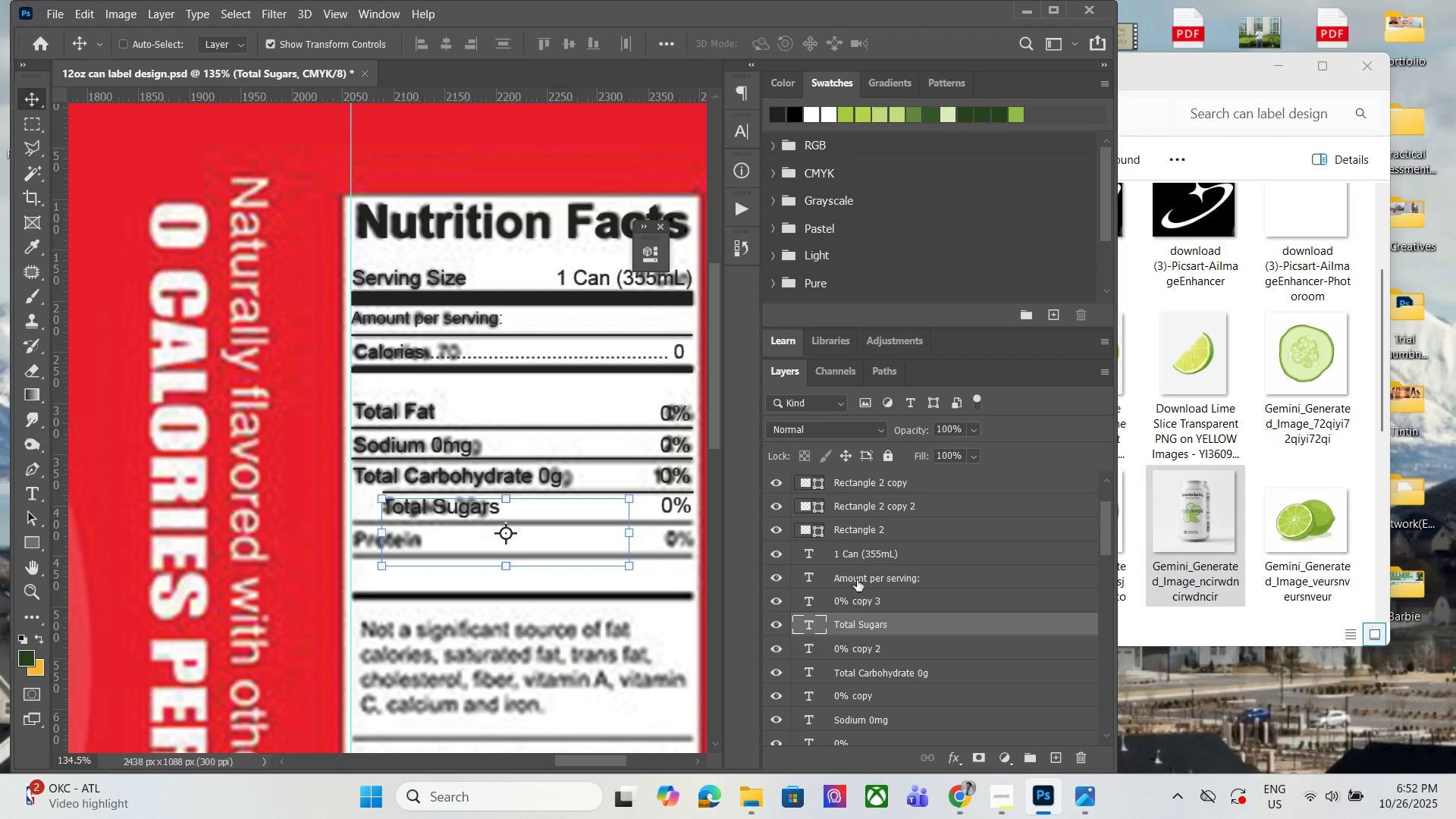 
left_click([863, 600])
 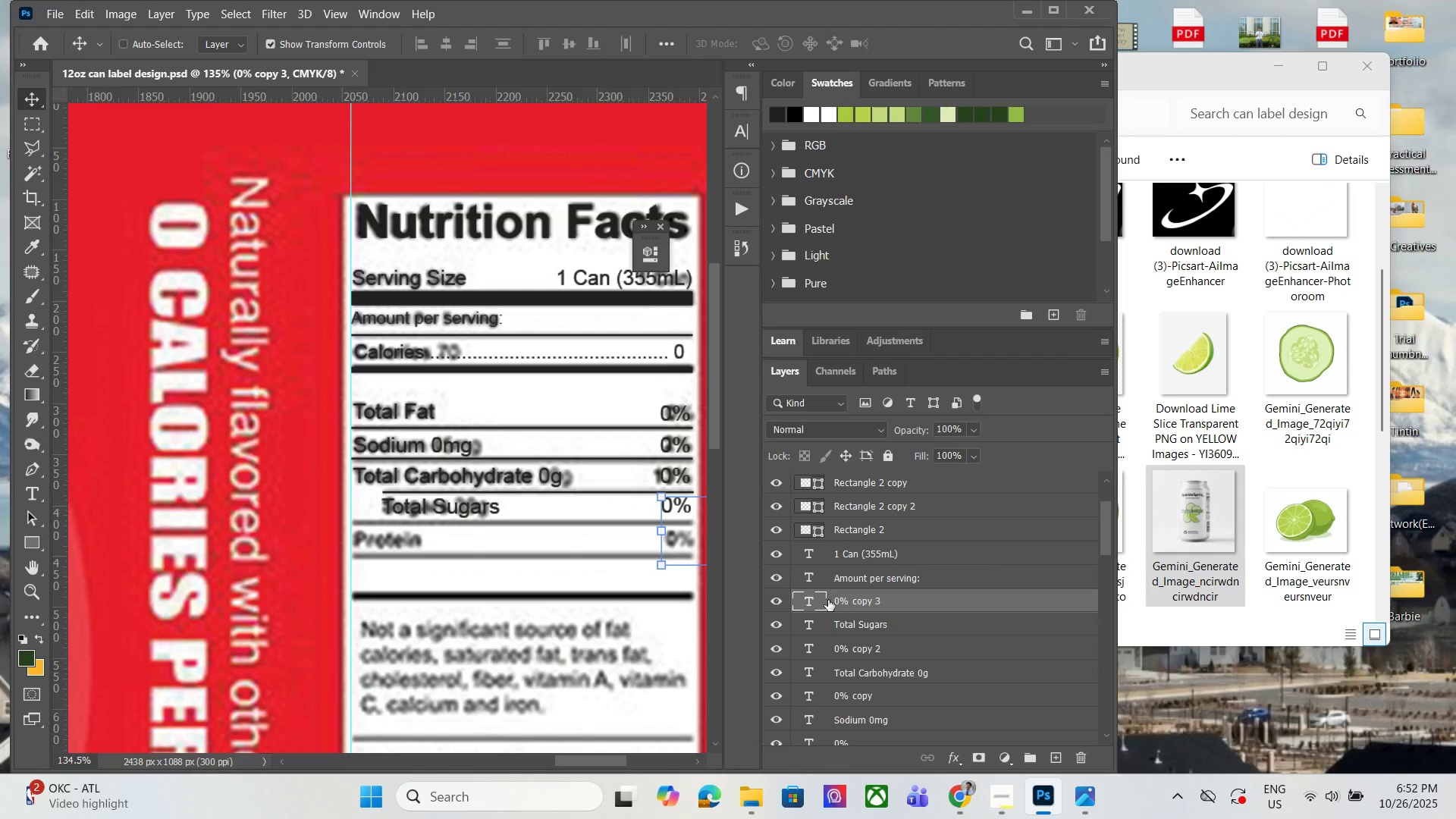 
key(Delete)
 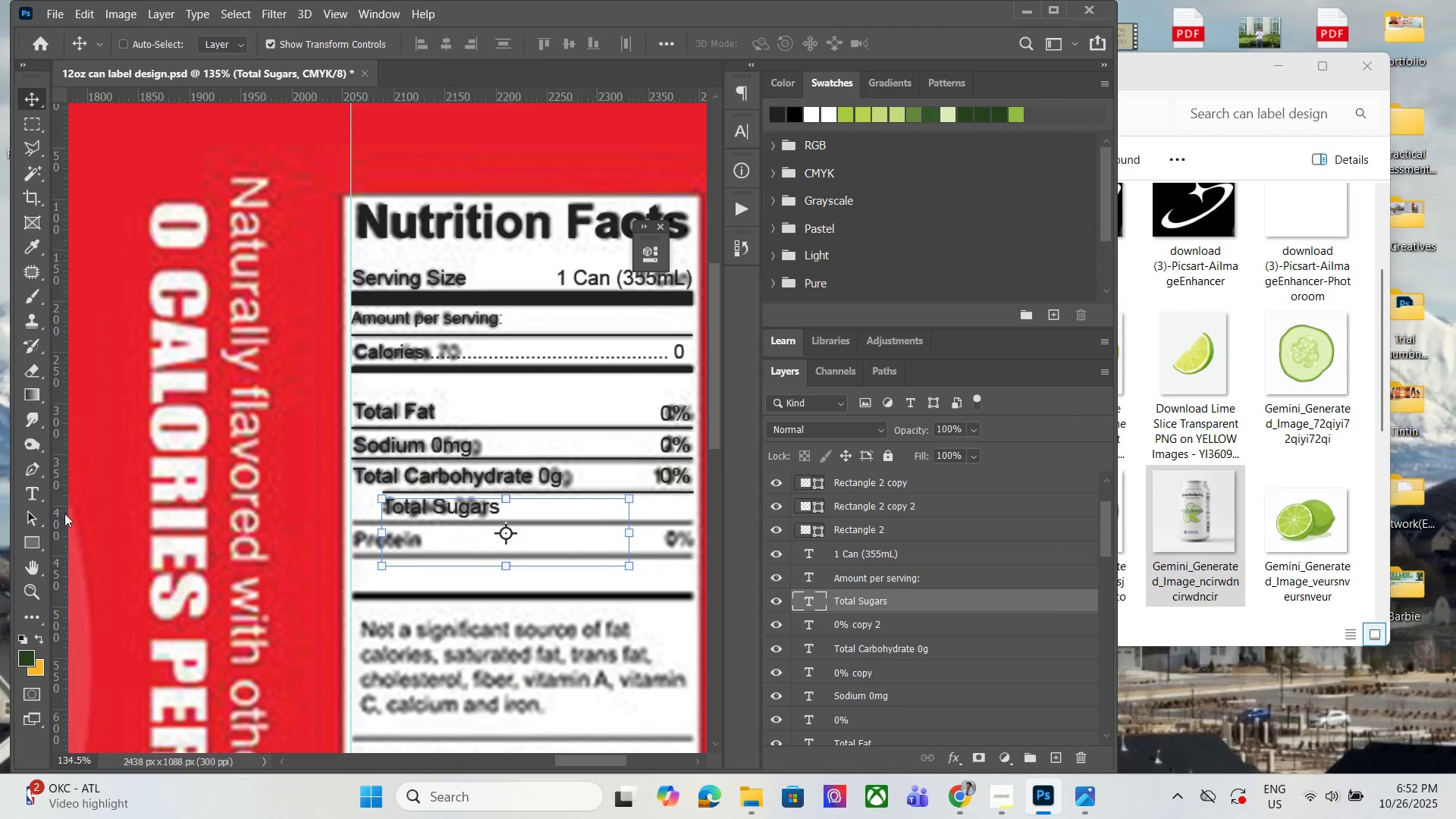 
left_click([947, 801])
 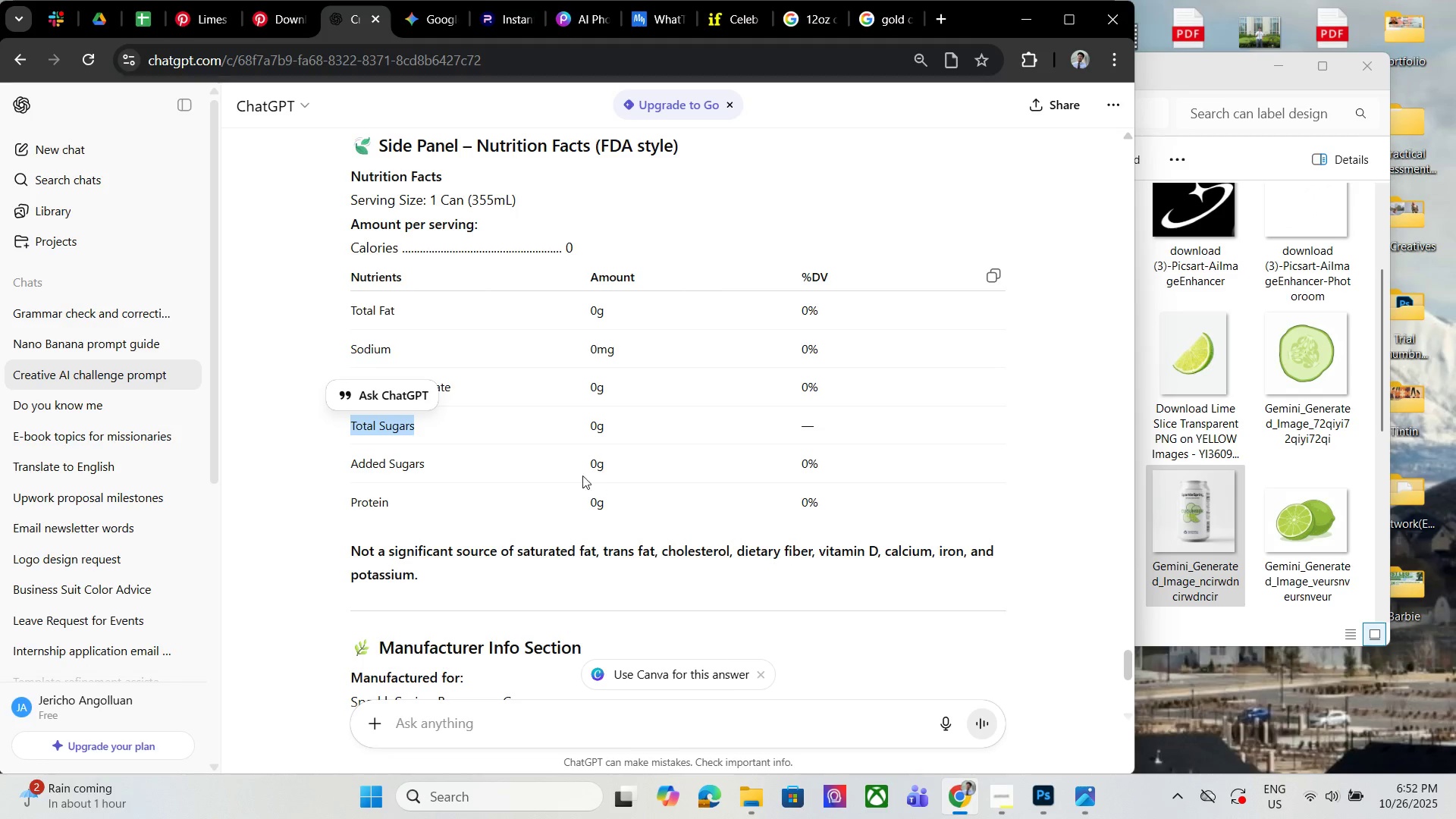 
left_click_drag(start_coordinate=[580, 431], to_coordinate=[606, 431])
 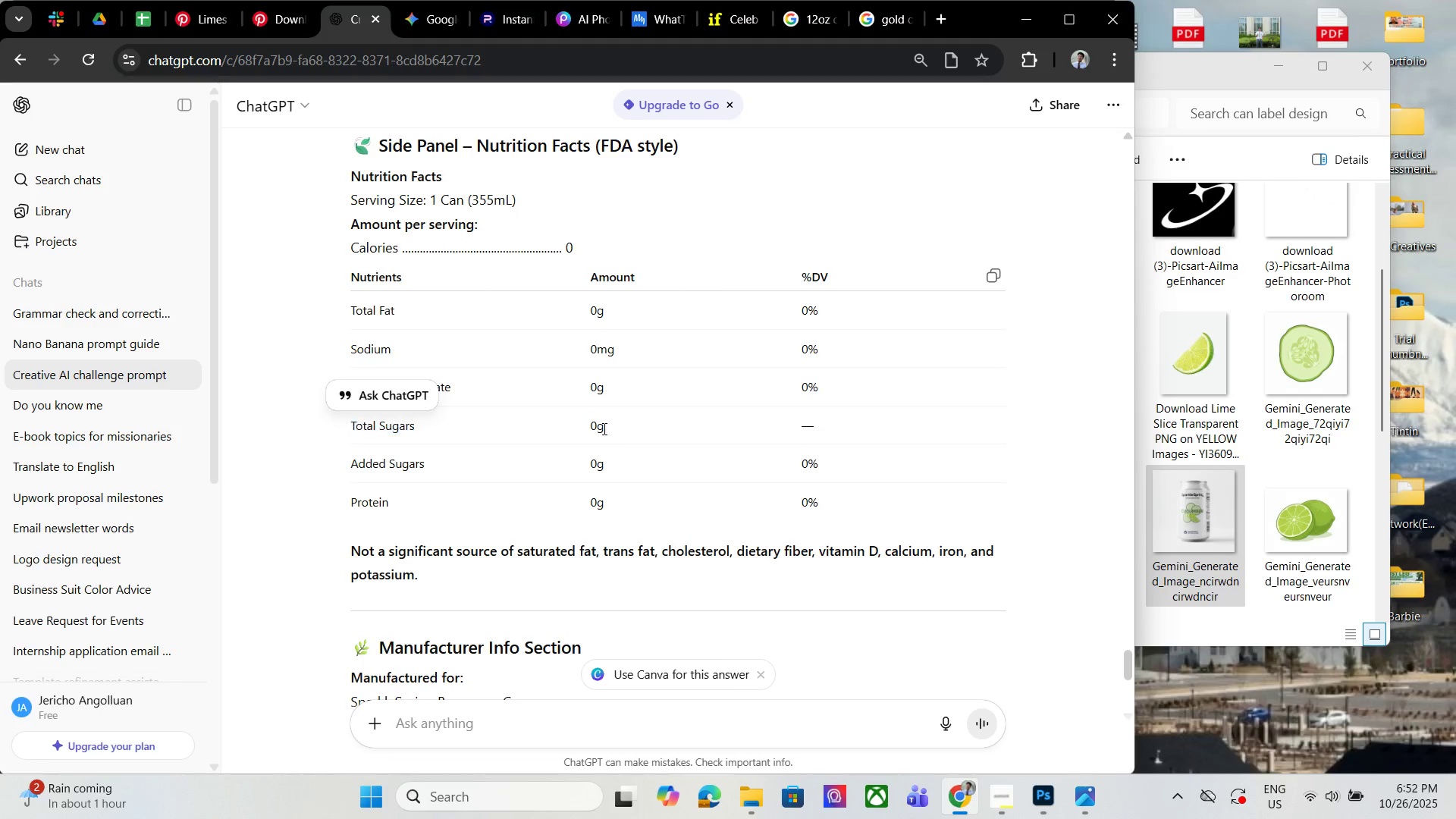 
left_click([603, 428])
 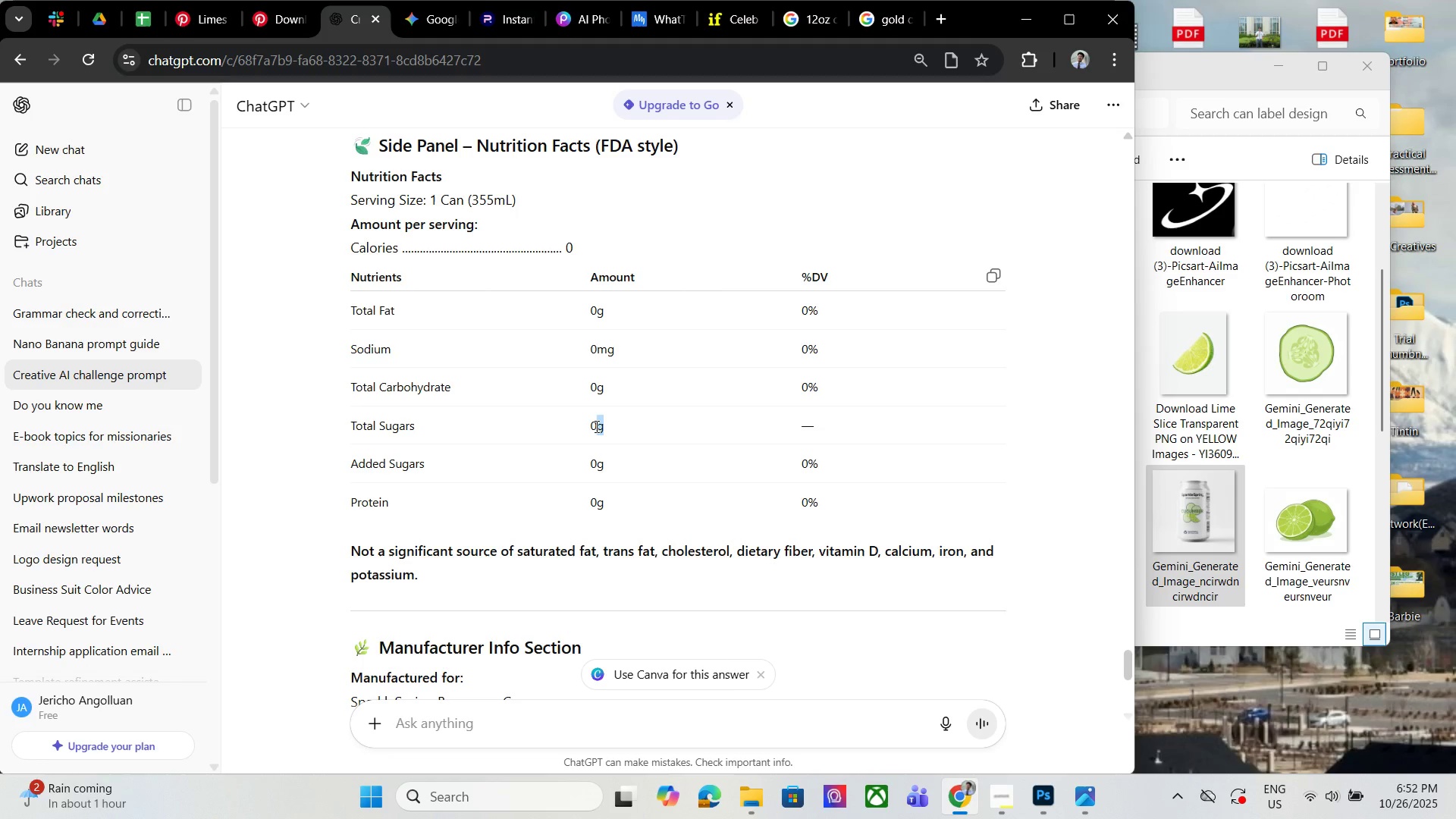 
left_click_drag(start_coordinate=[603, 428], to_coordinate=[591, 426])
 